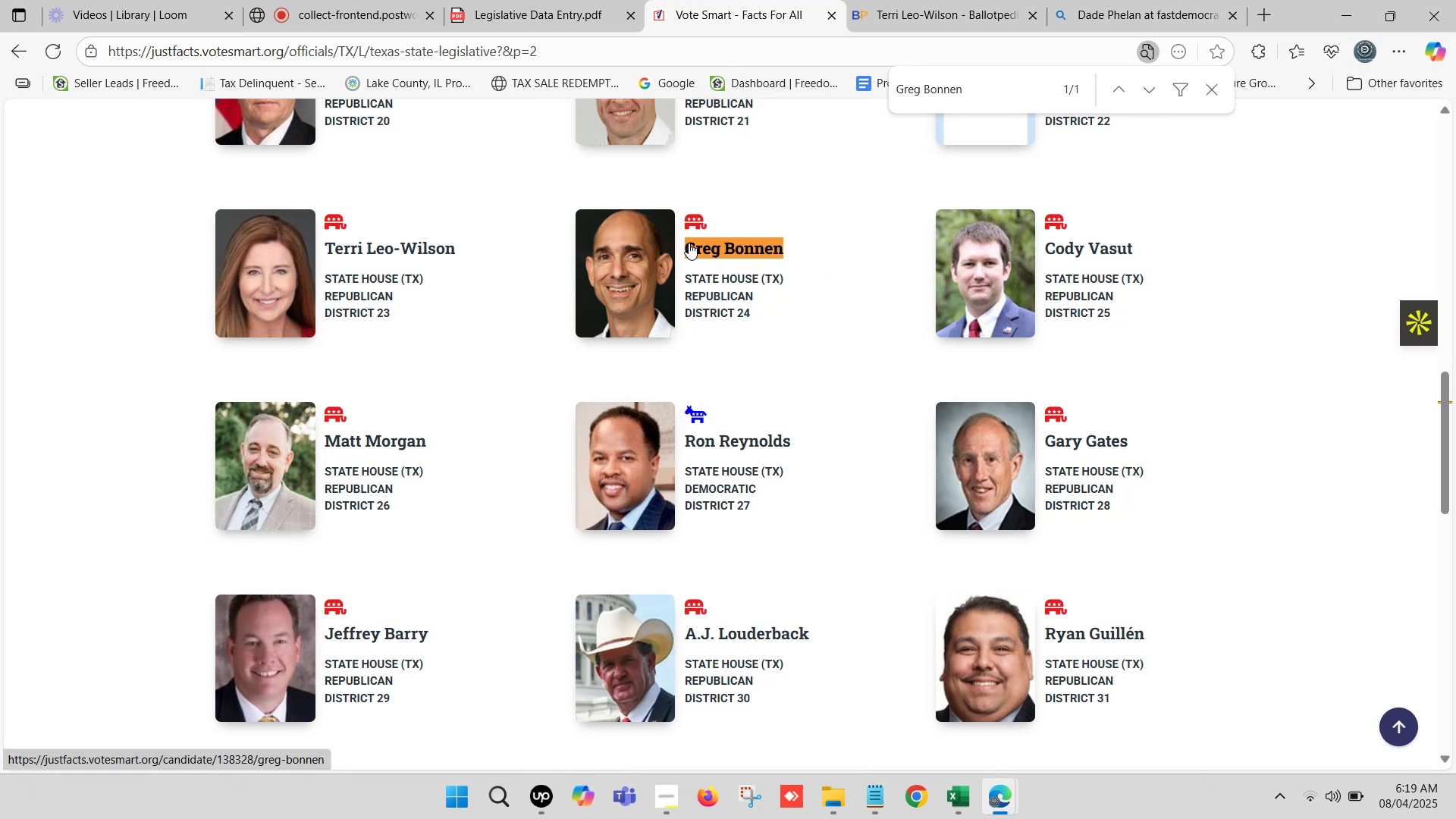 
right_click([705, 244])
 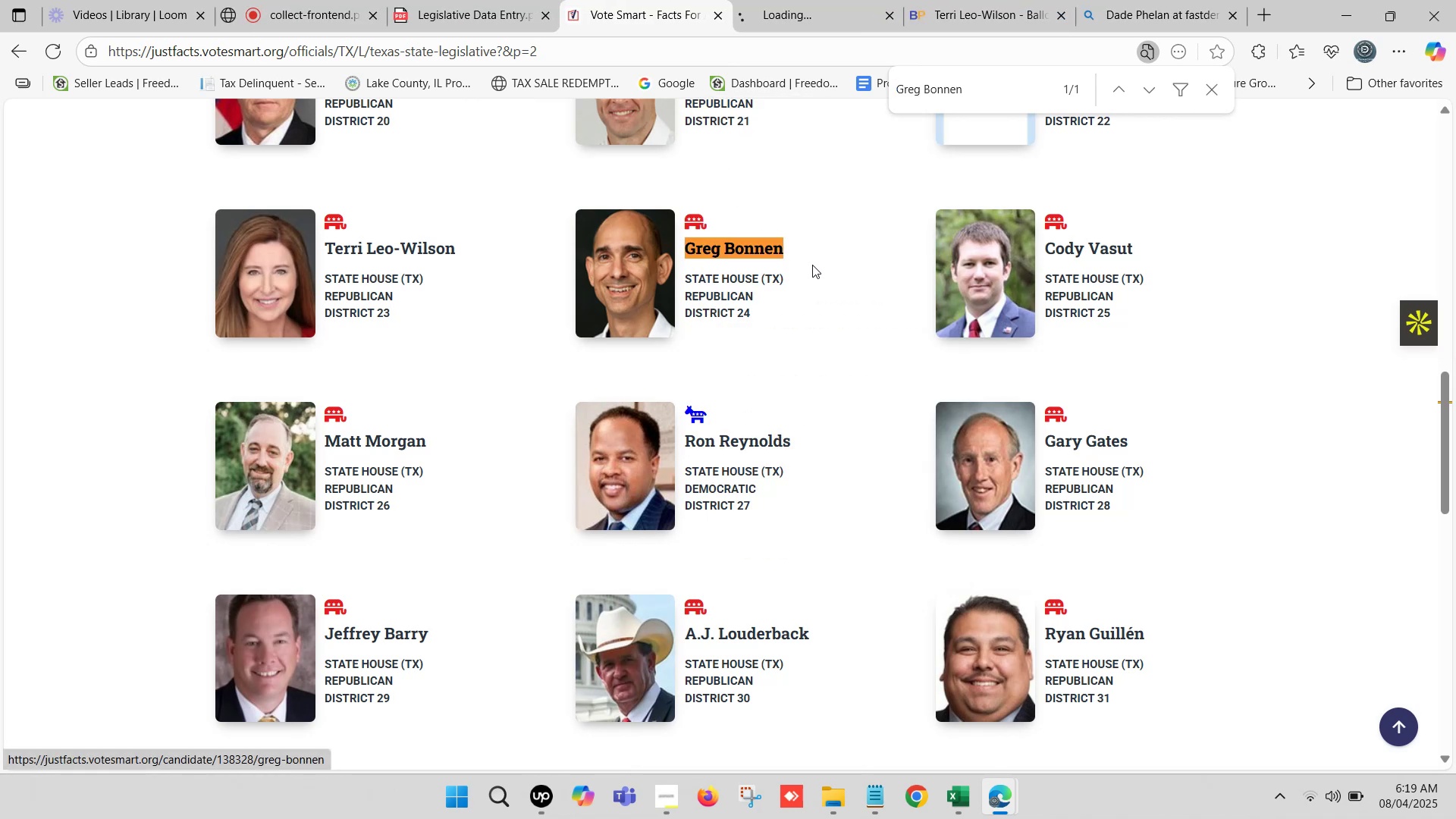 
left_click([1009, 0])
 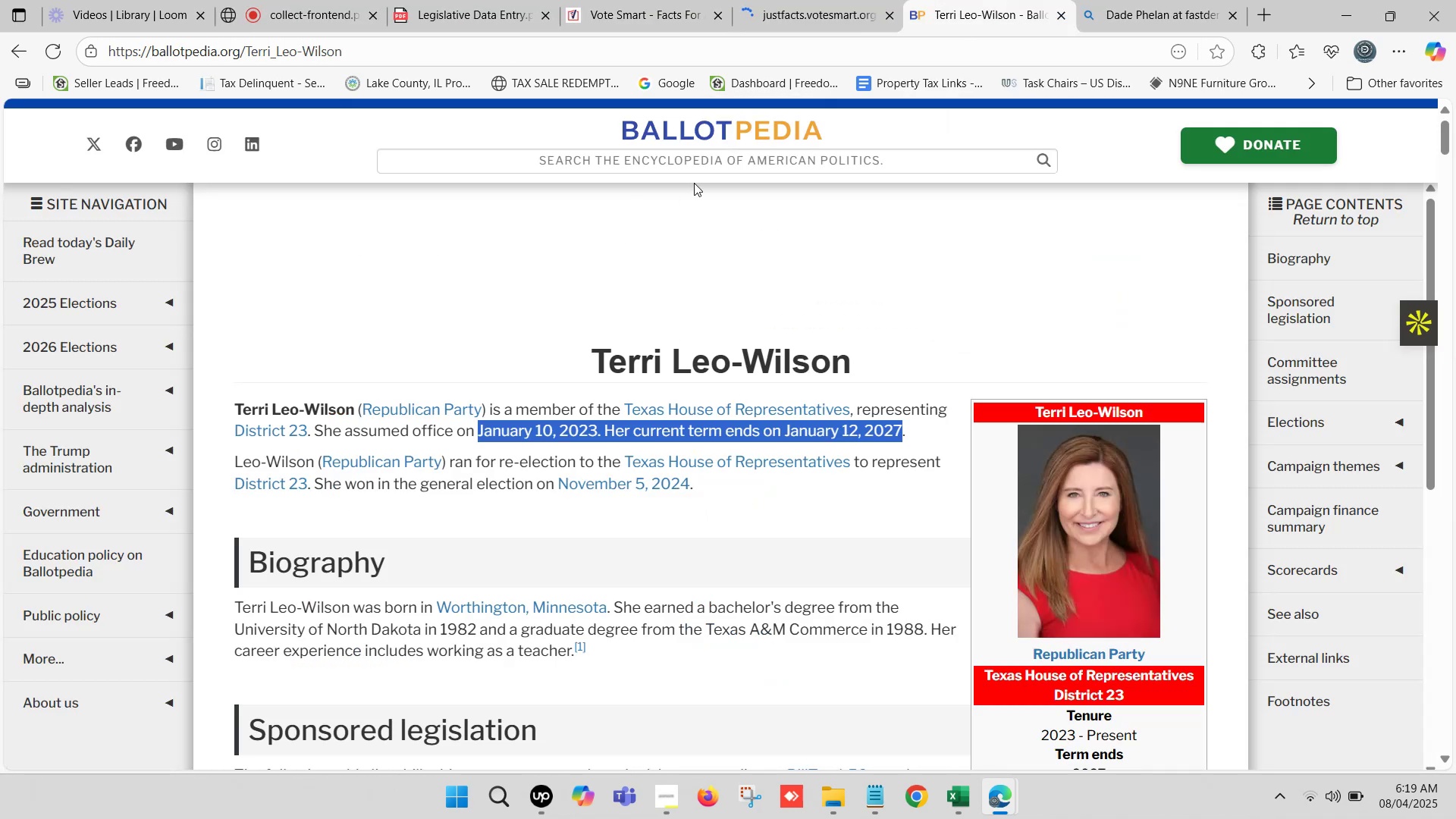 
left_click([714, 163])
 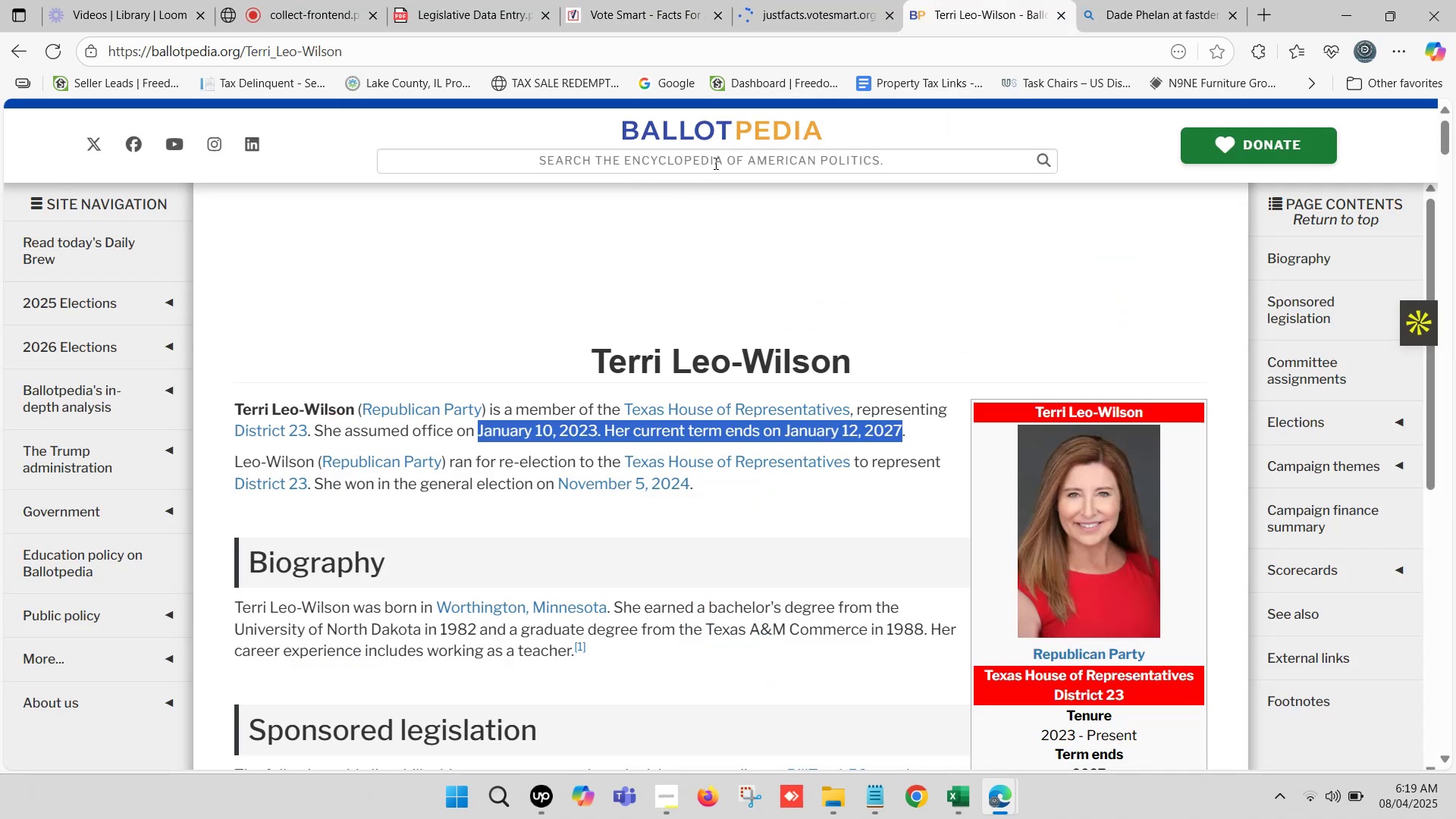 
key(Control+V)
 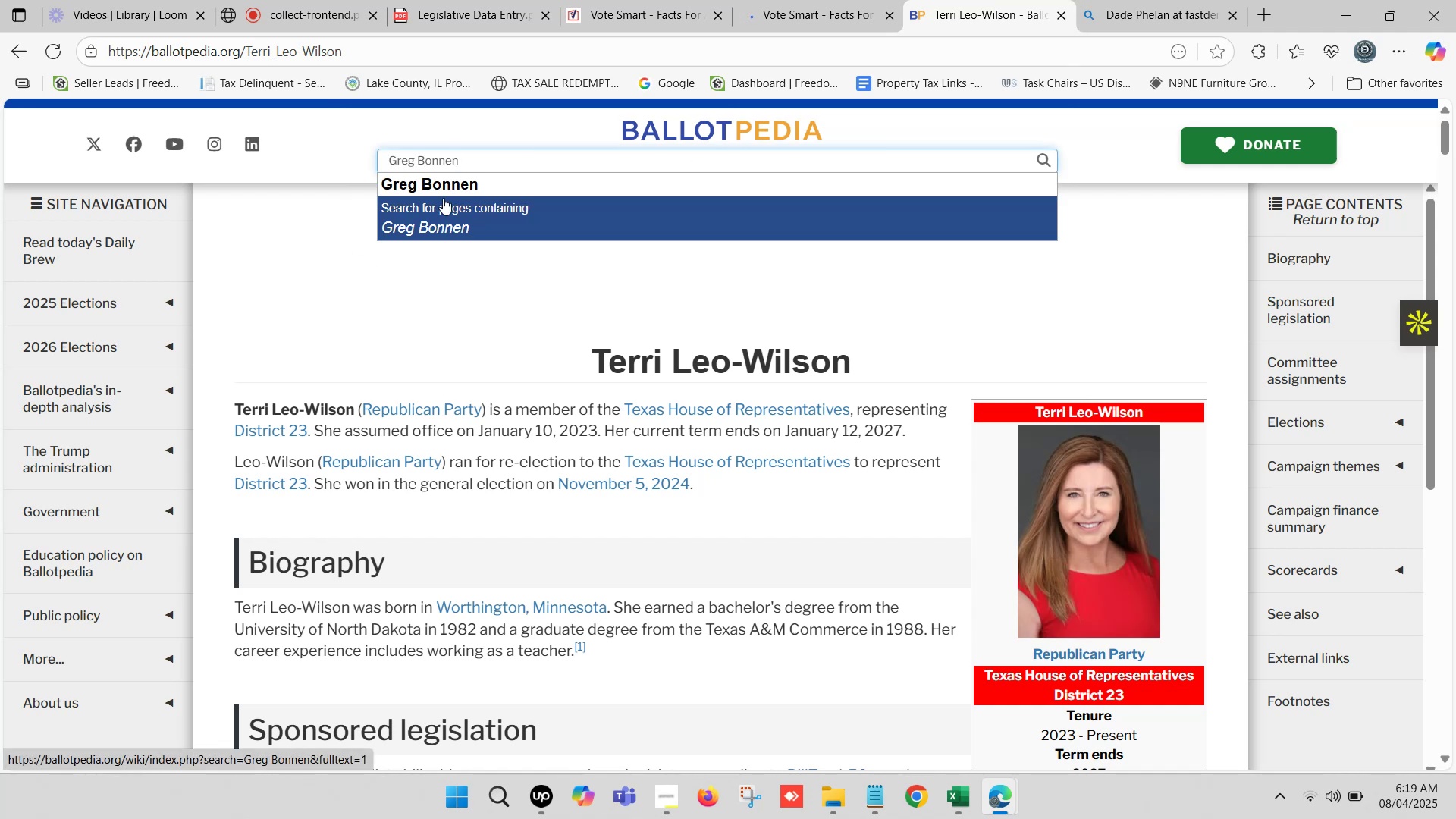 
left_click([457, 180])
 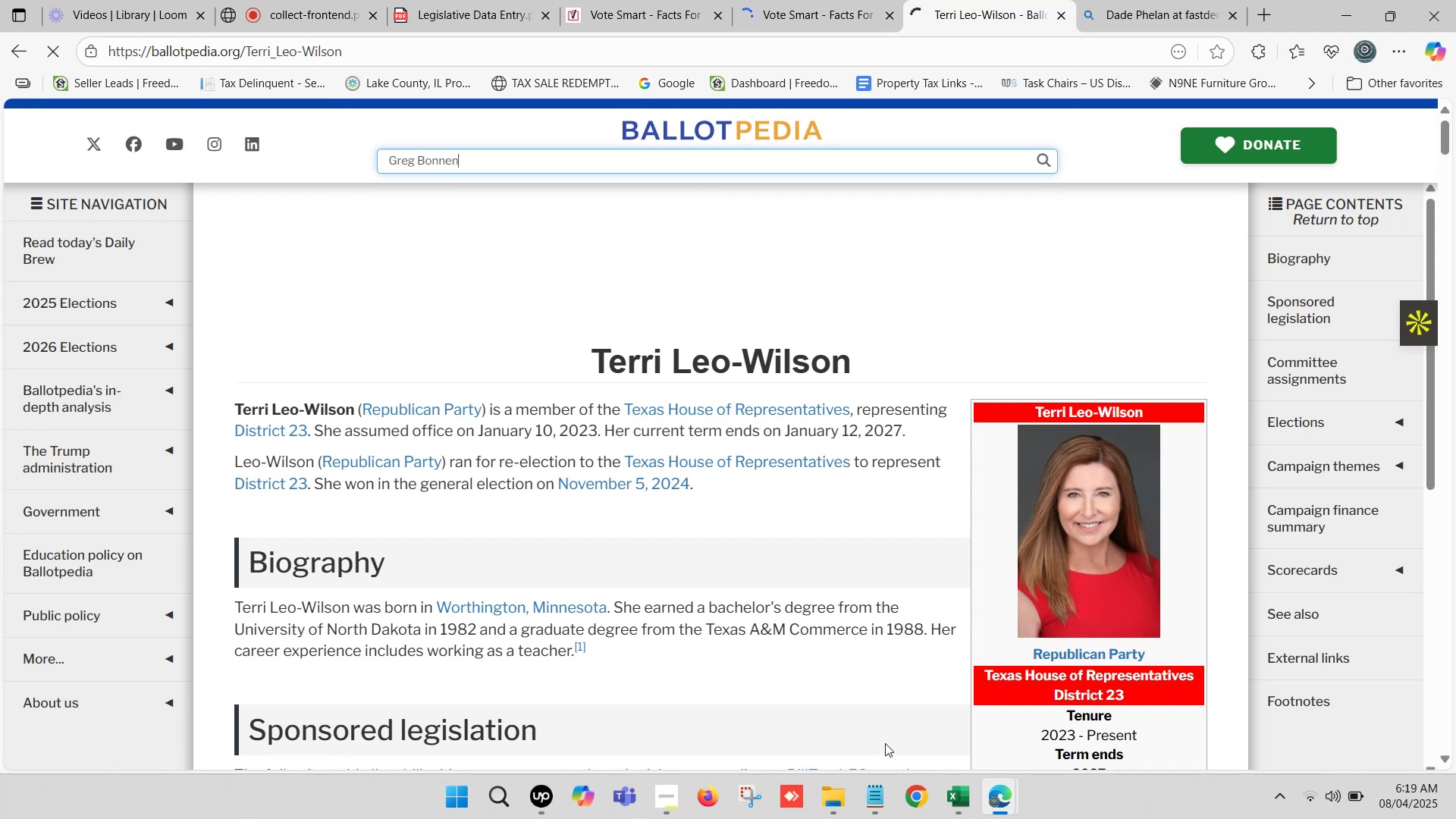 
left_click([956, 795])
 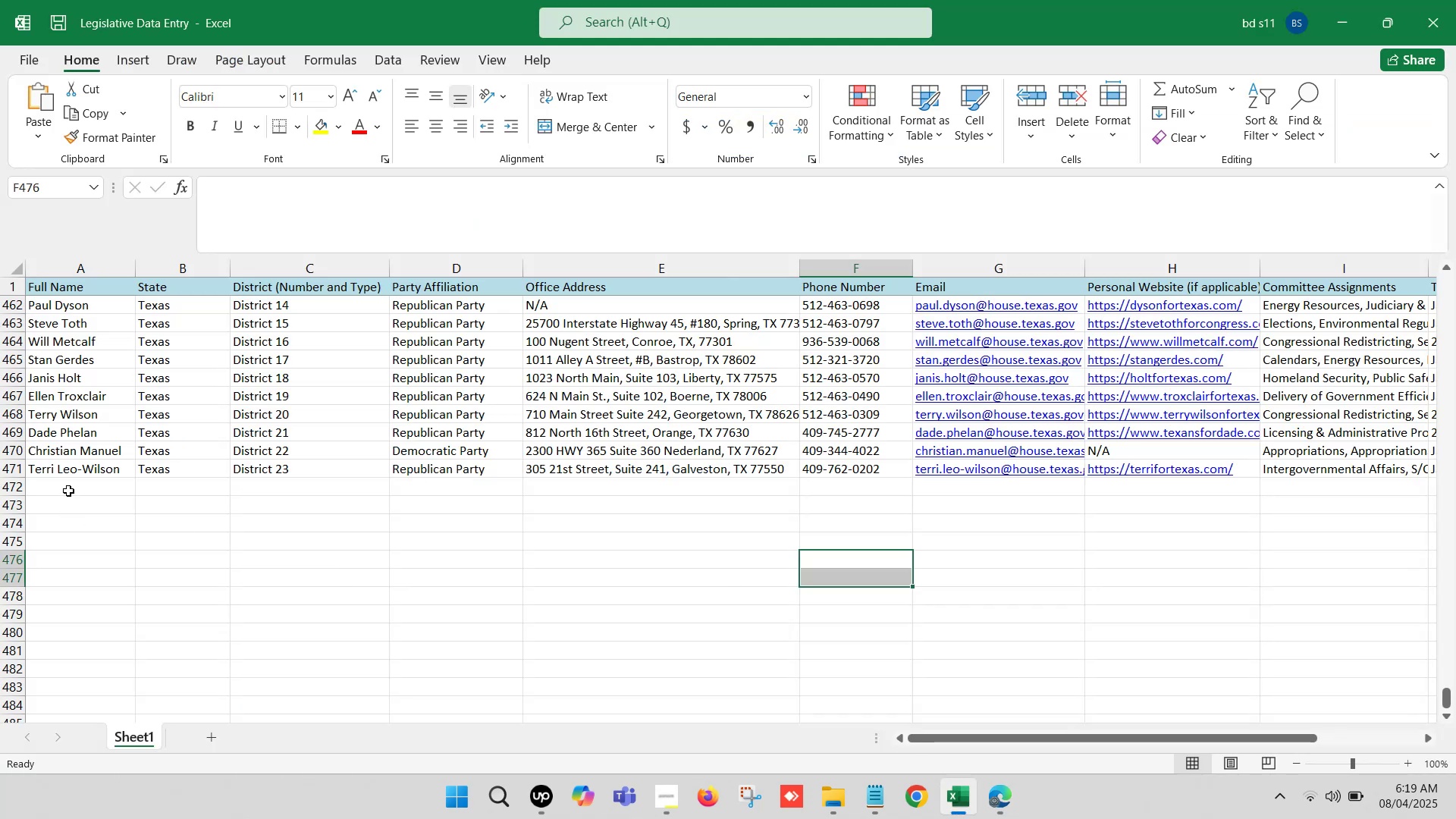 
double_click([67, 485])
 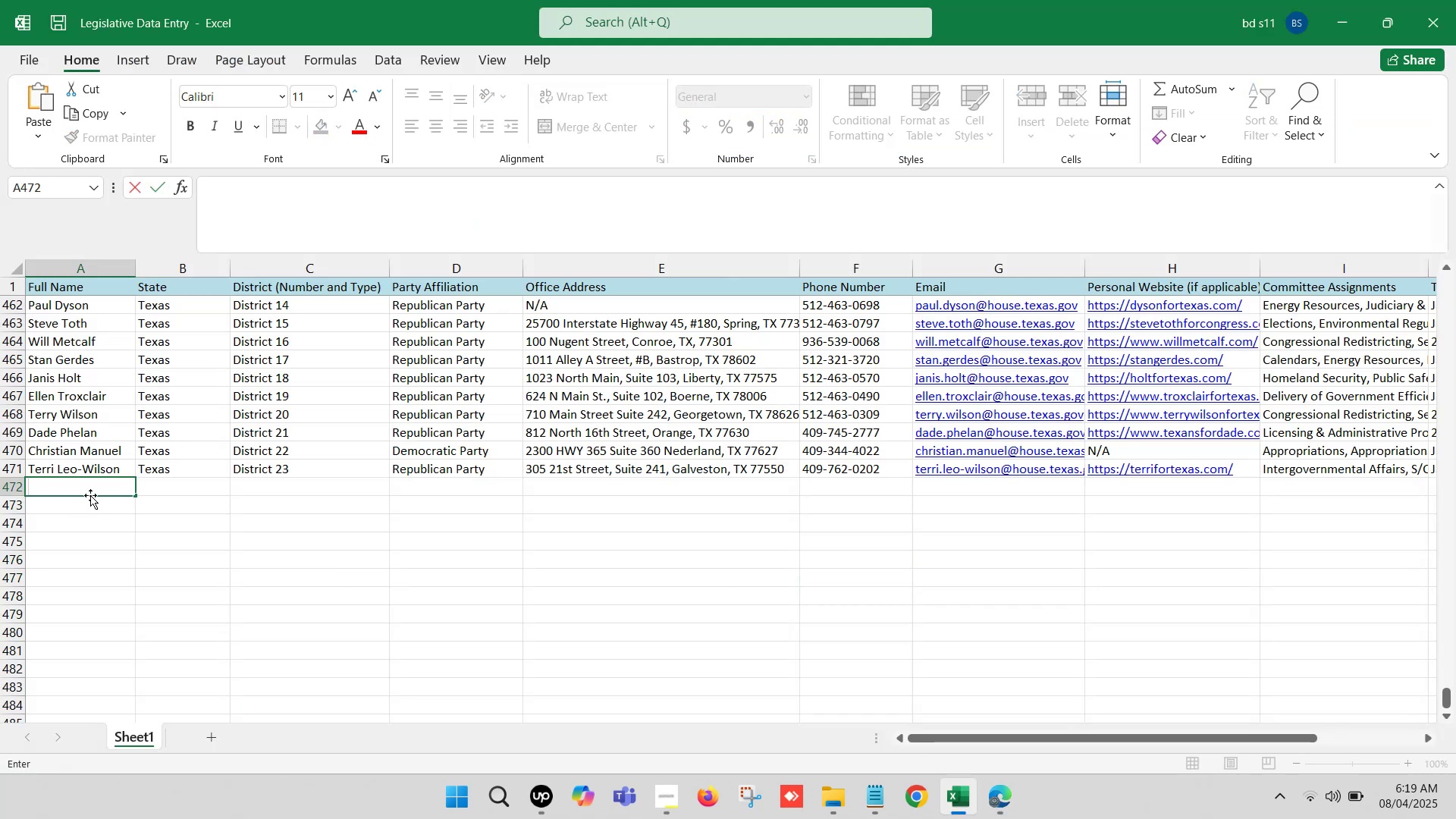 
key(Control+V)
 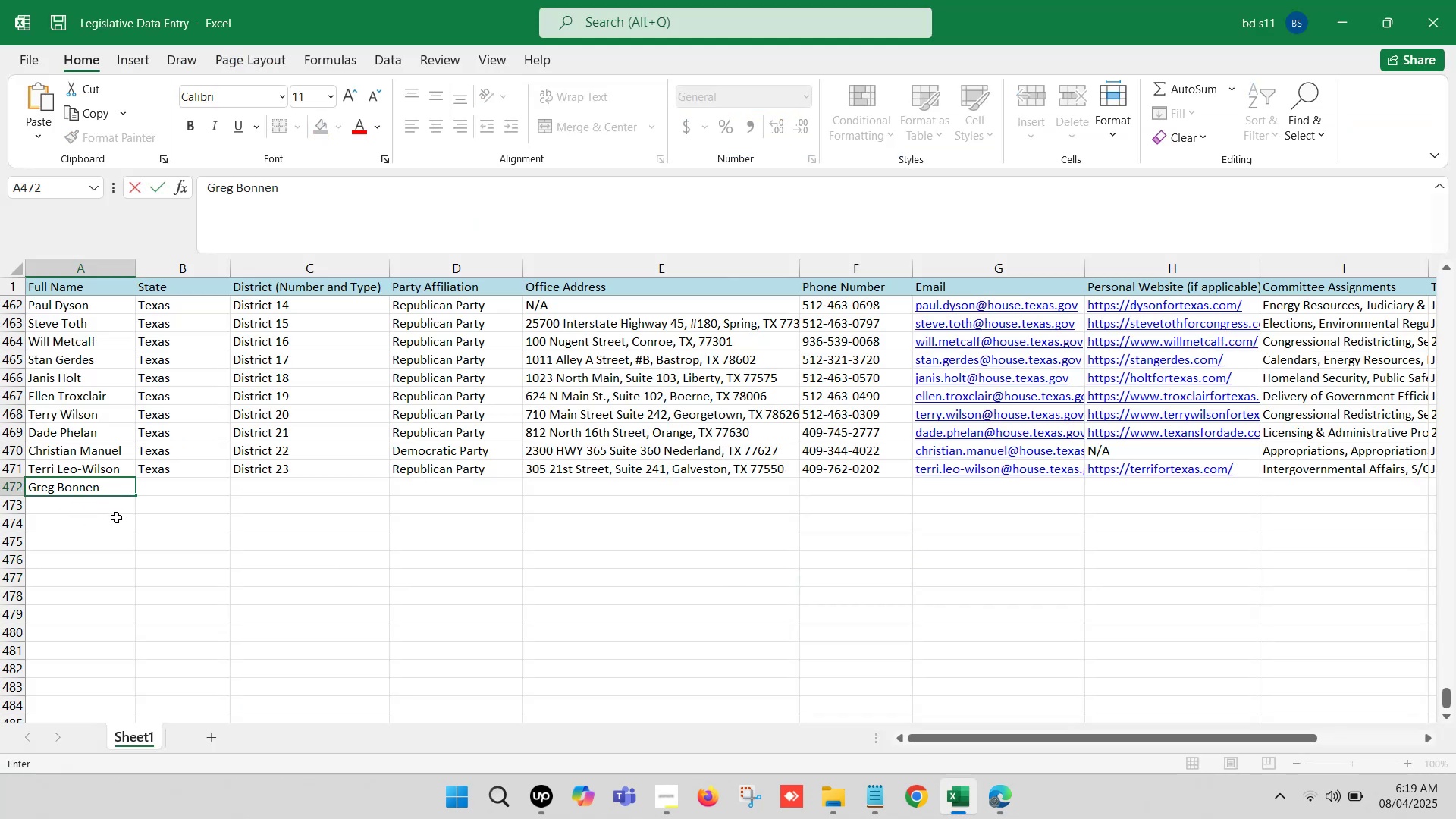 
left_click([116, 518])
 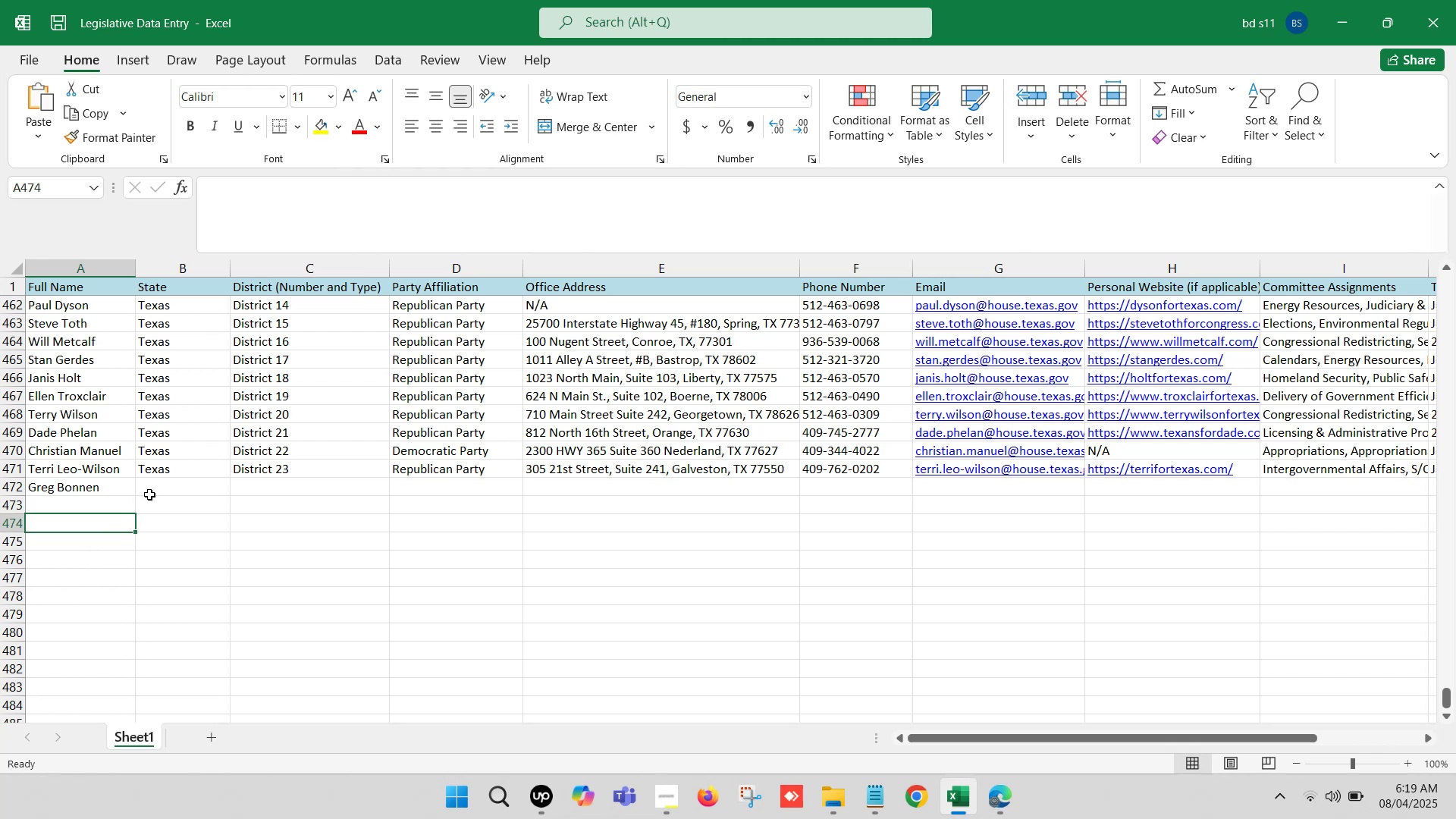 
left_click([160, 486])
 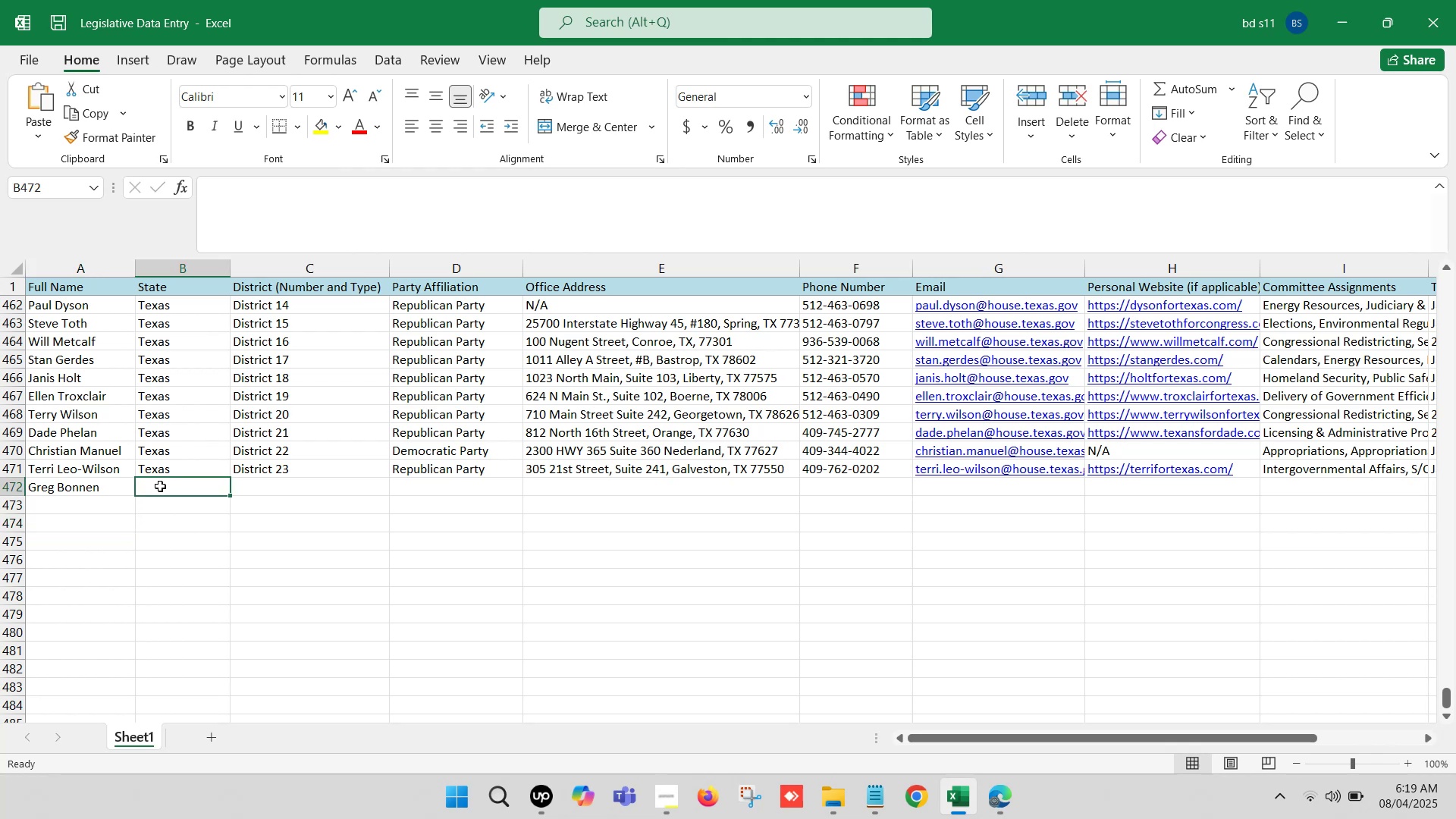 
key(Control+S)
 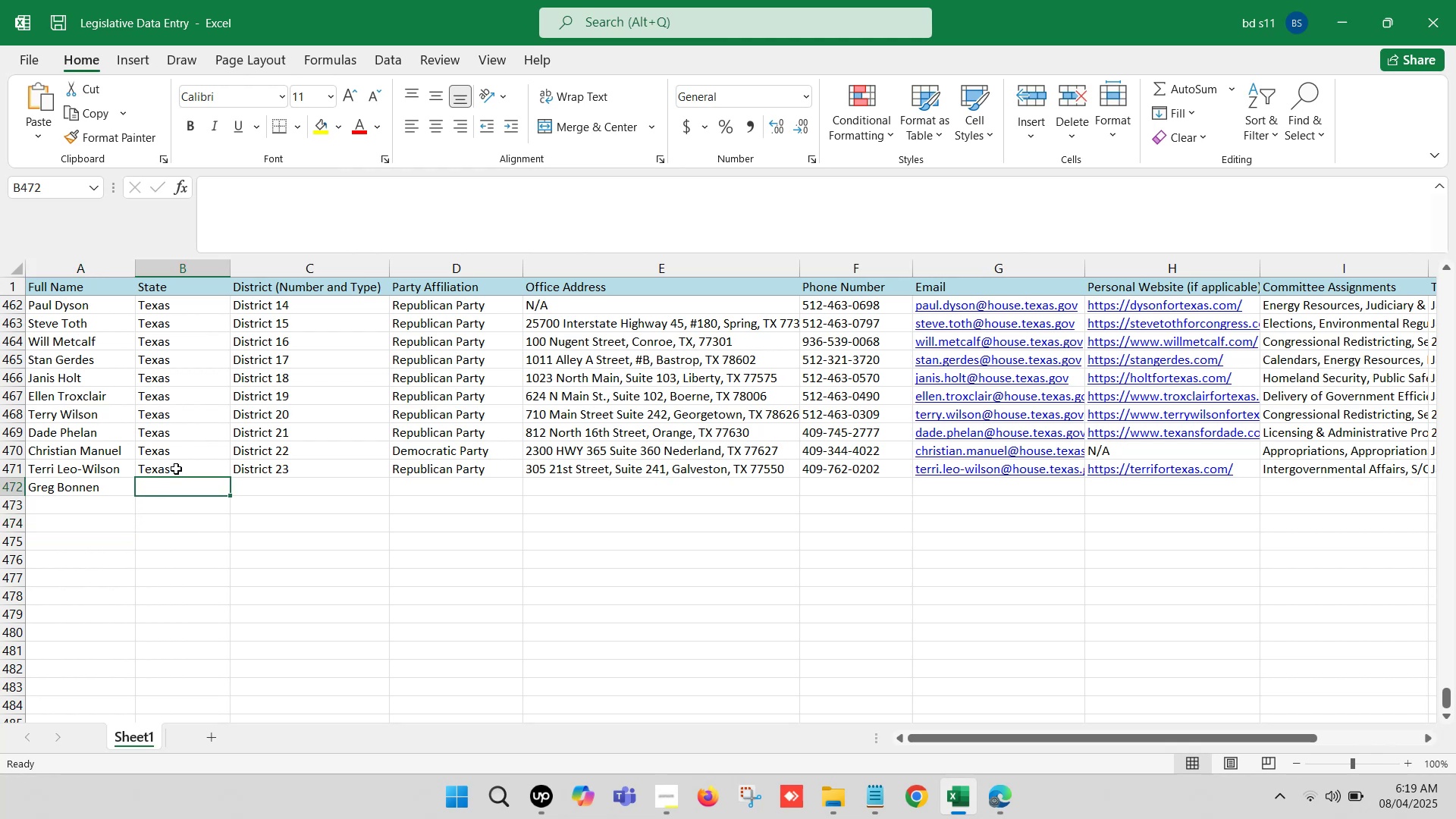 
left_click([175, 464])
 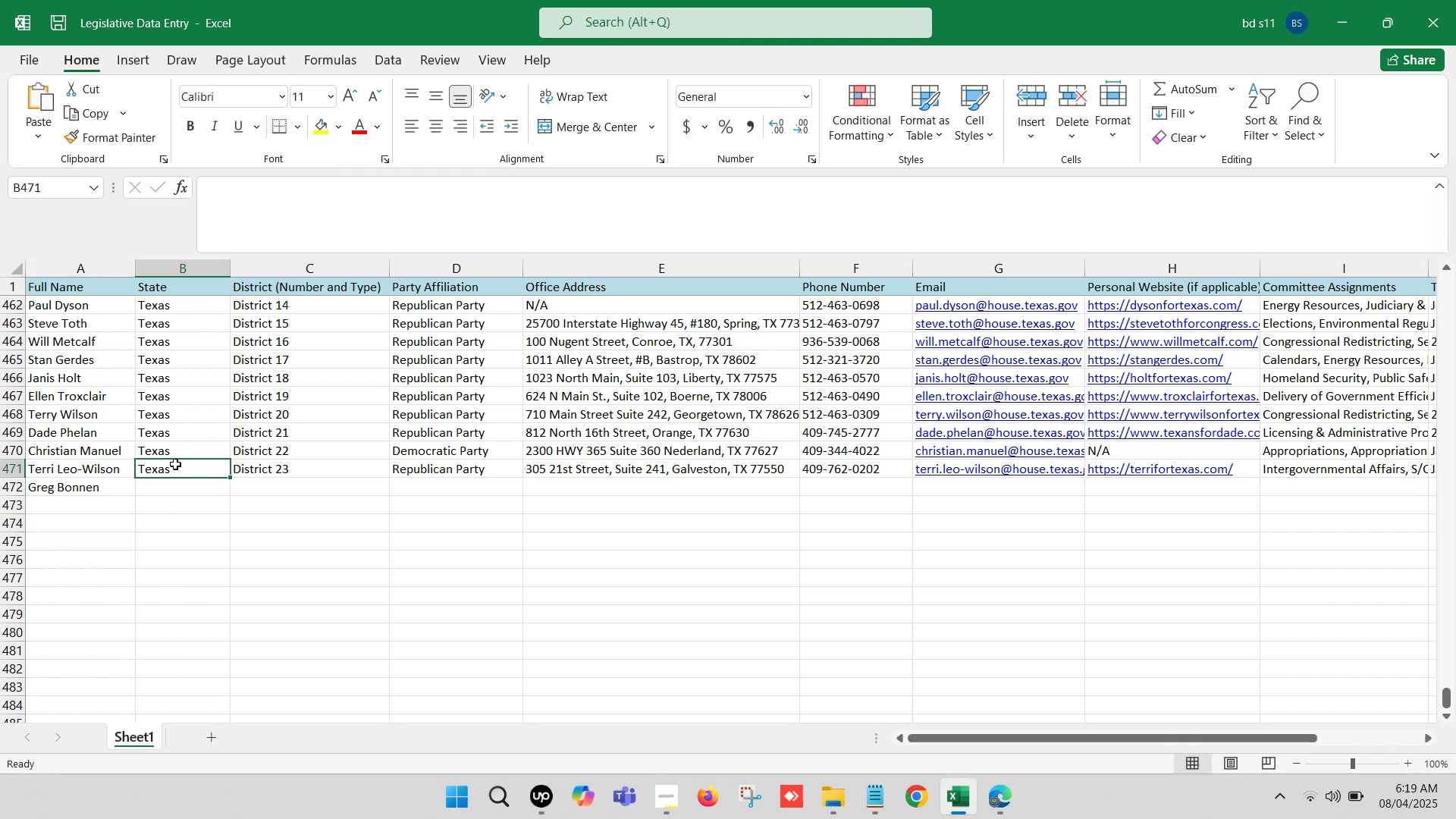 
key(Control+C)
 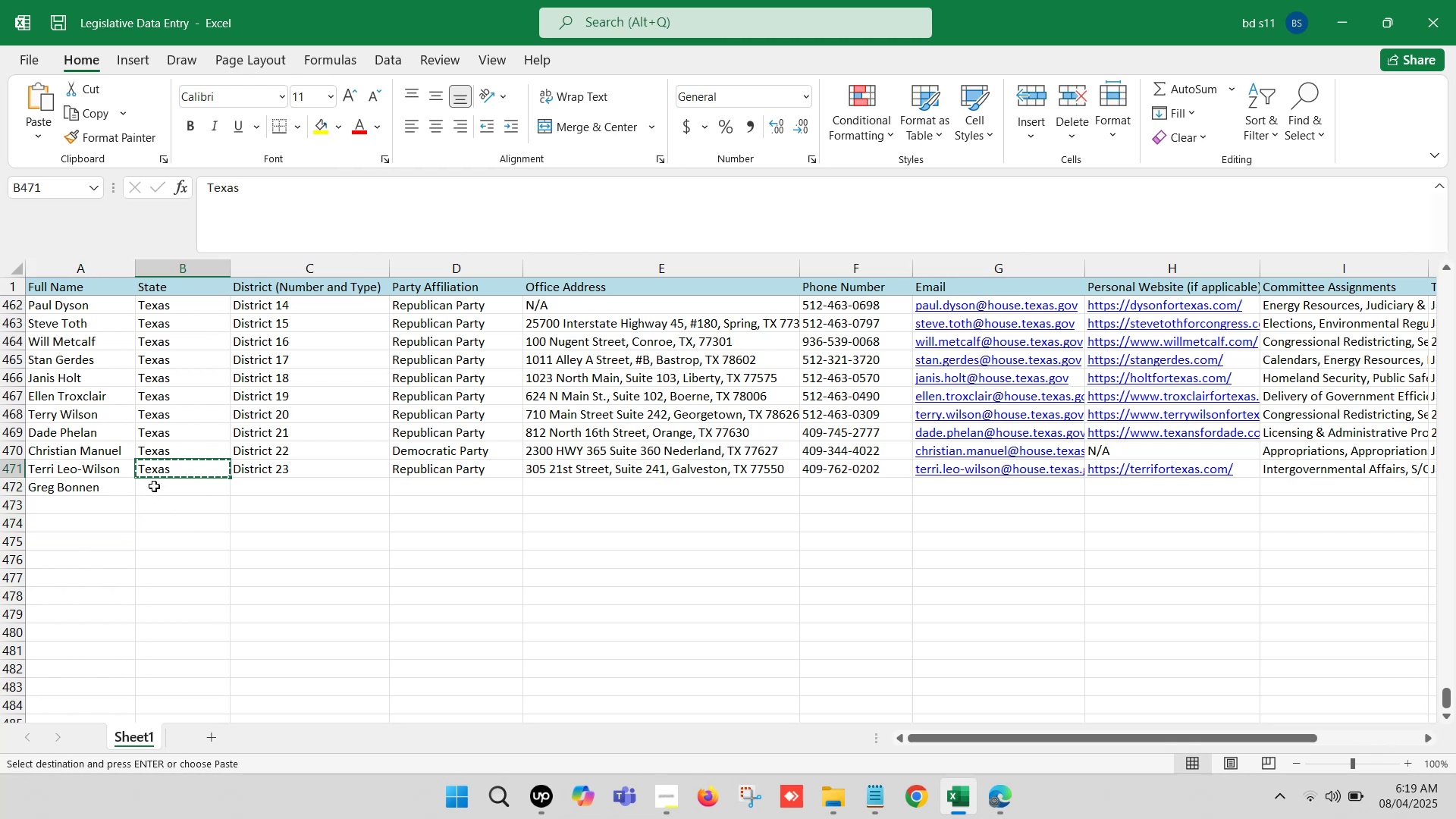 
key(Control+ControlLeft)
 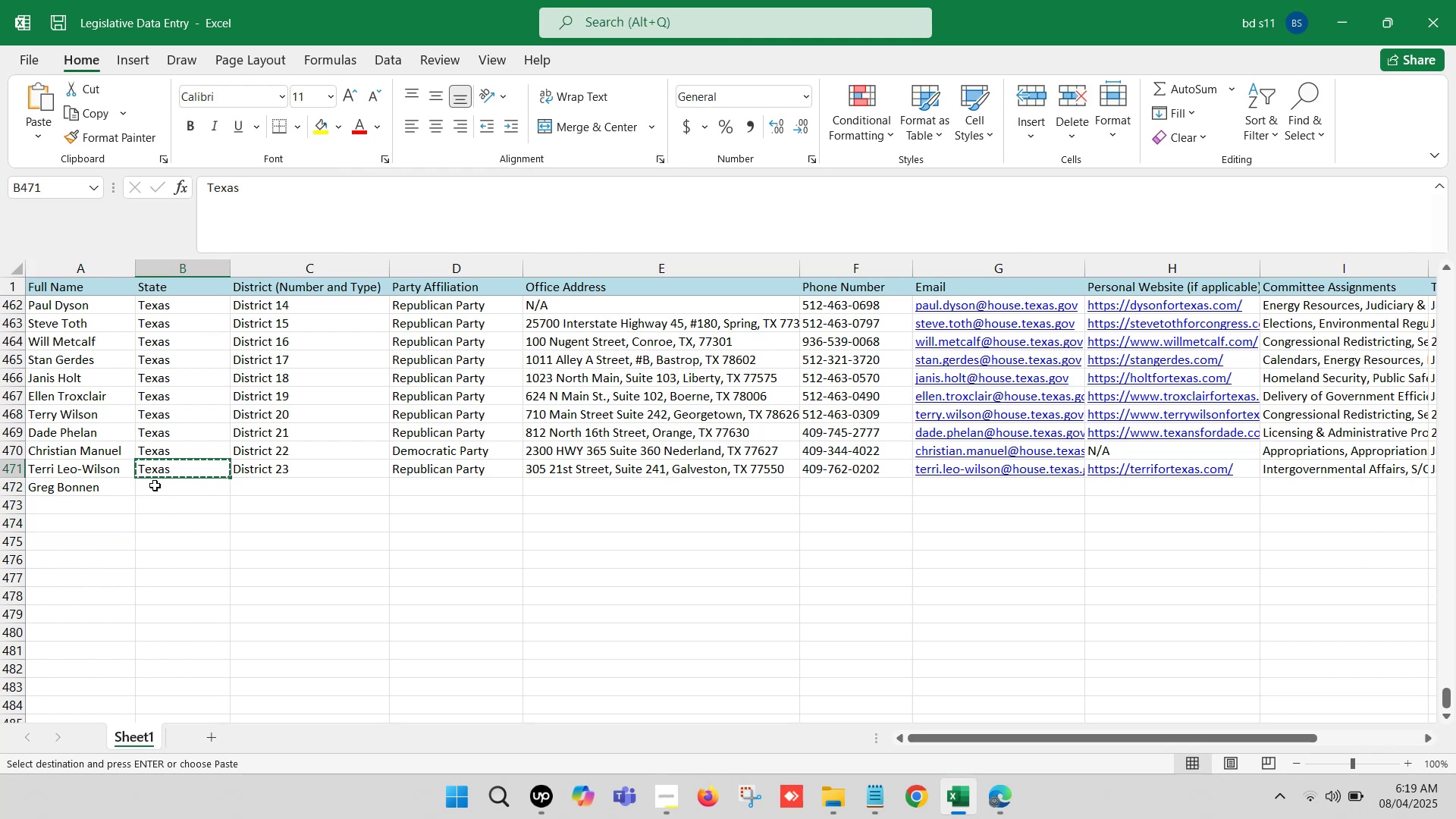 
left_click([155, 485])
 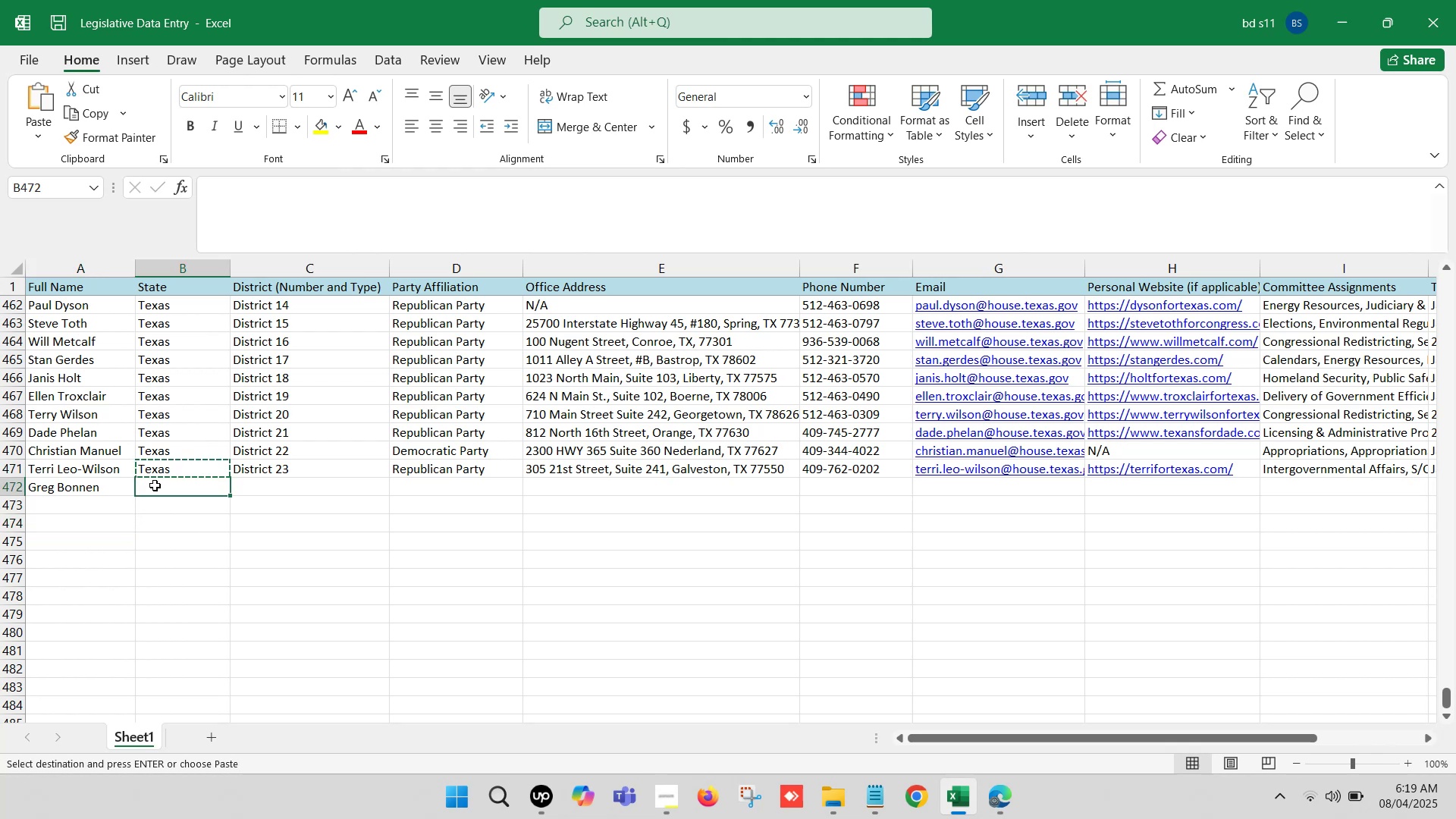 
key(Control+V)
 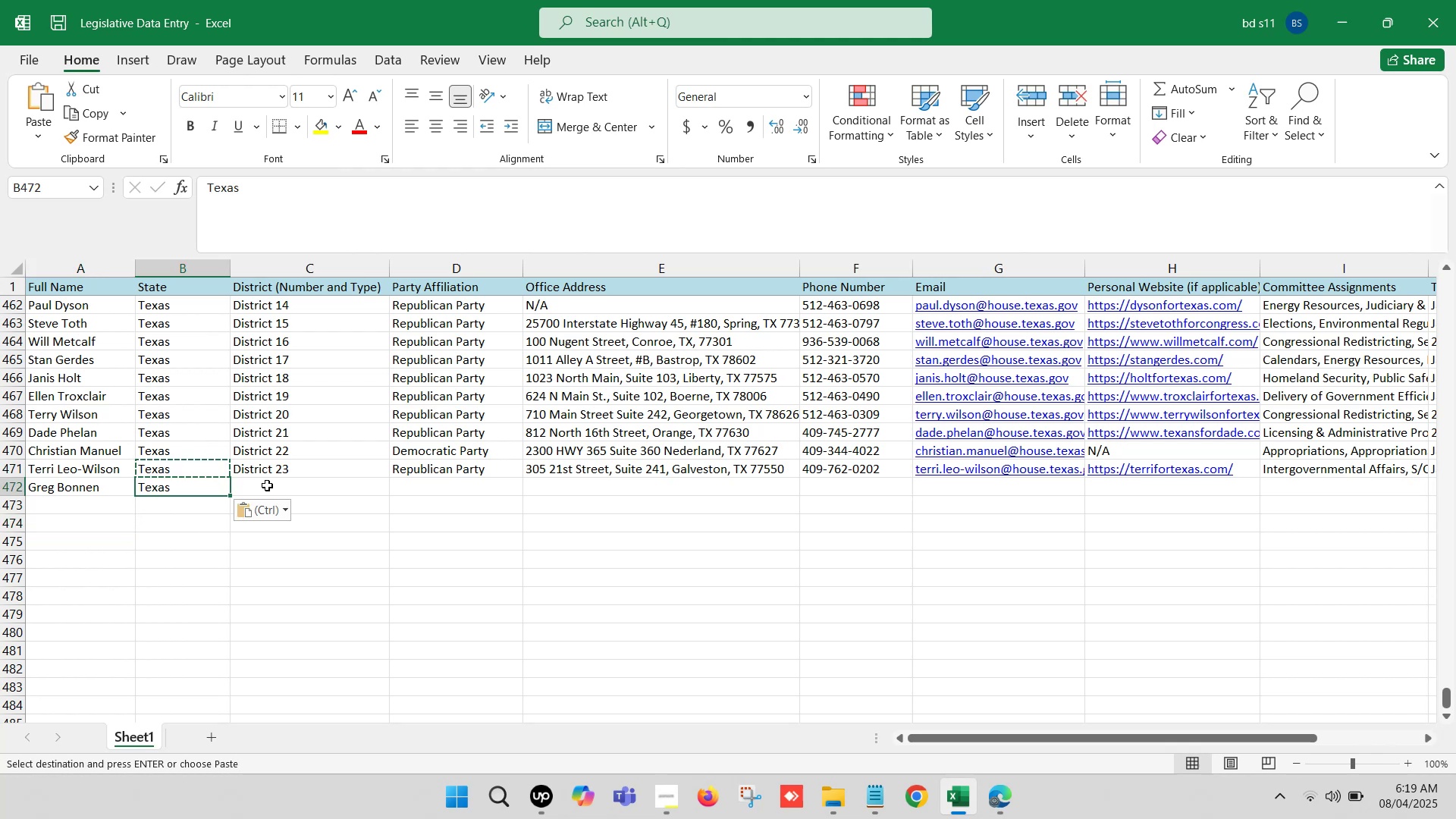 
left_click([268, 485])
 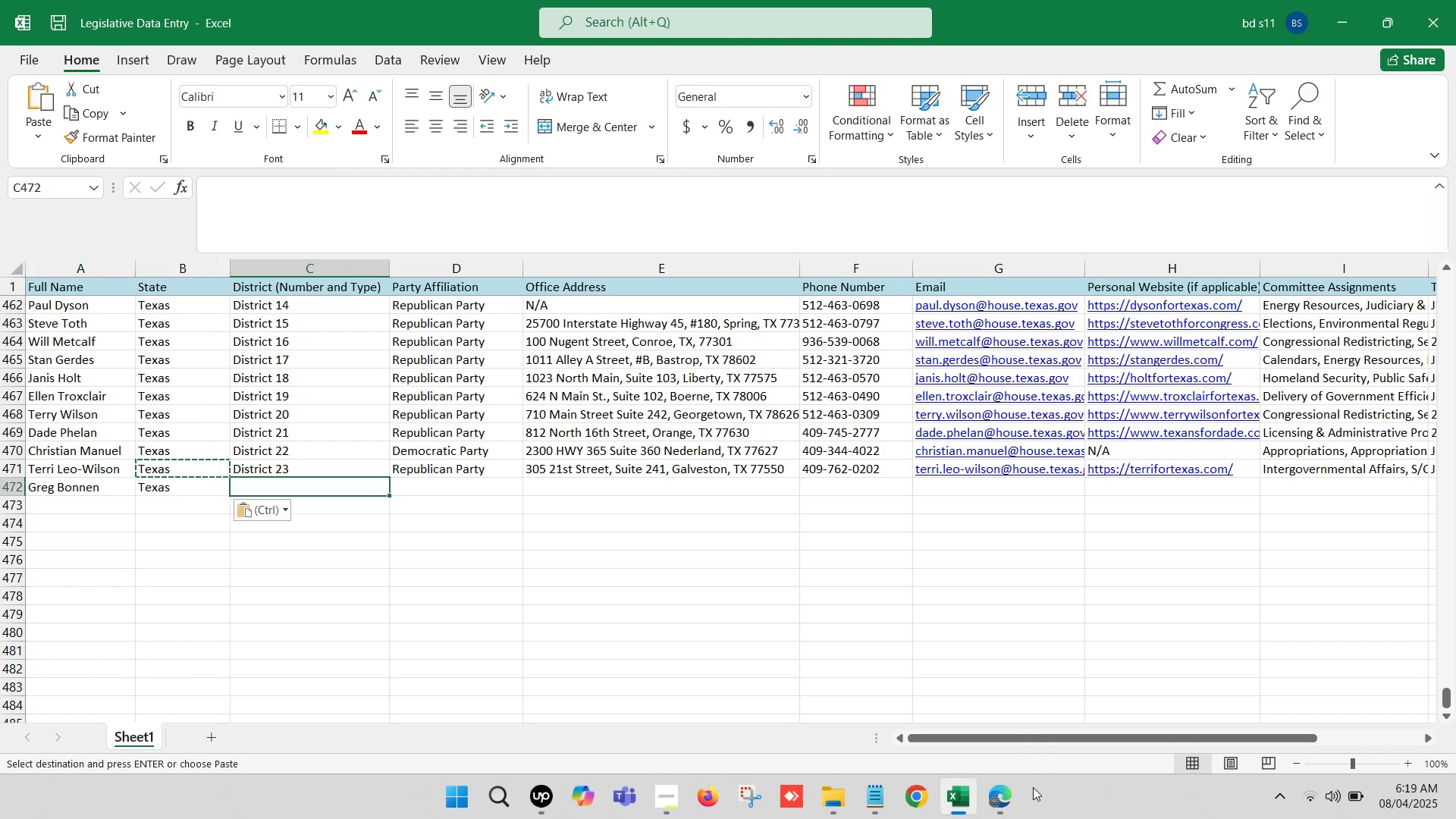 
left_click([1013, 789])
 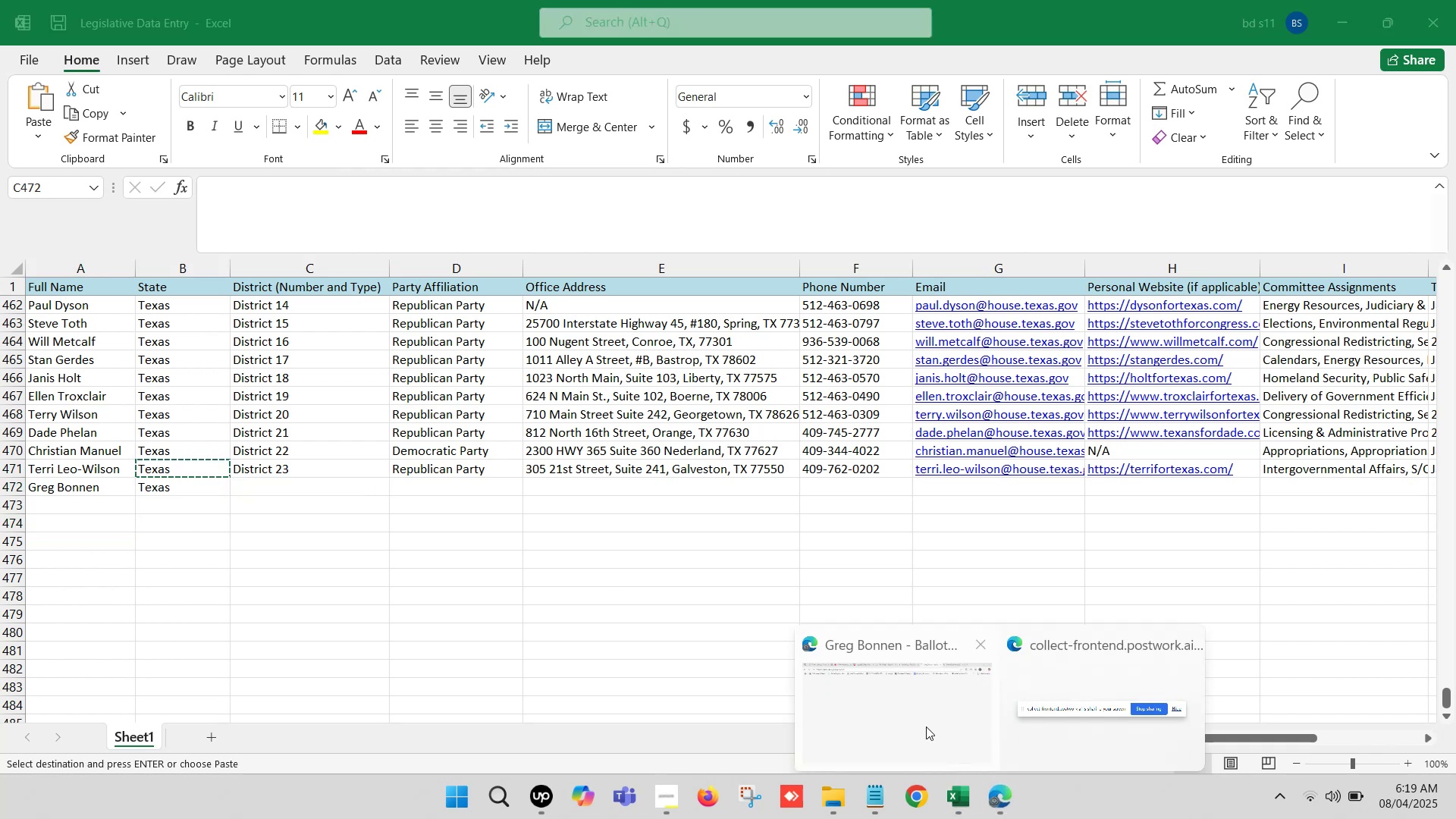 
left_click([845, 685])
 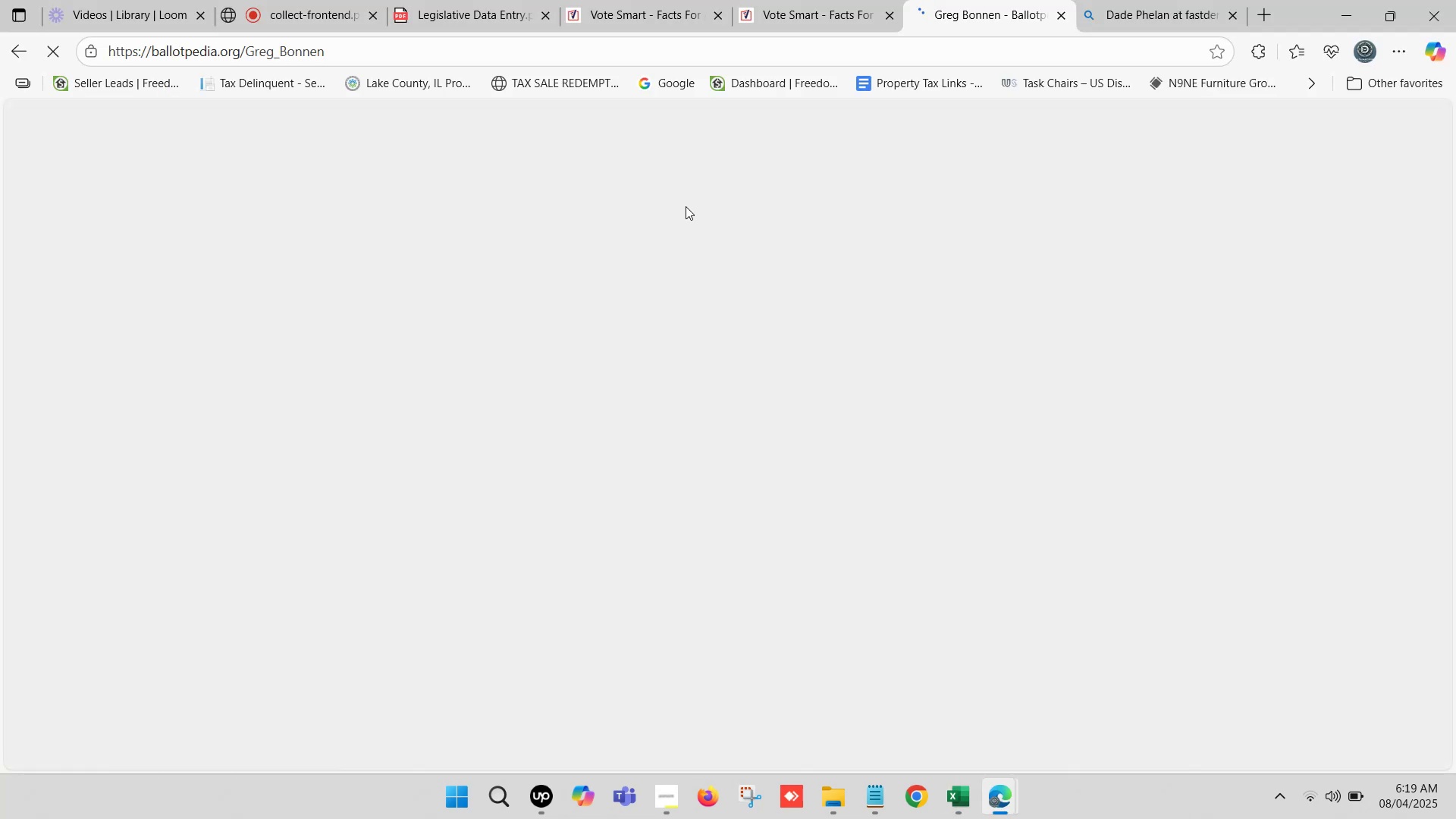 
left_click([773, 0])
 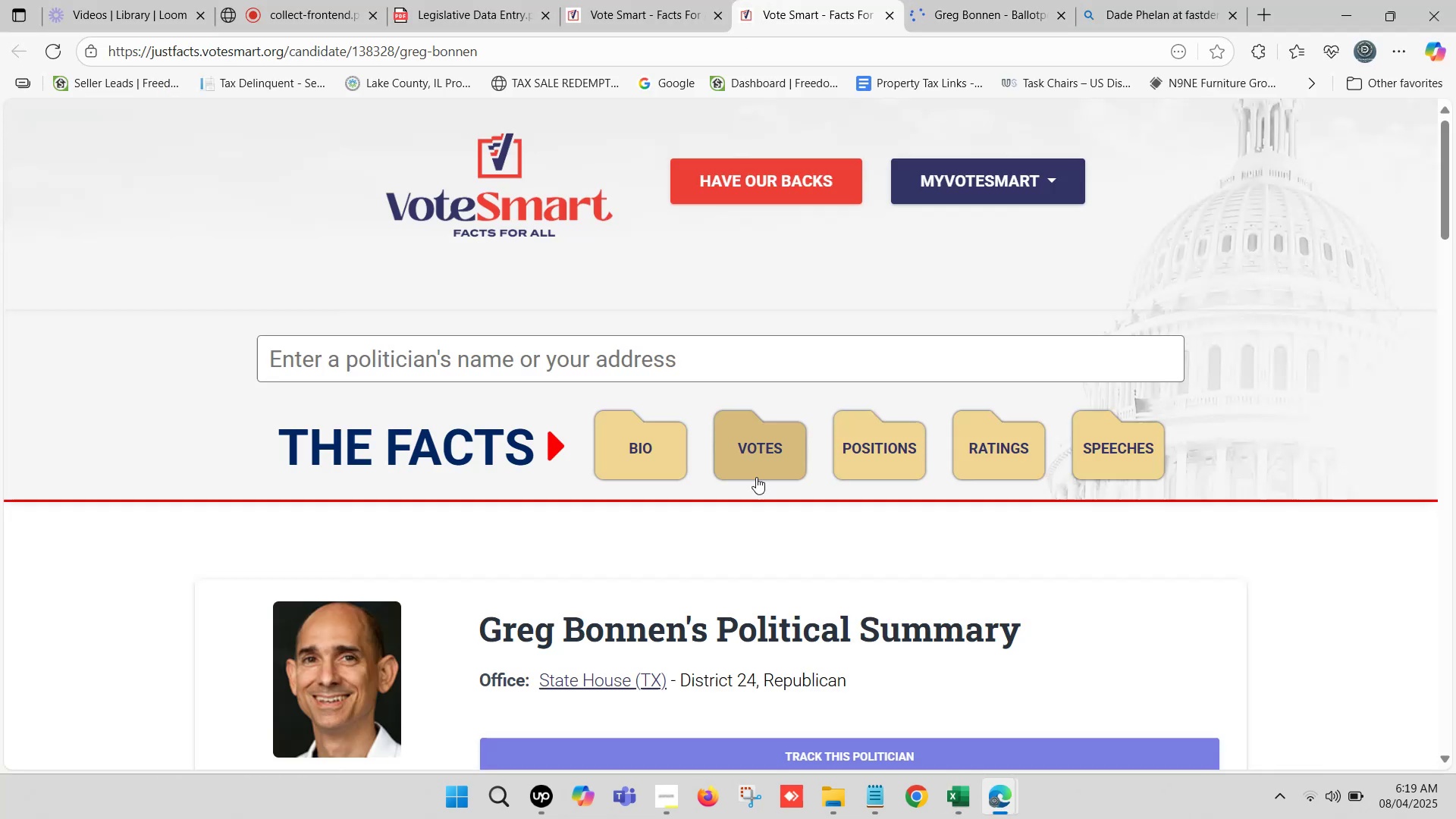 
scroll: coordinate [733, 475], scroll_direction: down, amount: 2.0
 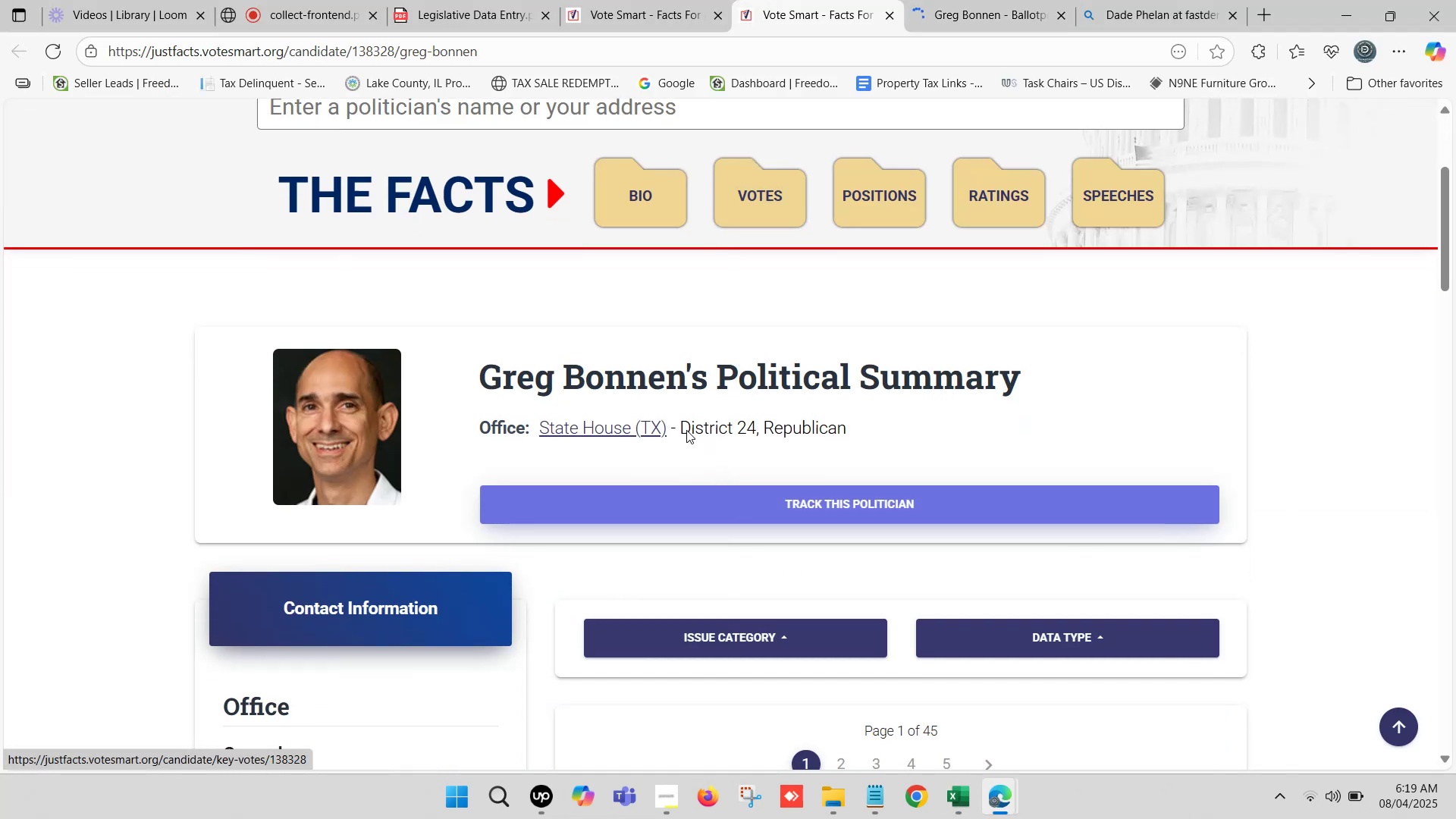 
left_click_drag(start_coordinate=[682, 425], to_coordinate=[755, 421])
 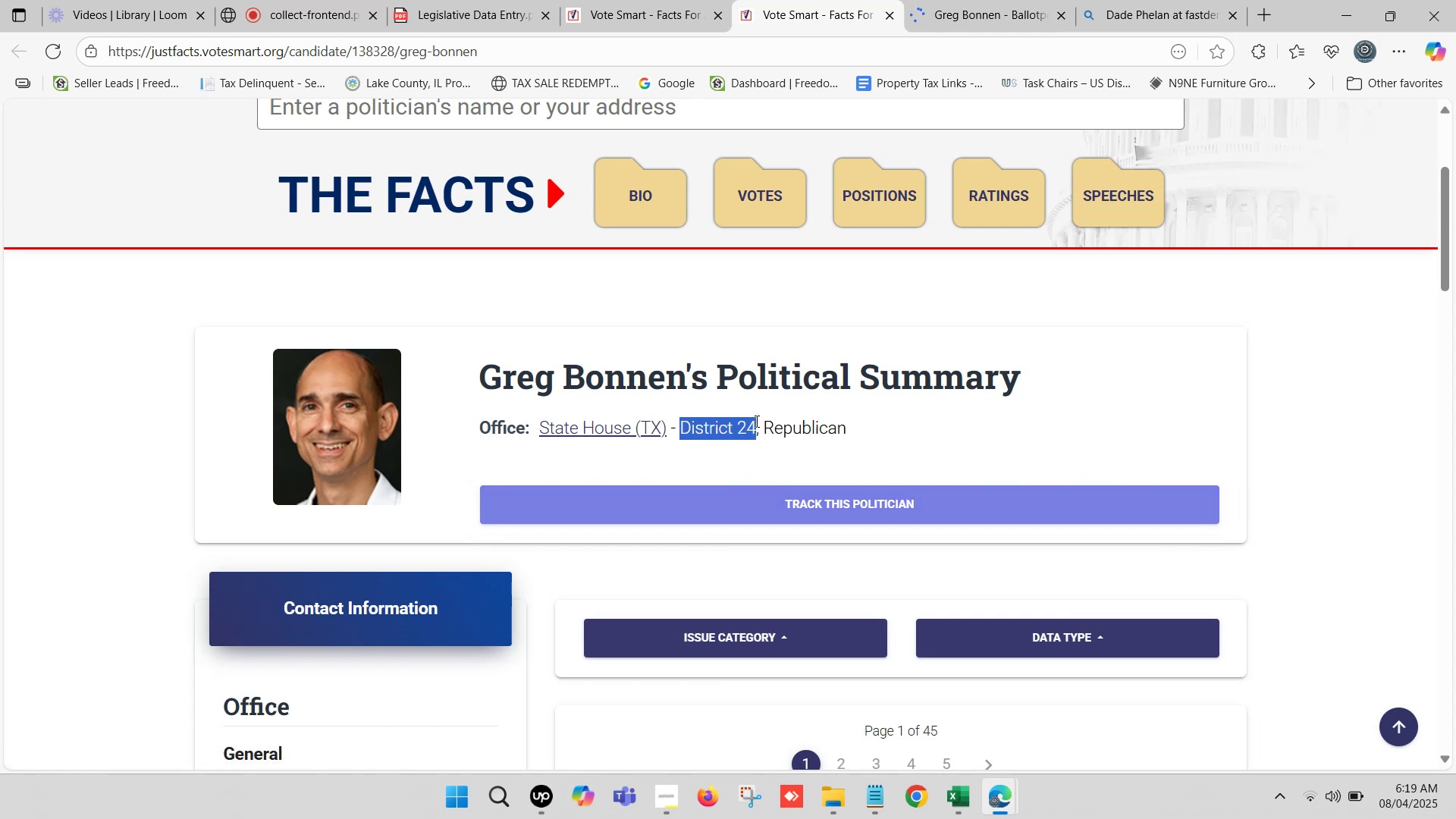 
key(Control+C)
 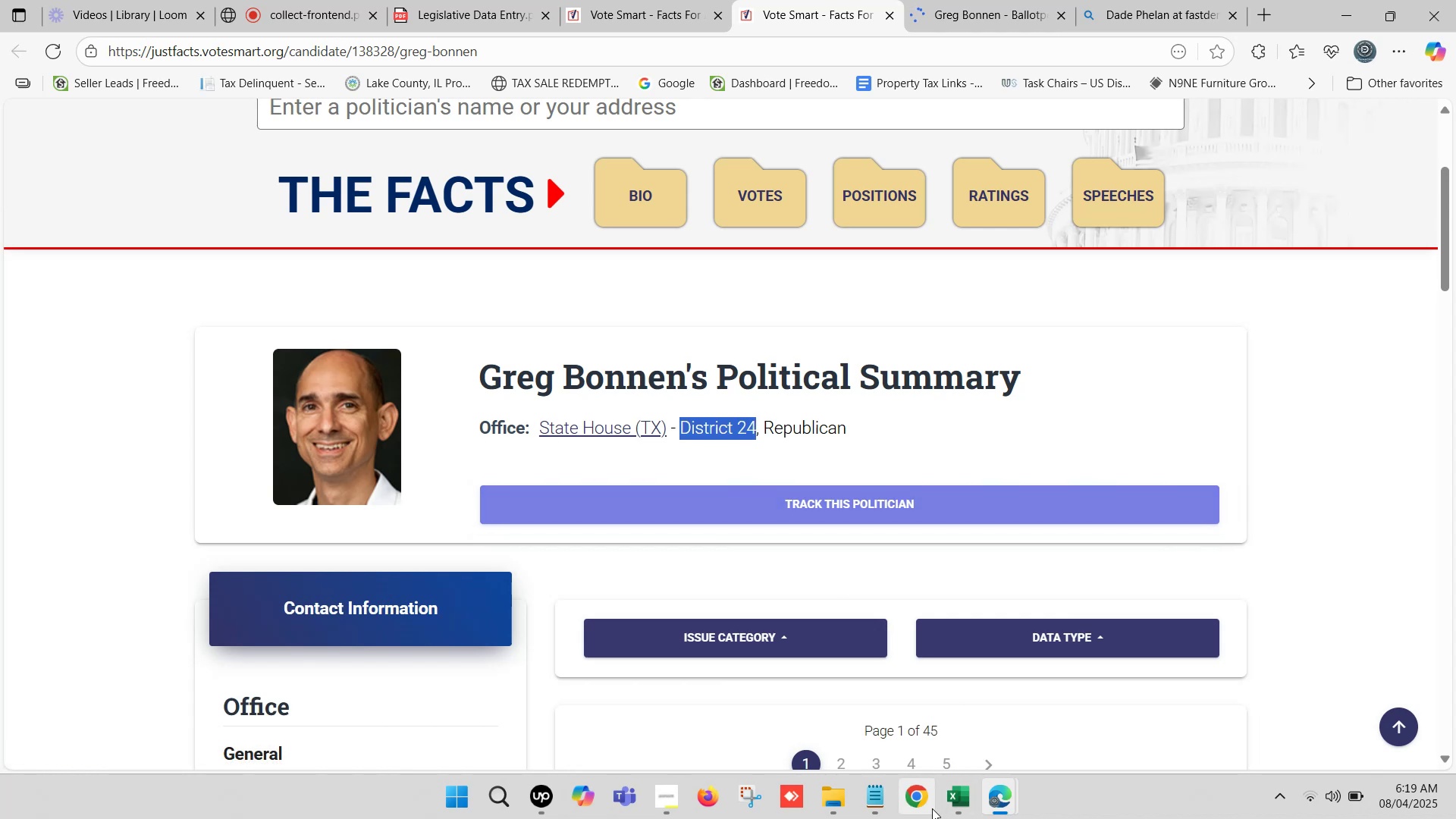 
left_click([947, 797])
 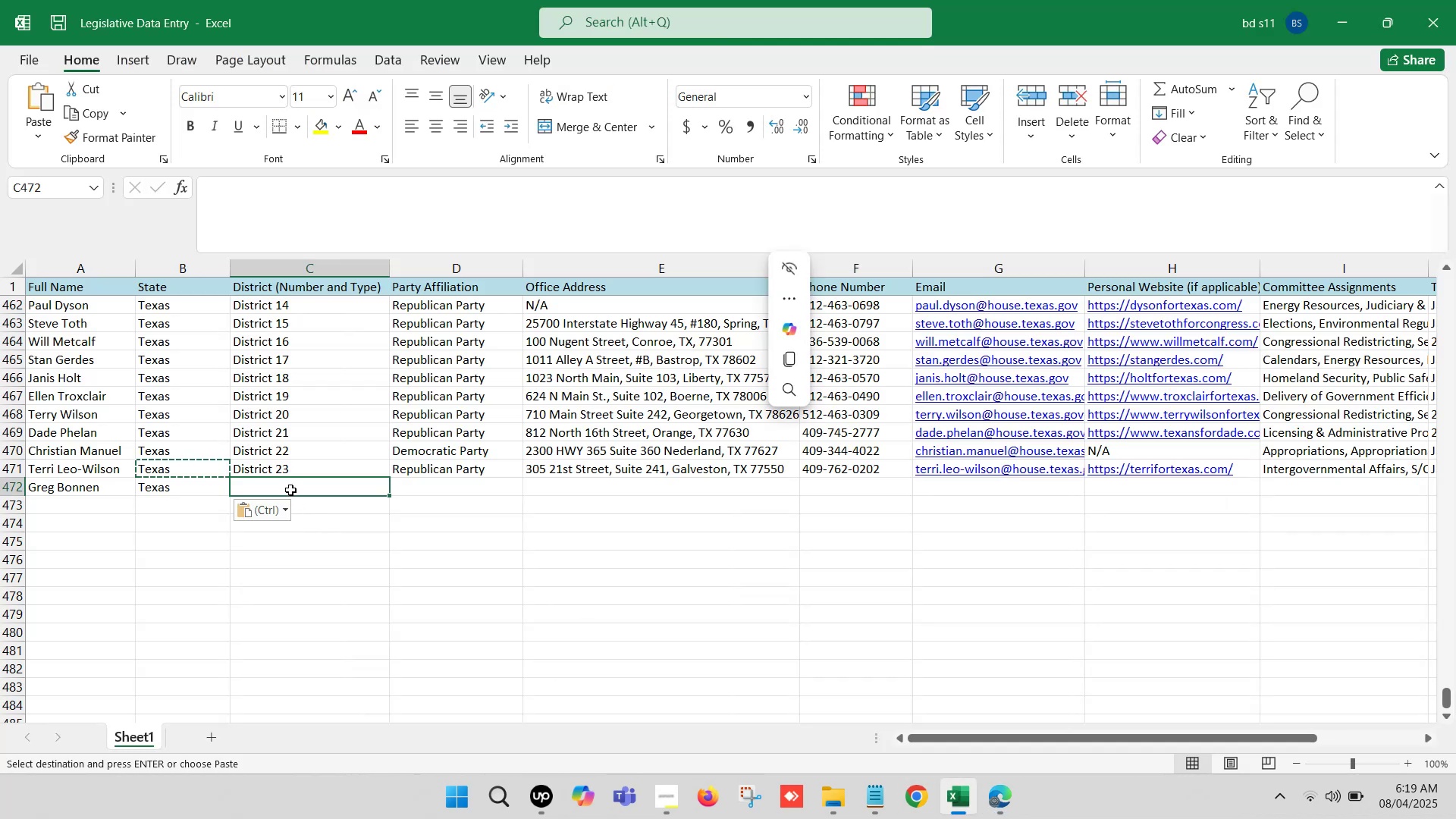 
double_click([290, 488])
 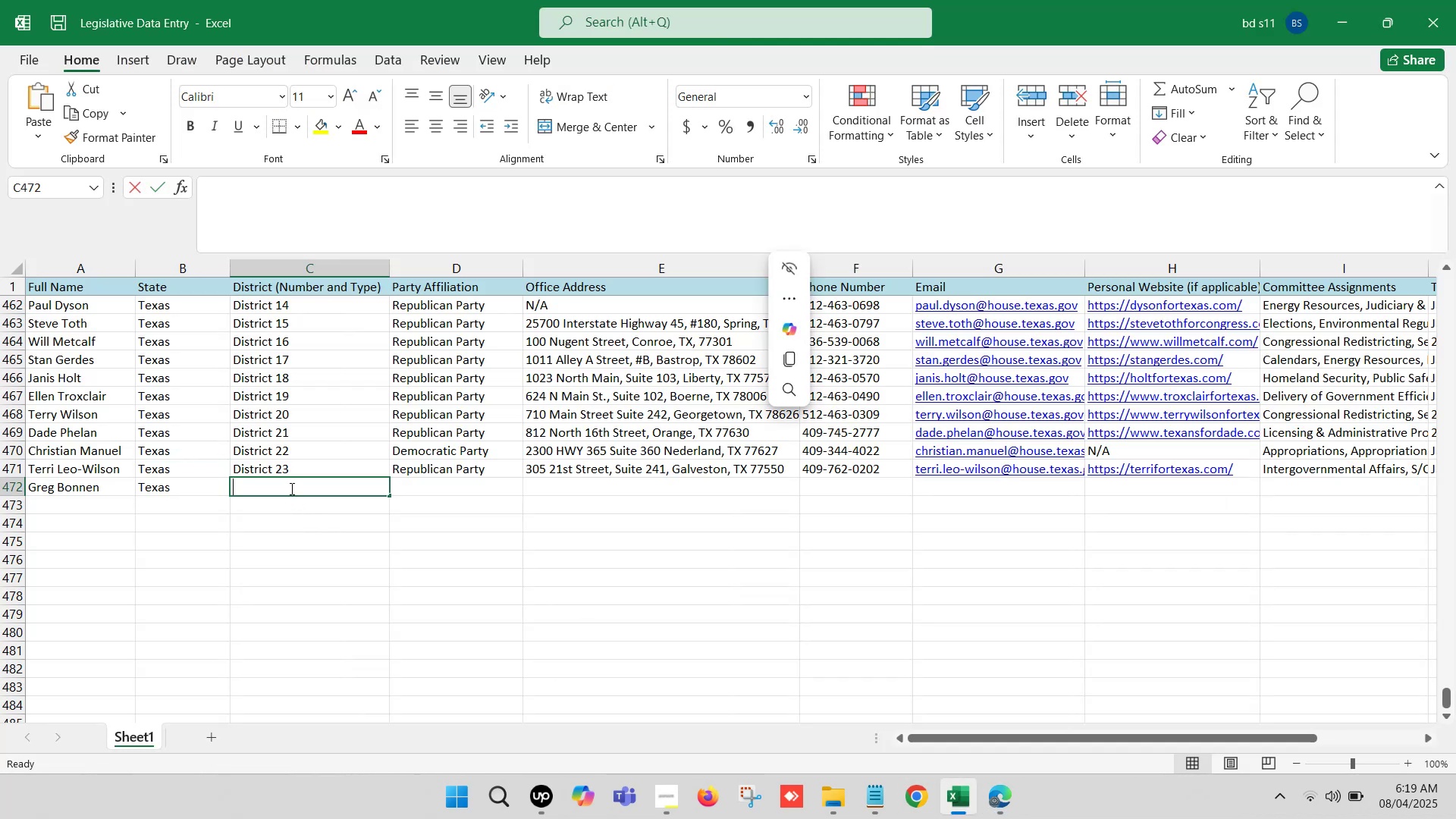 
key(Control+ControlLeft)
 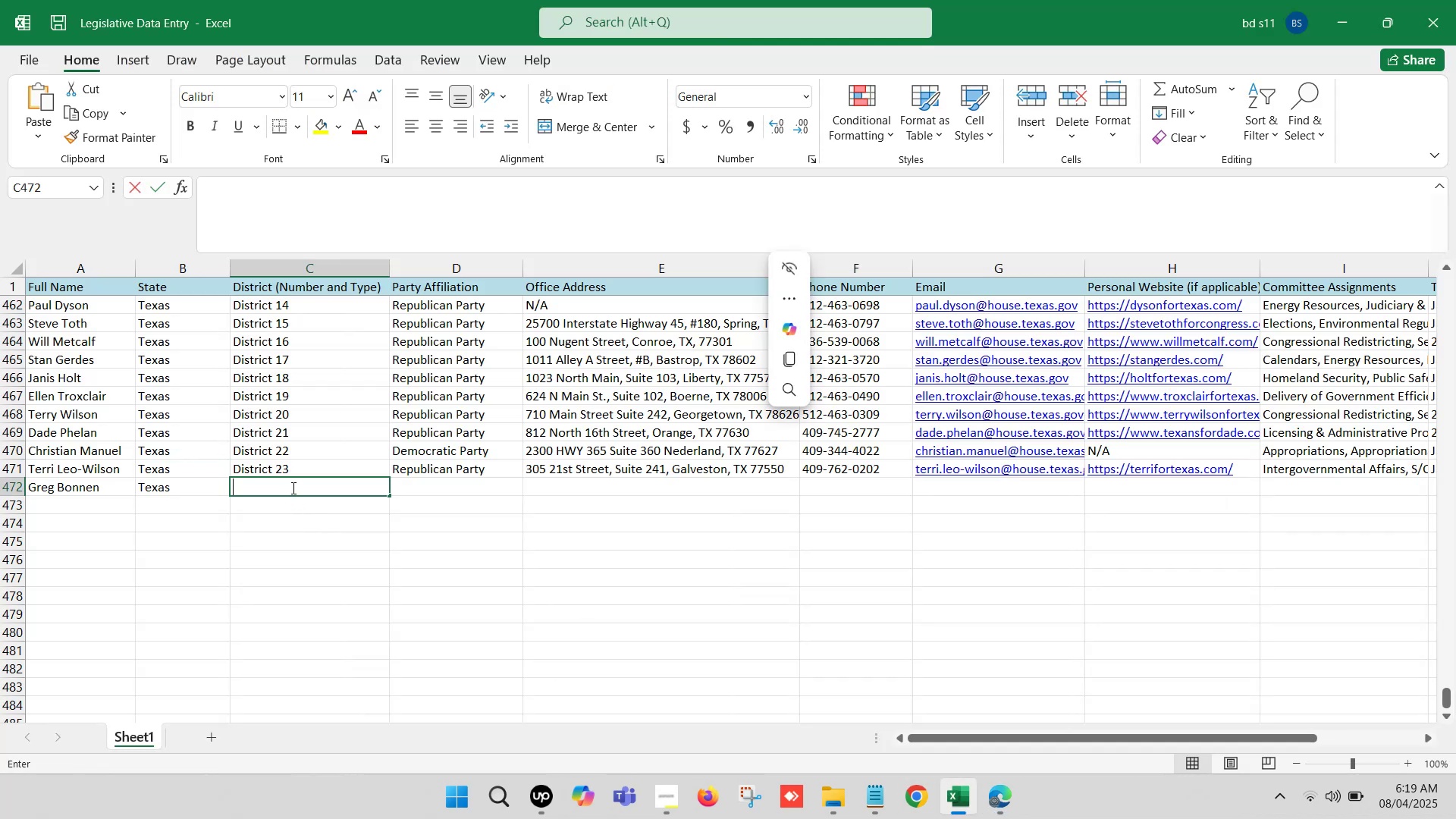 
key(Control+V)
 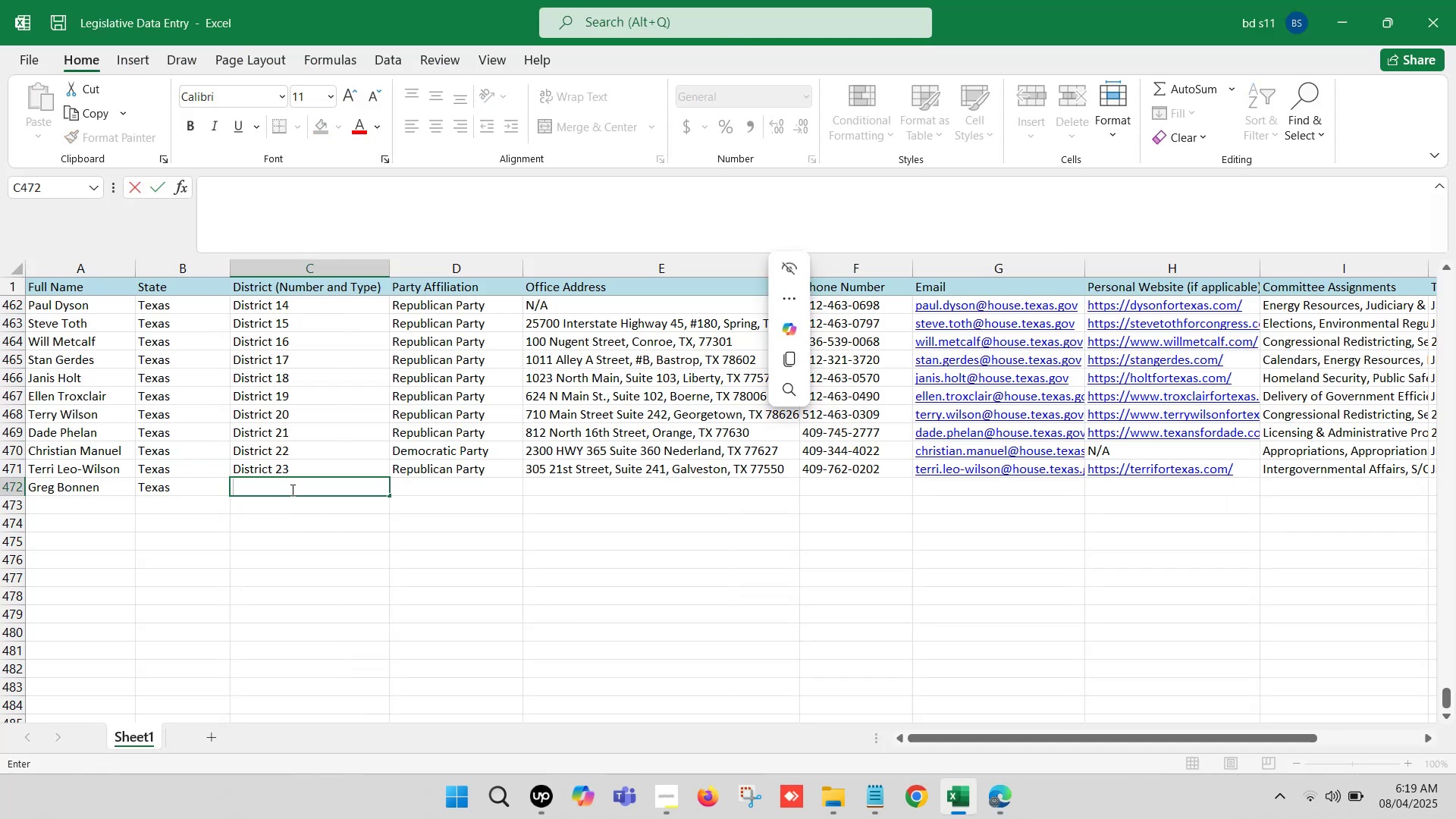 
left_click([291, 490])
 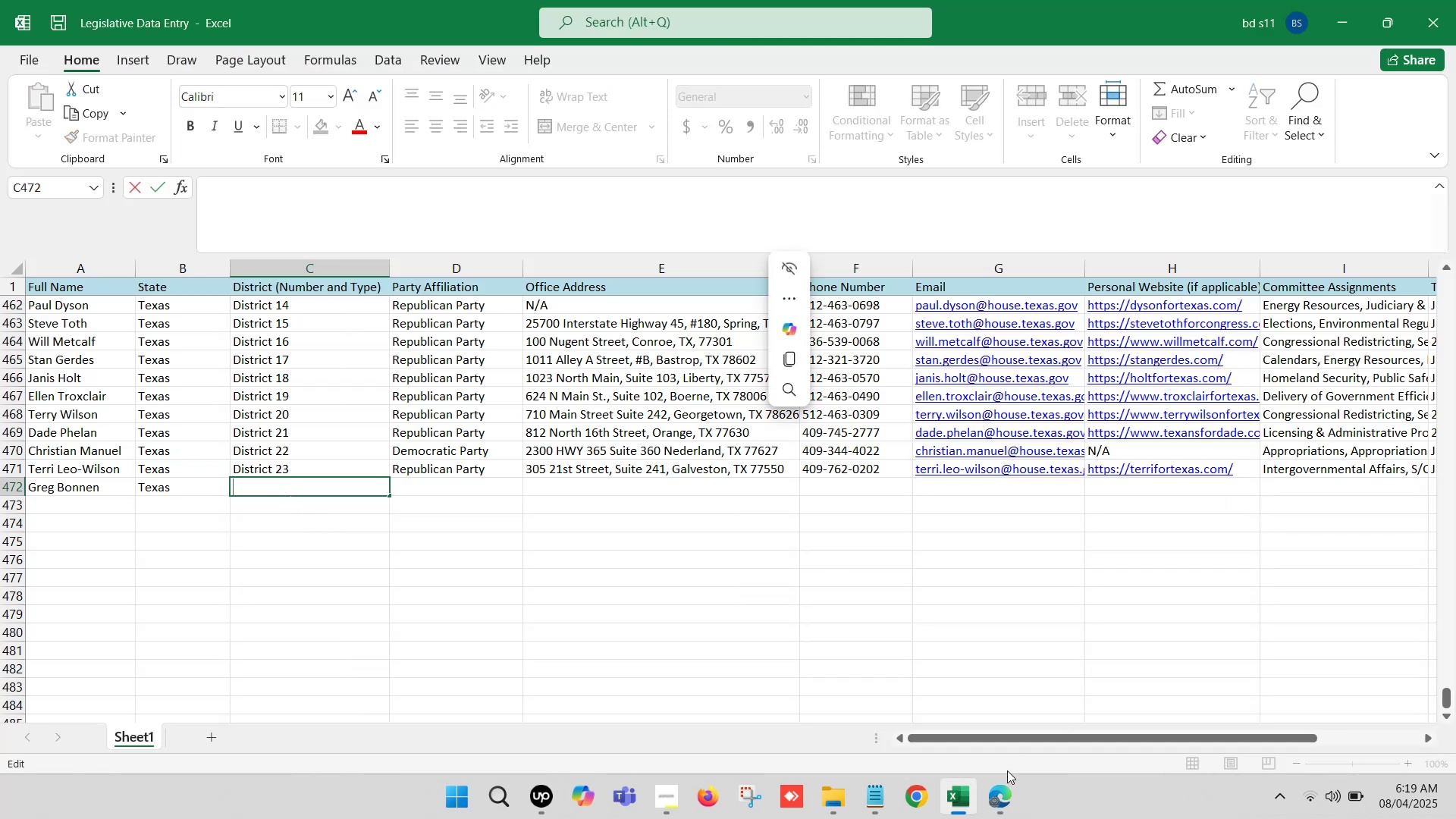 
left_click([1009, 801])
 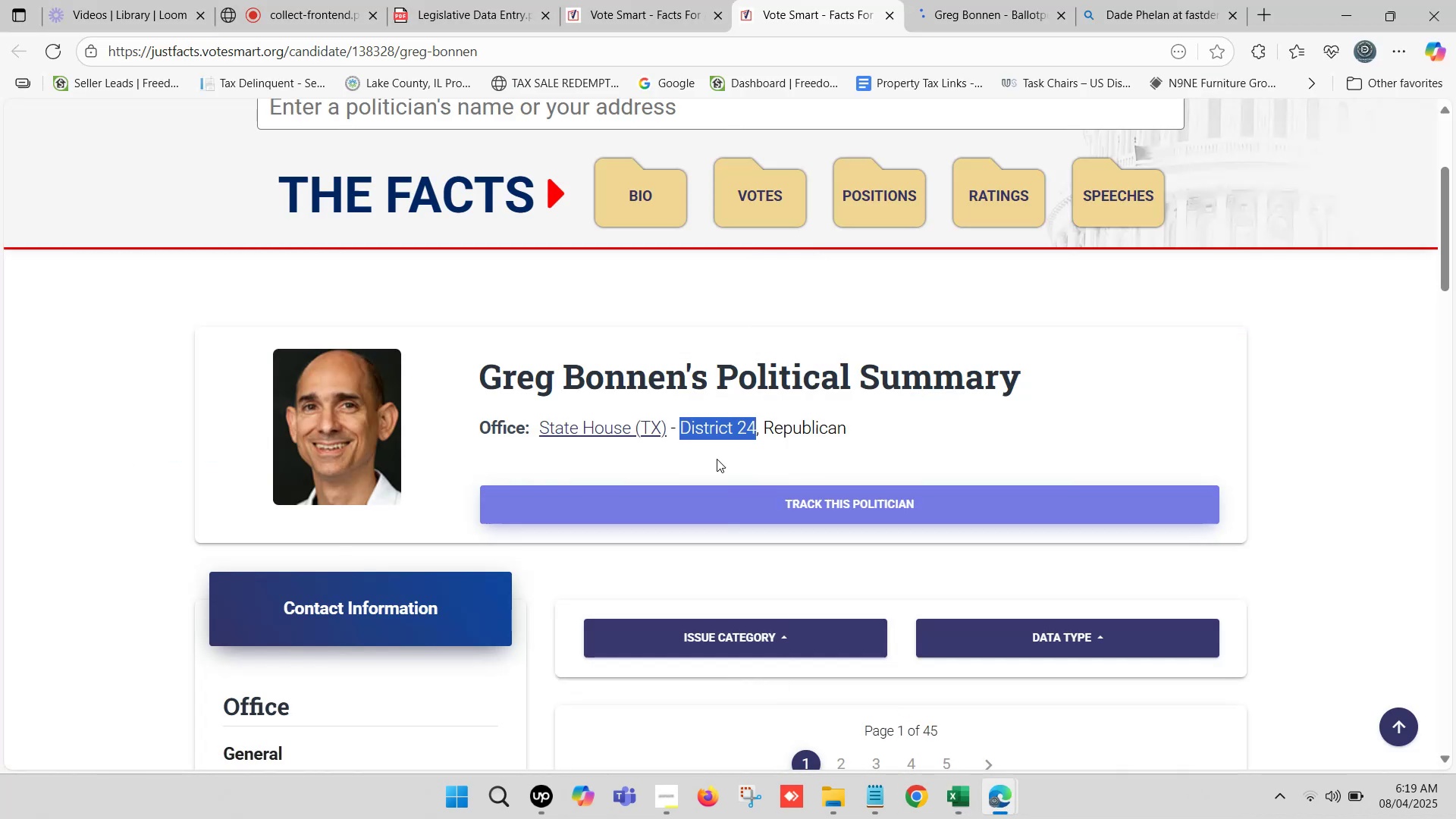 
left_click([688, 429])
 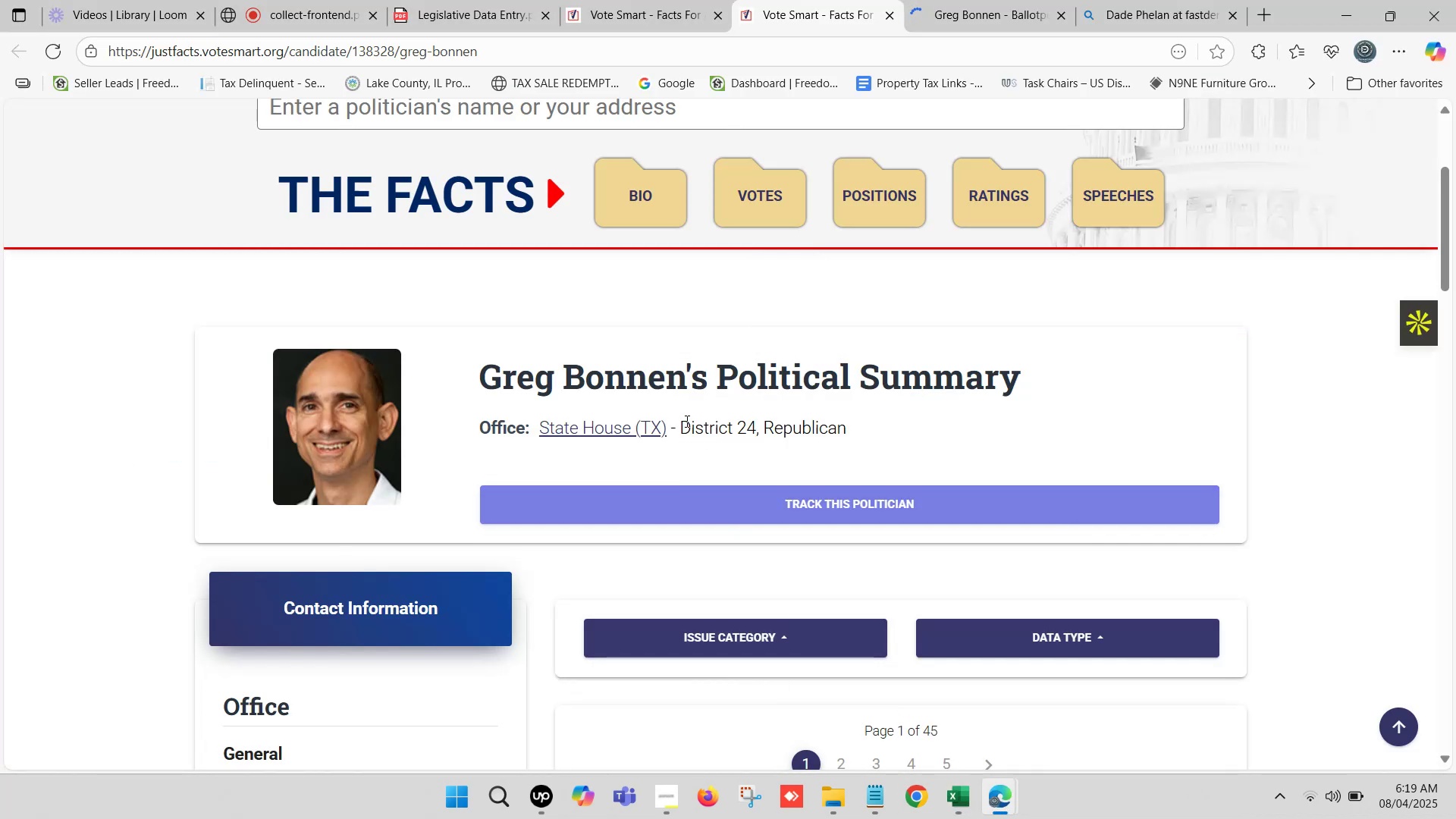 
left_click_drag(start_coordinate=[680, 425], to_coordinate=[752, 424])
 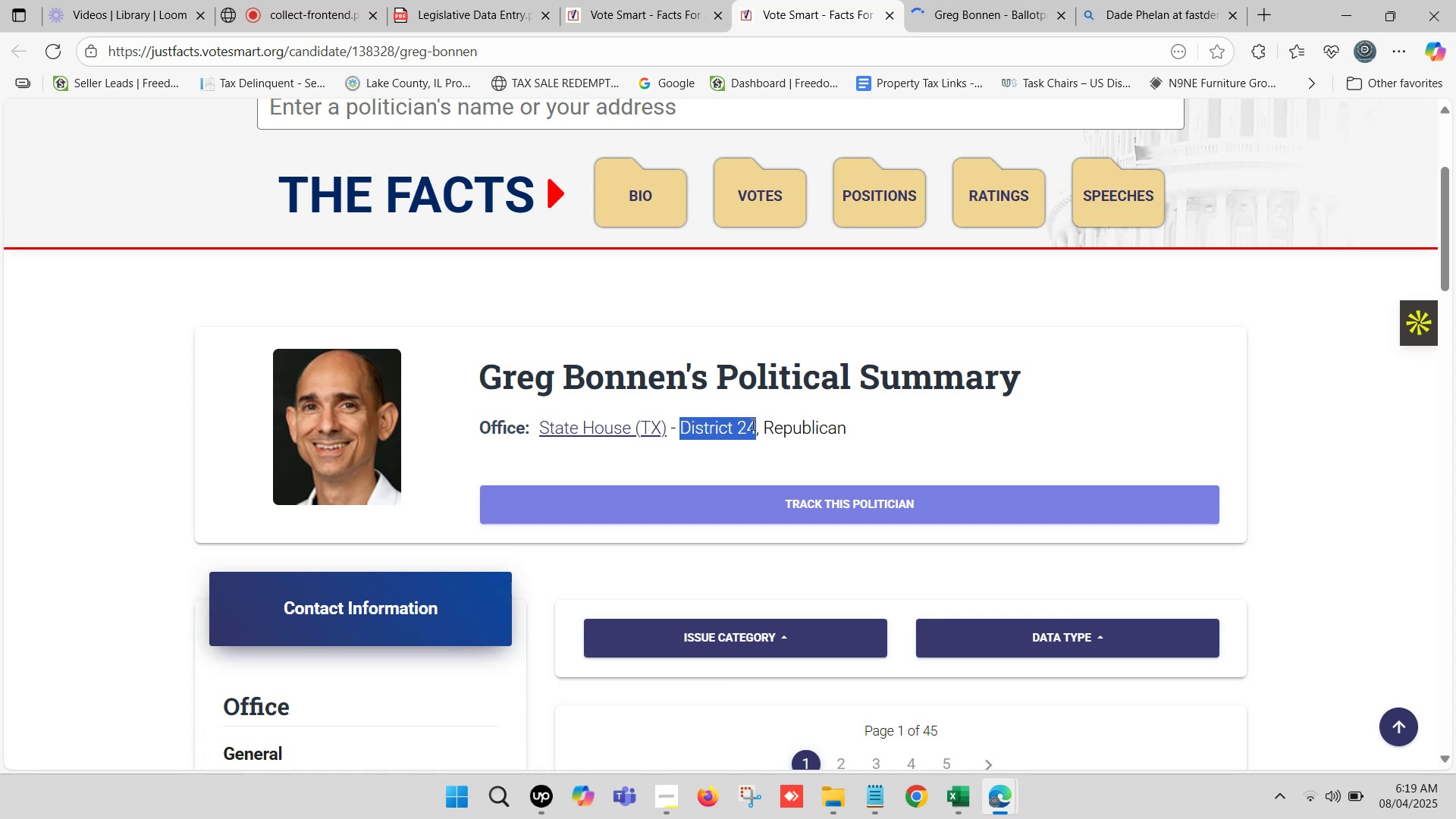 
key(Control+C)
 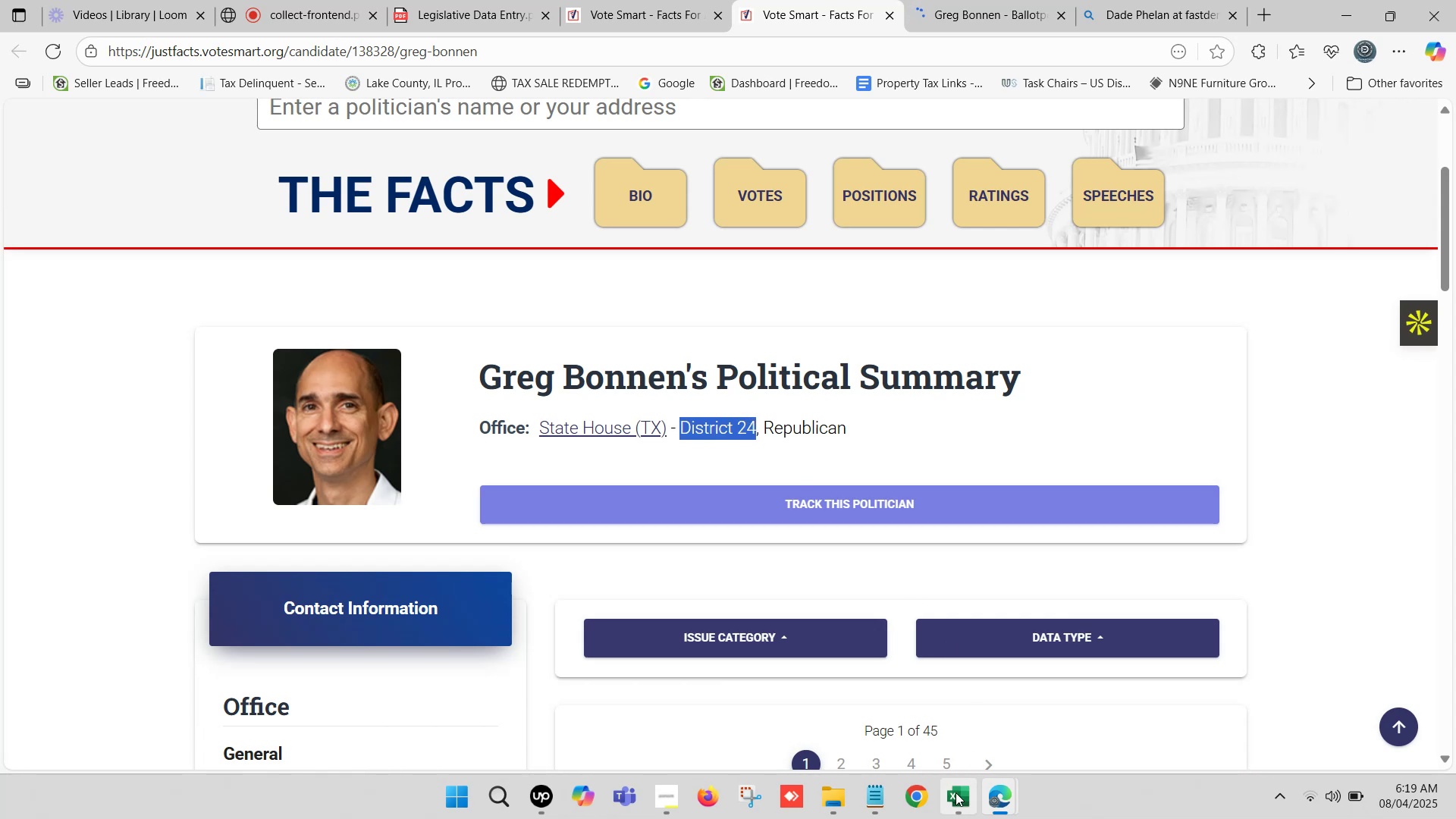 
left_click([954, 803])
 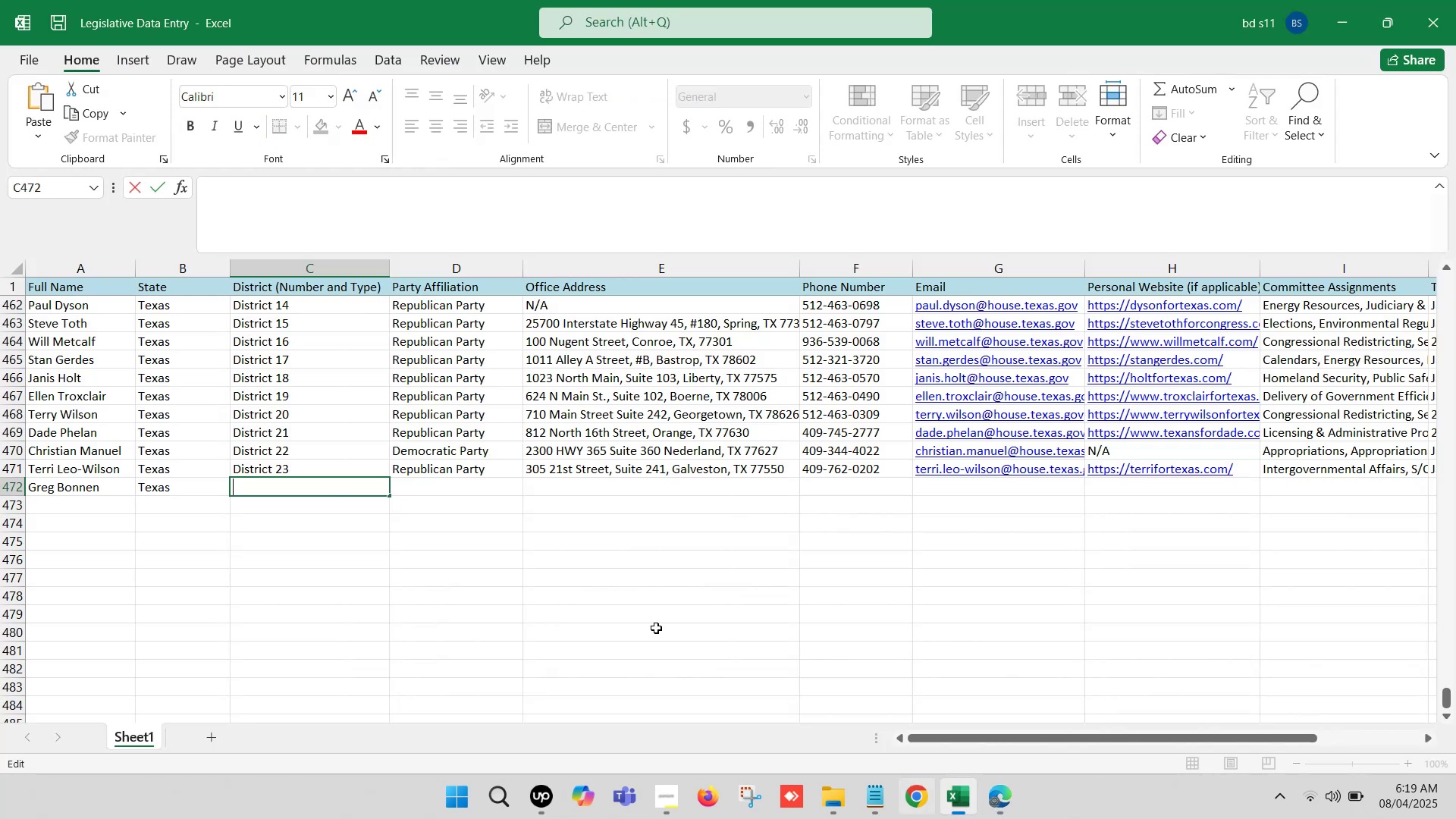 
key(Control+ControlLeft)
 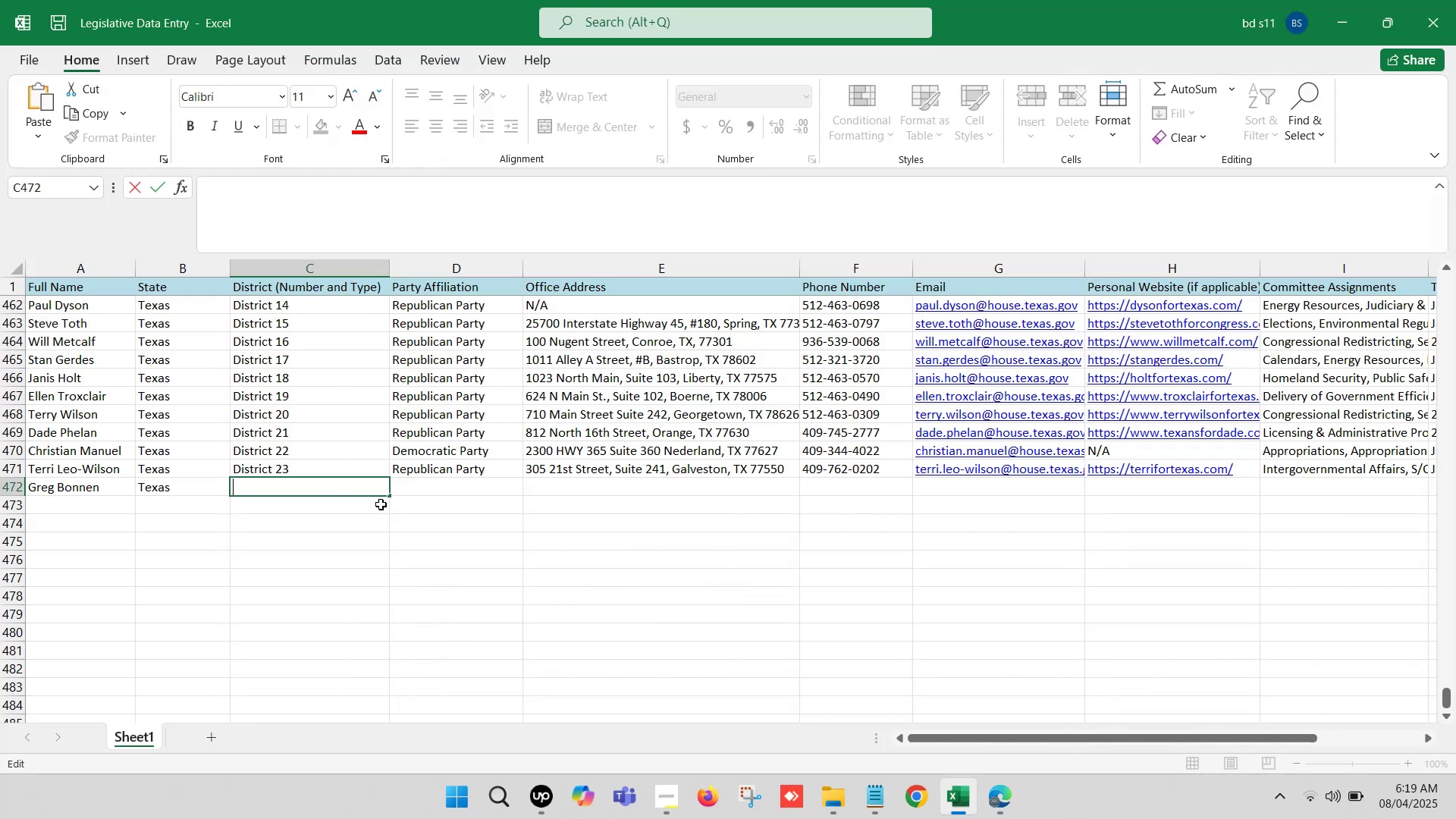 
key(Control+V)
 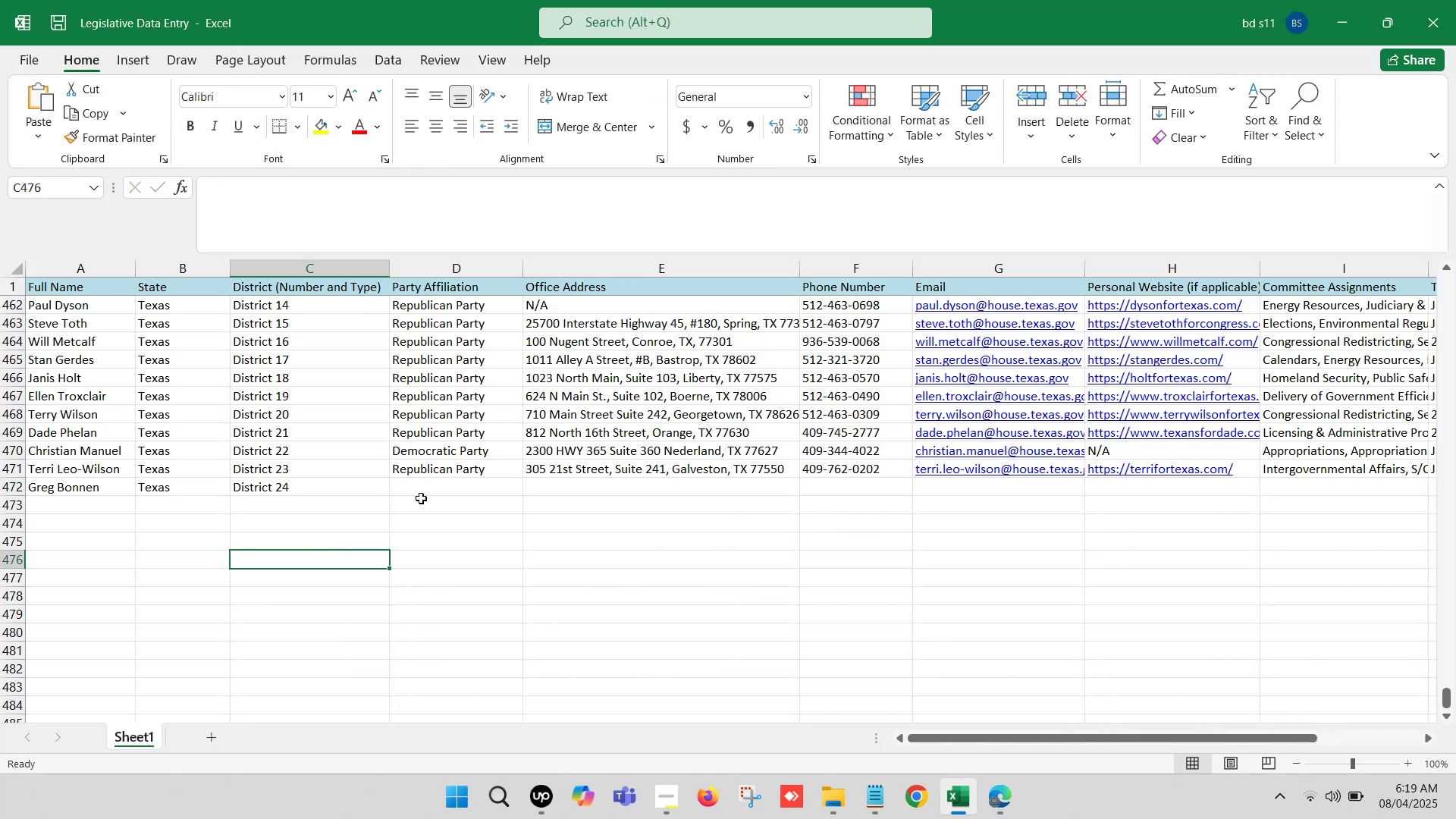 
left_click([434, 467])
 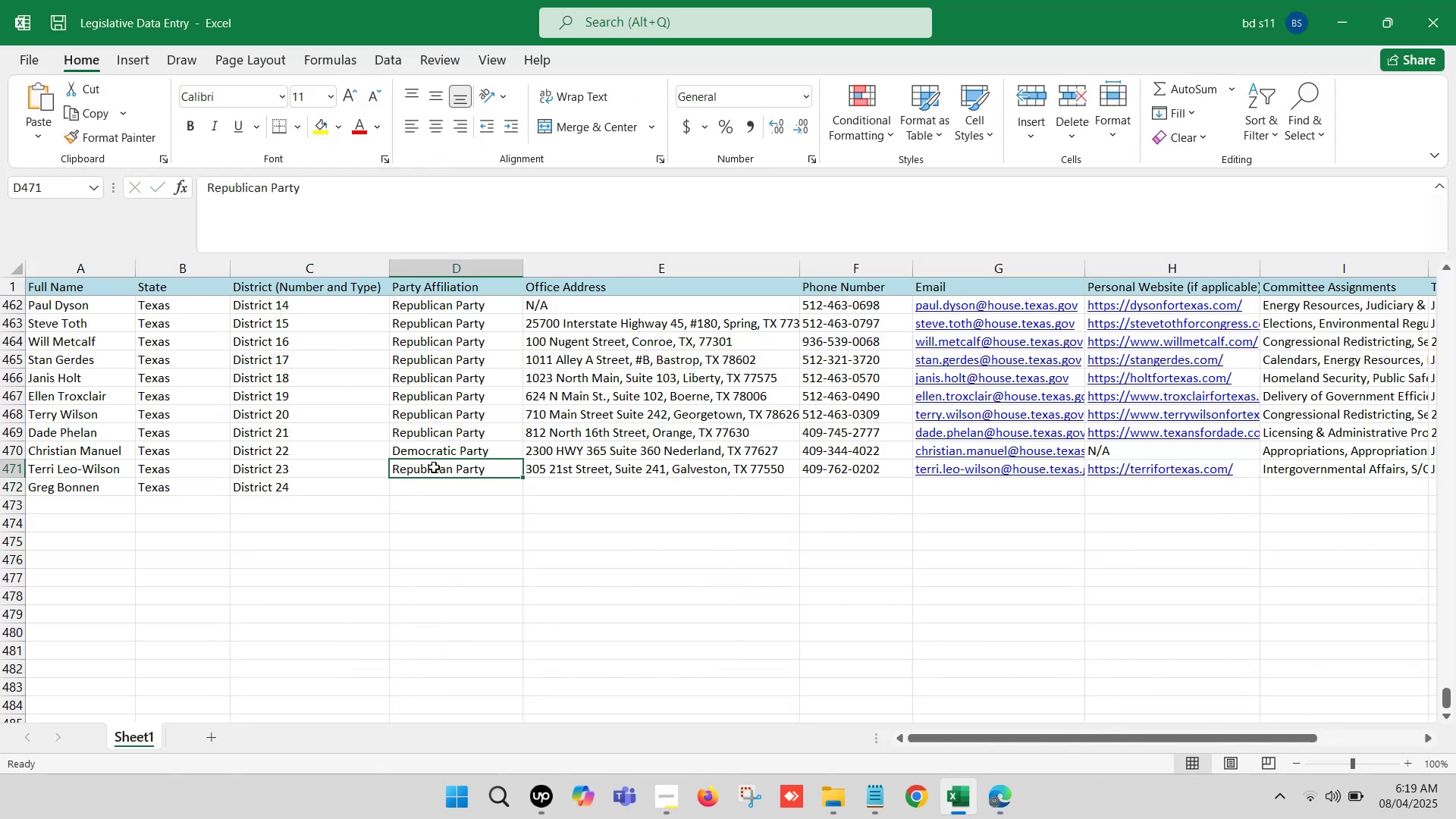 
key(Control+ControlLeft)
 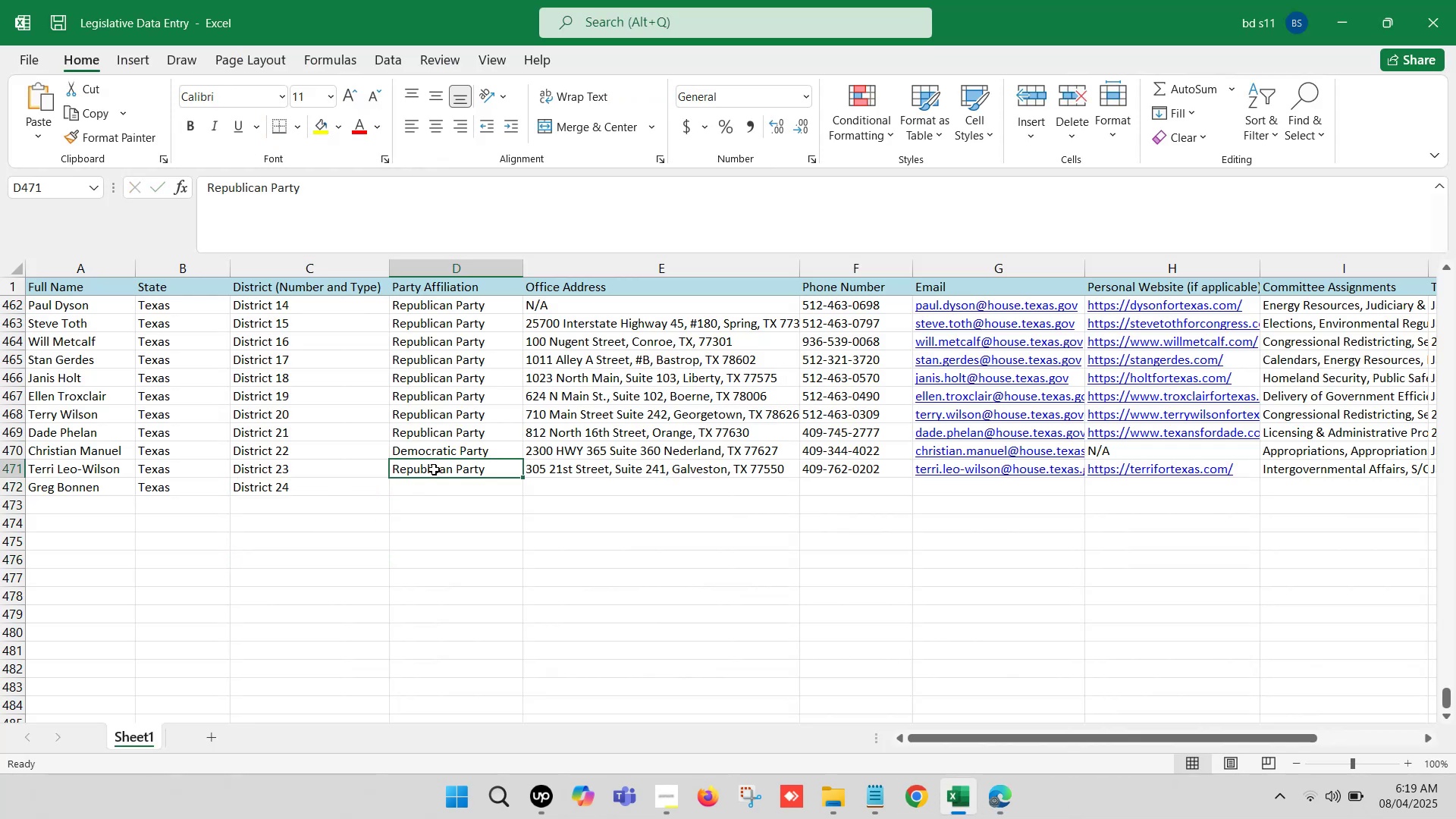 
key(Control+C)
 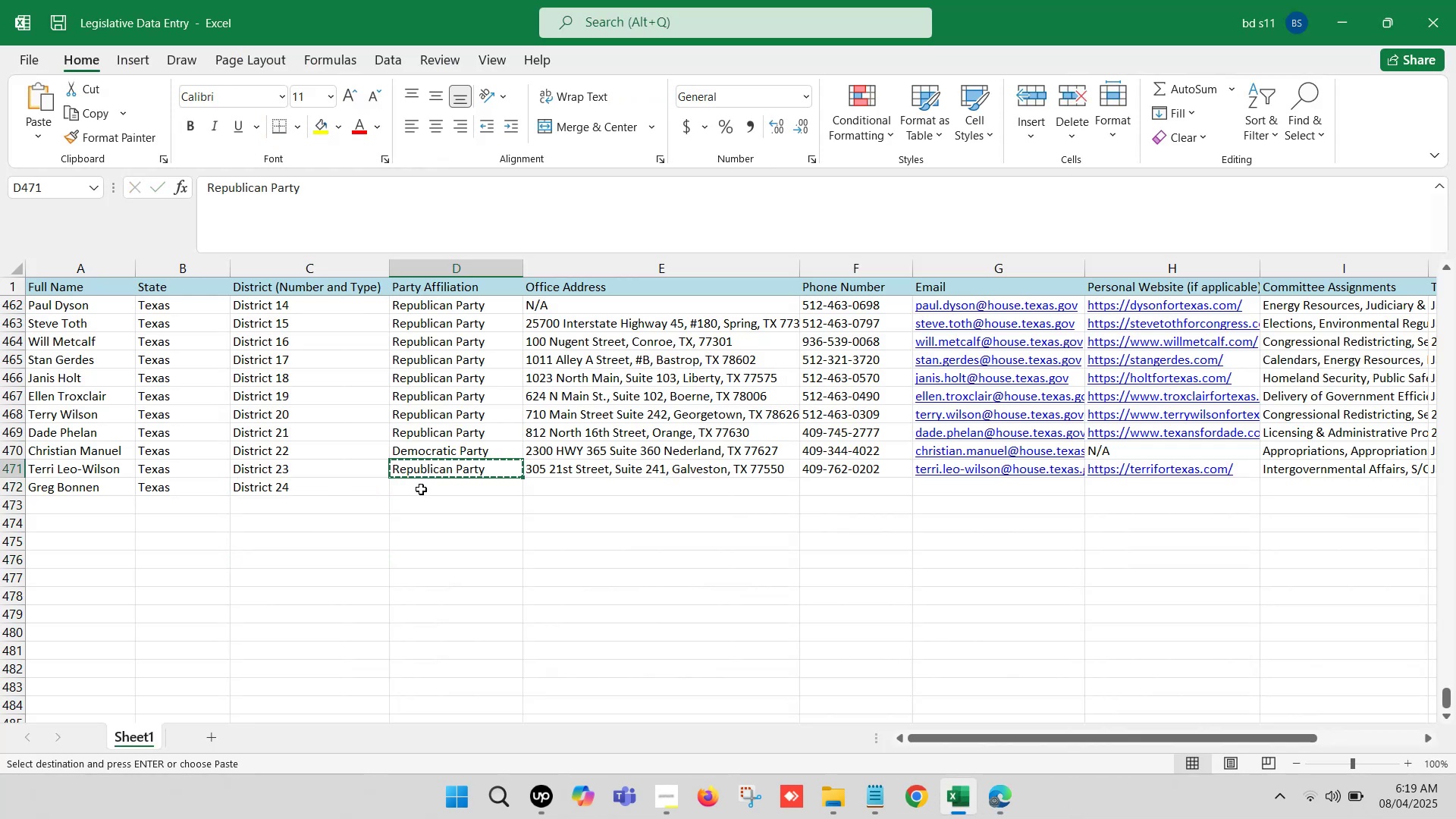 
key(Control+ControlLeft)
 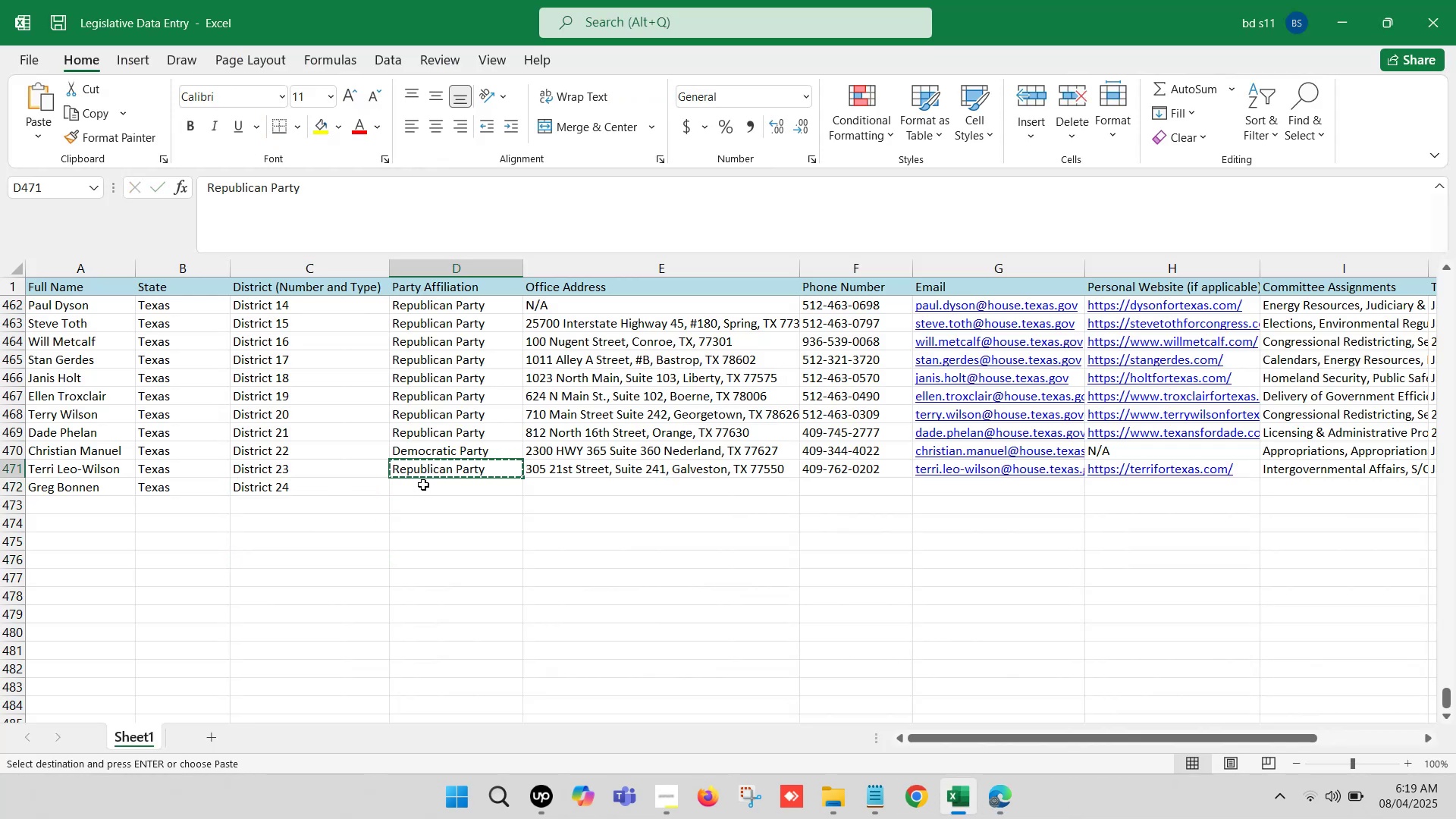 
left_click([423, 485])
 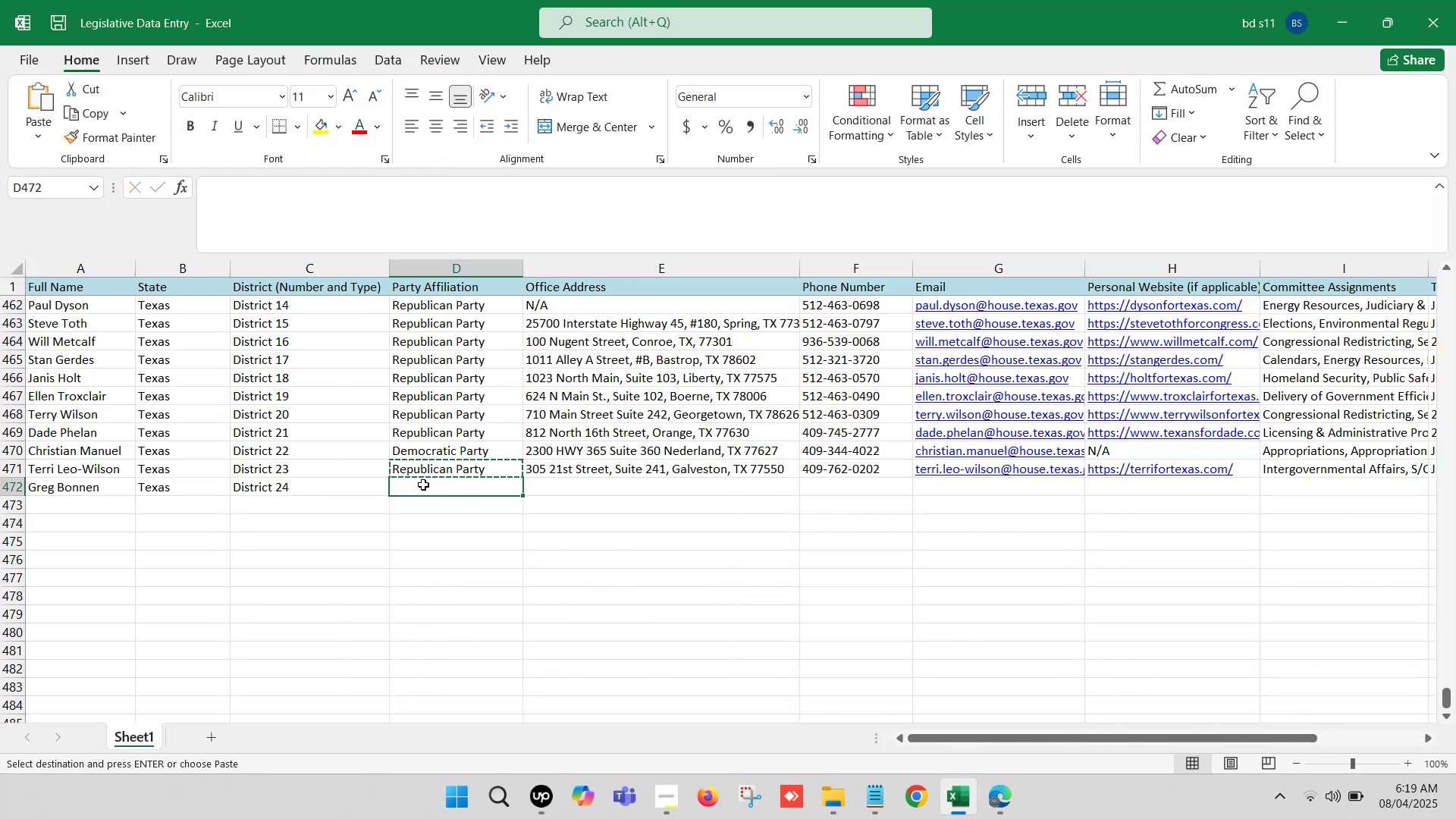 
key(Control+V)
 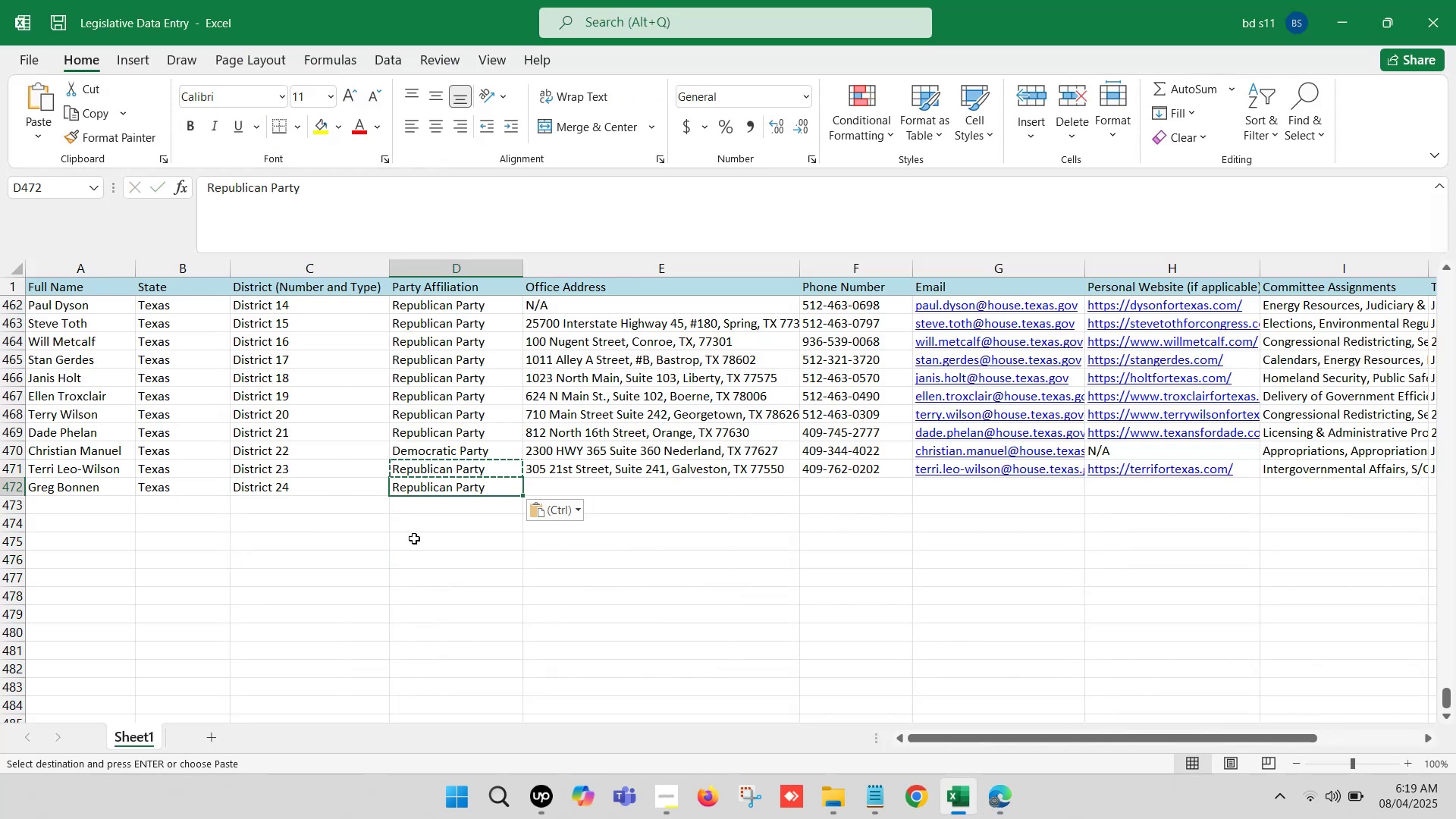 
left_click([406, 572])
 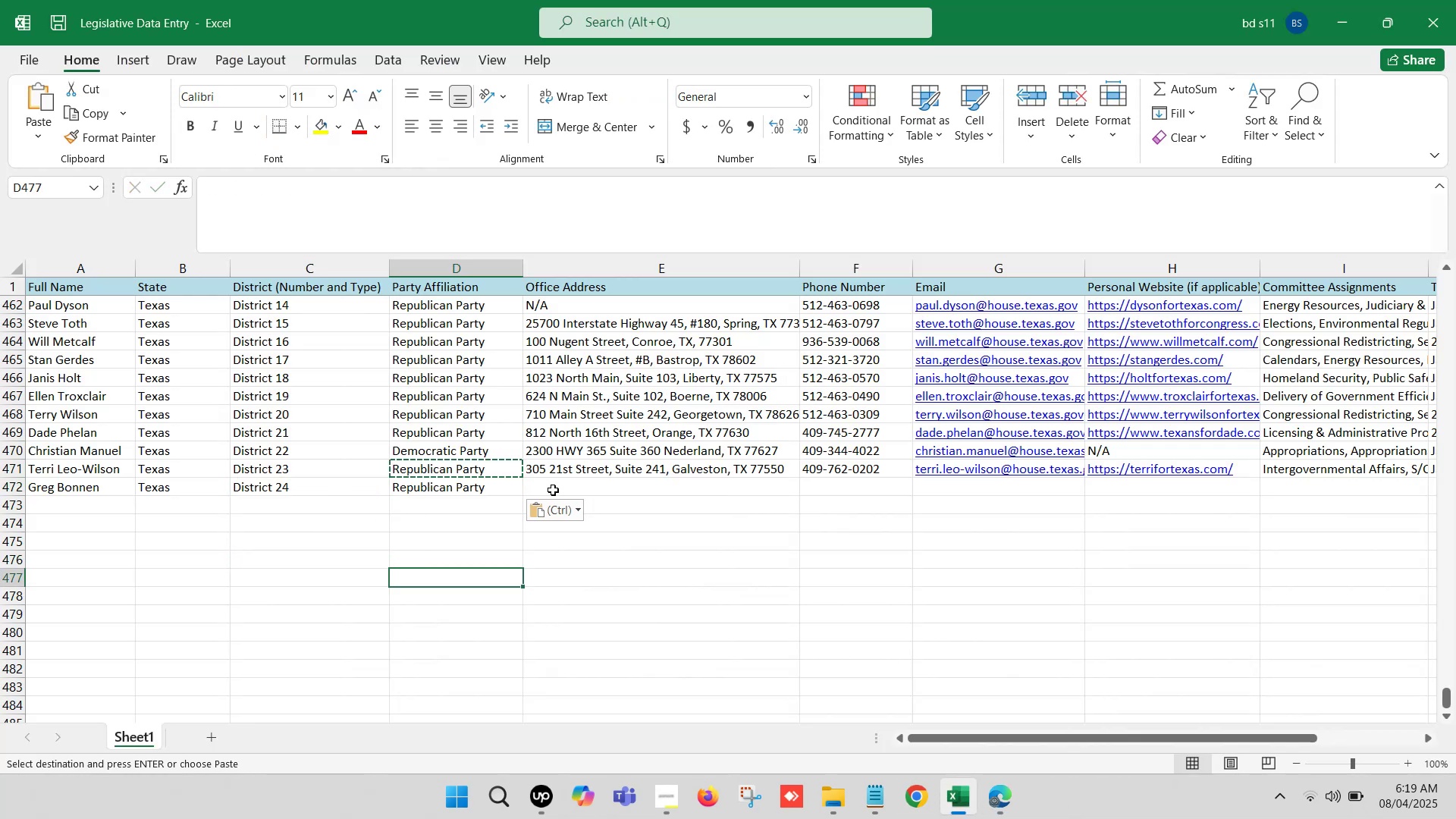 
left_click([556, 490])
 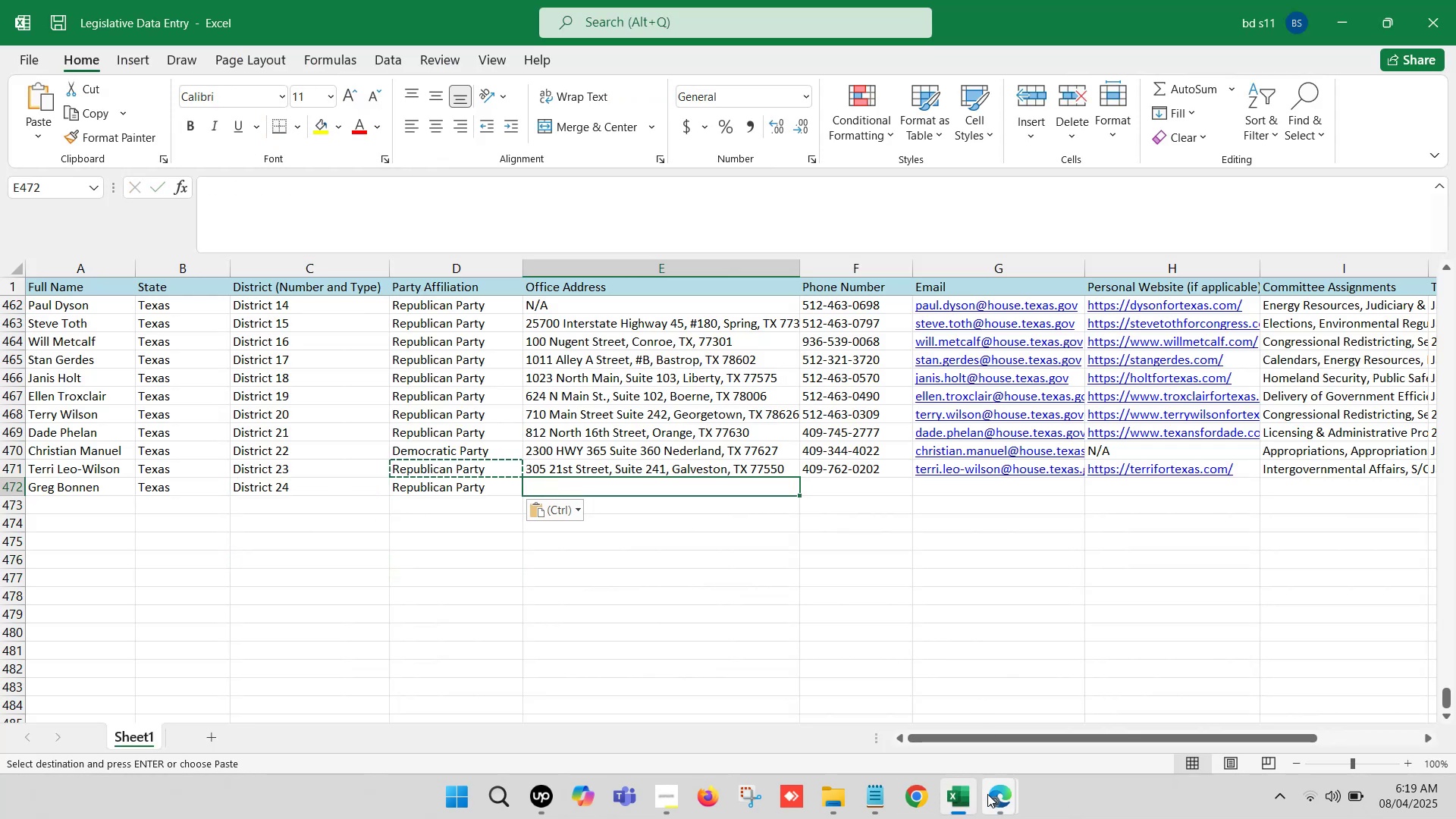 
left_click([990, 794])
 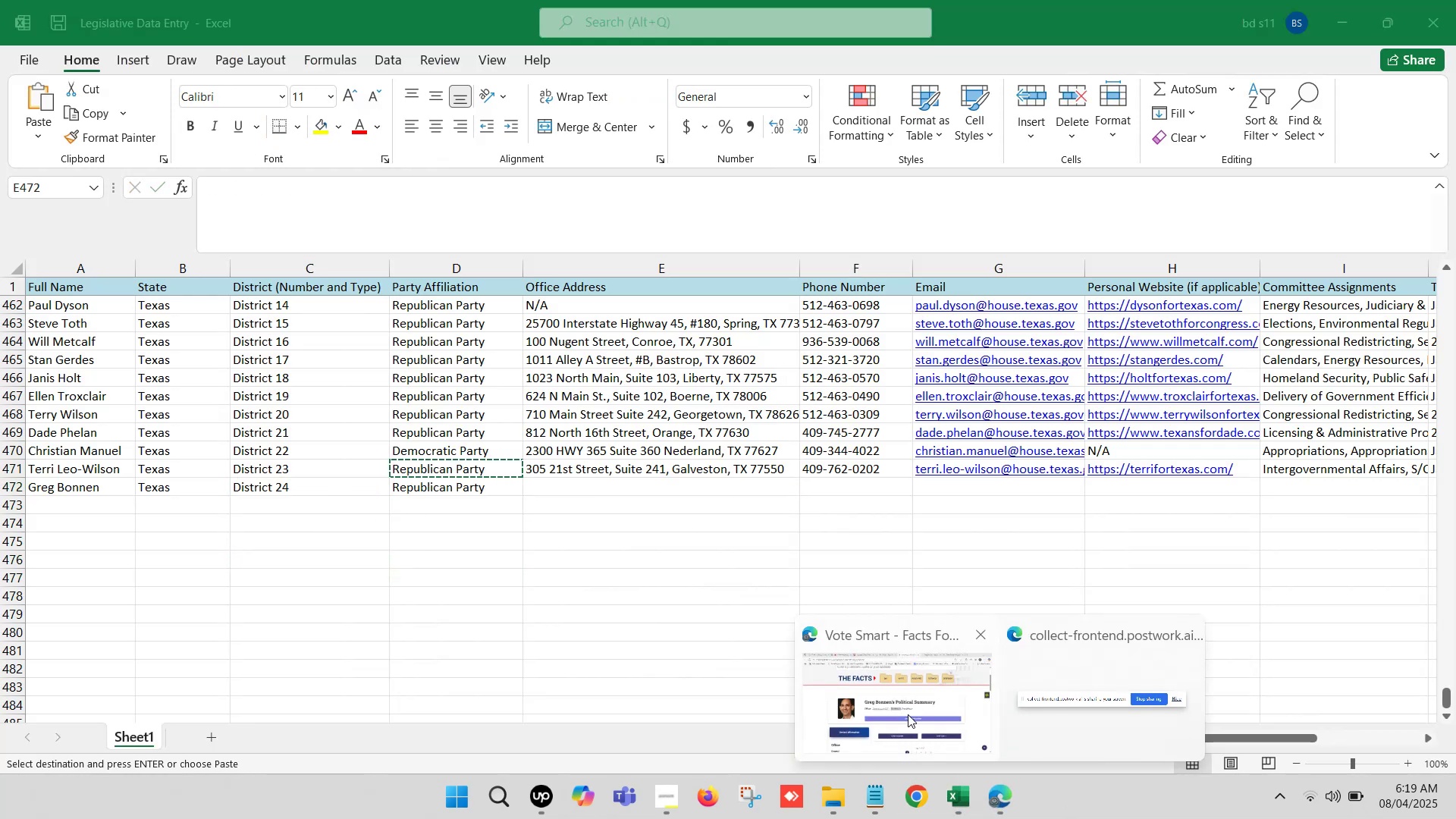 
left_click([906, 704])
 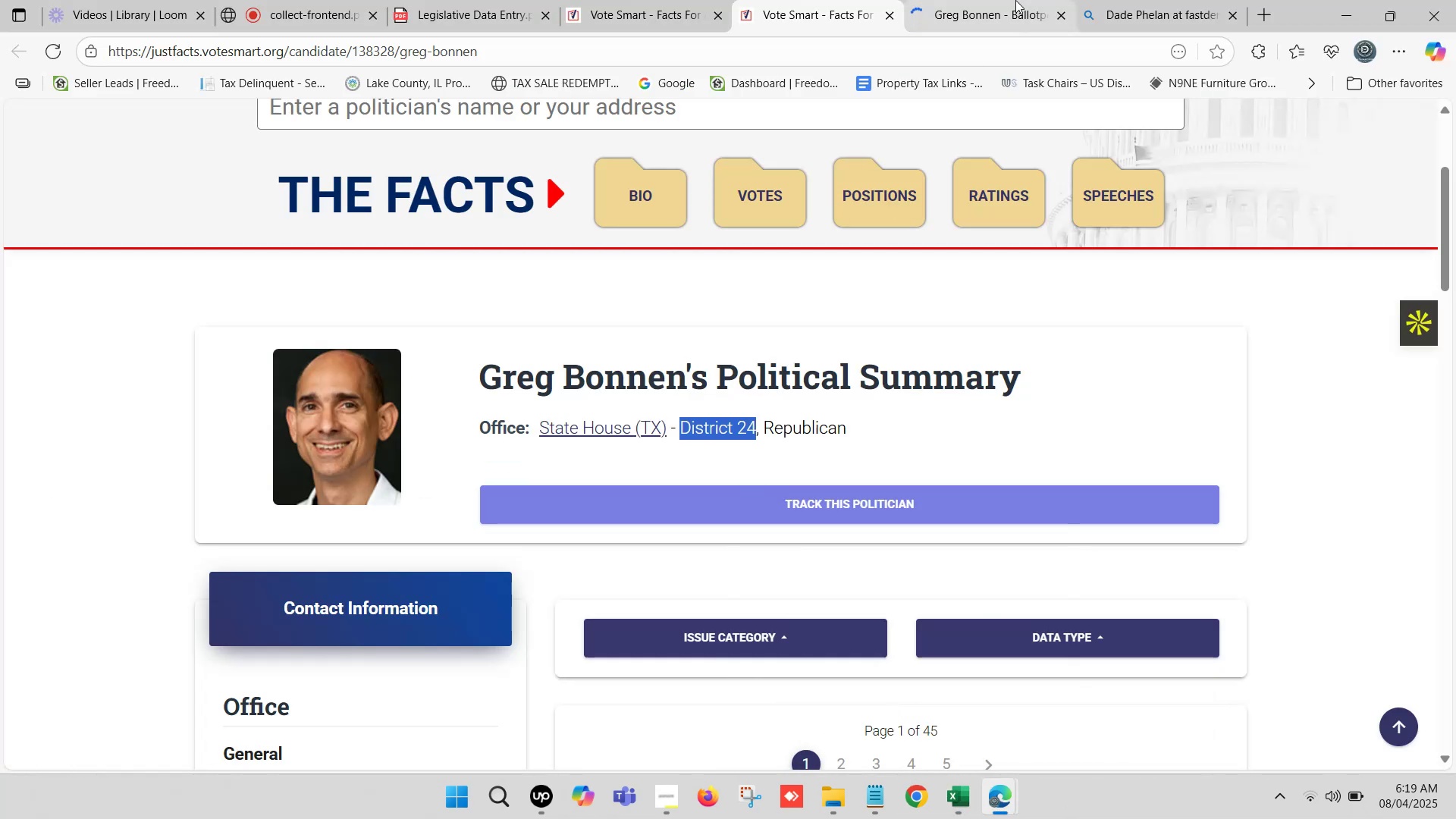 
left_click([1014, 0])
 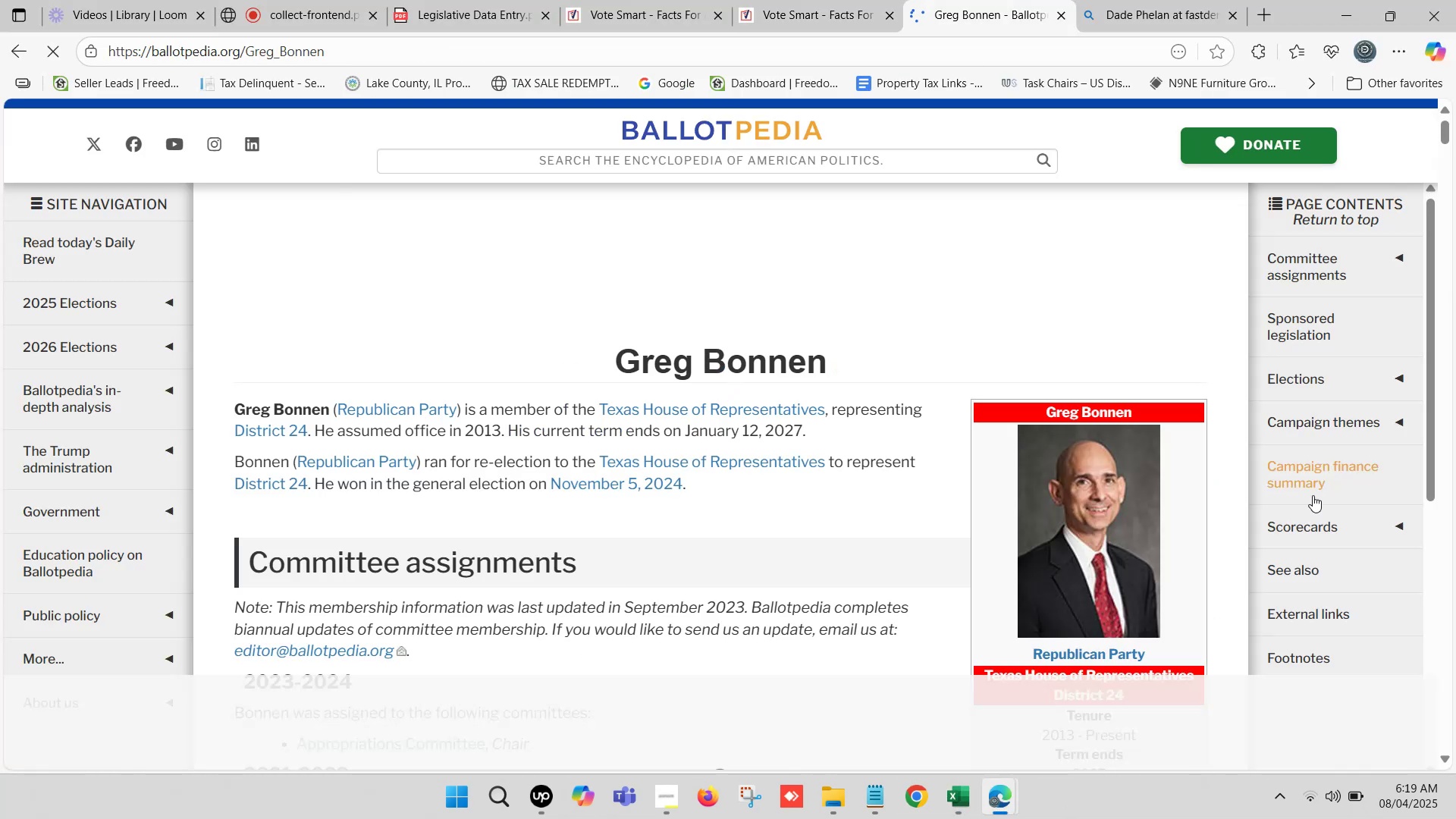 
scroll: coordinate [1192, 443], scroll_direction: down, amount: 2.0
 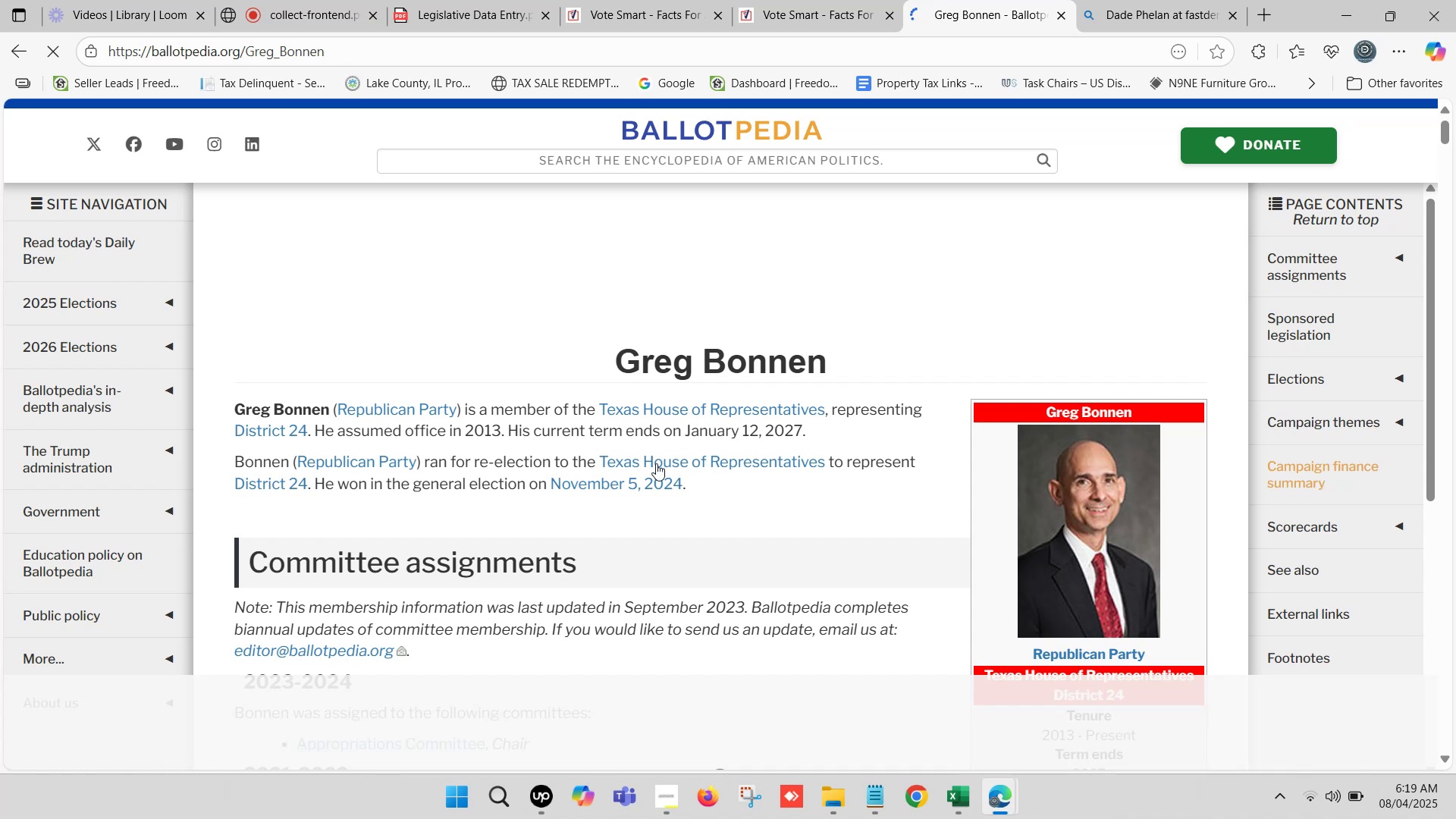 
scroll: coordinate [681, 416], scroll_direction: up, amount: 3.0
 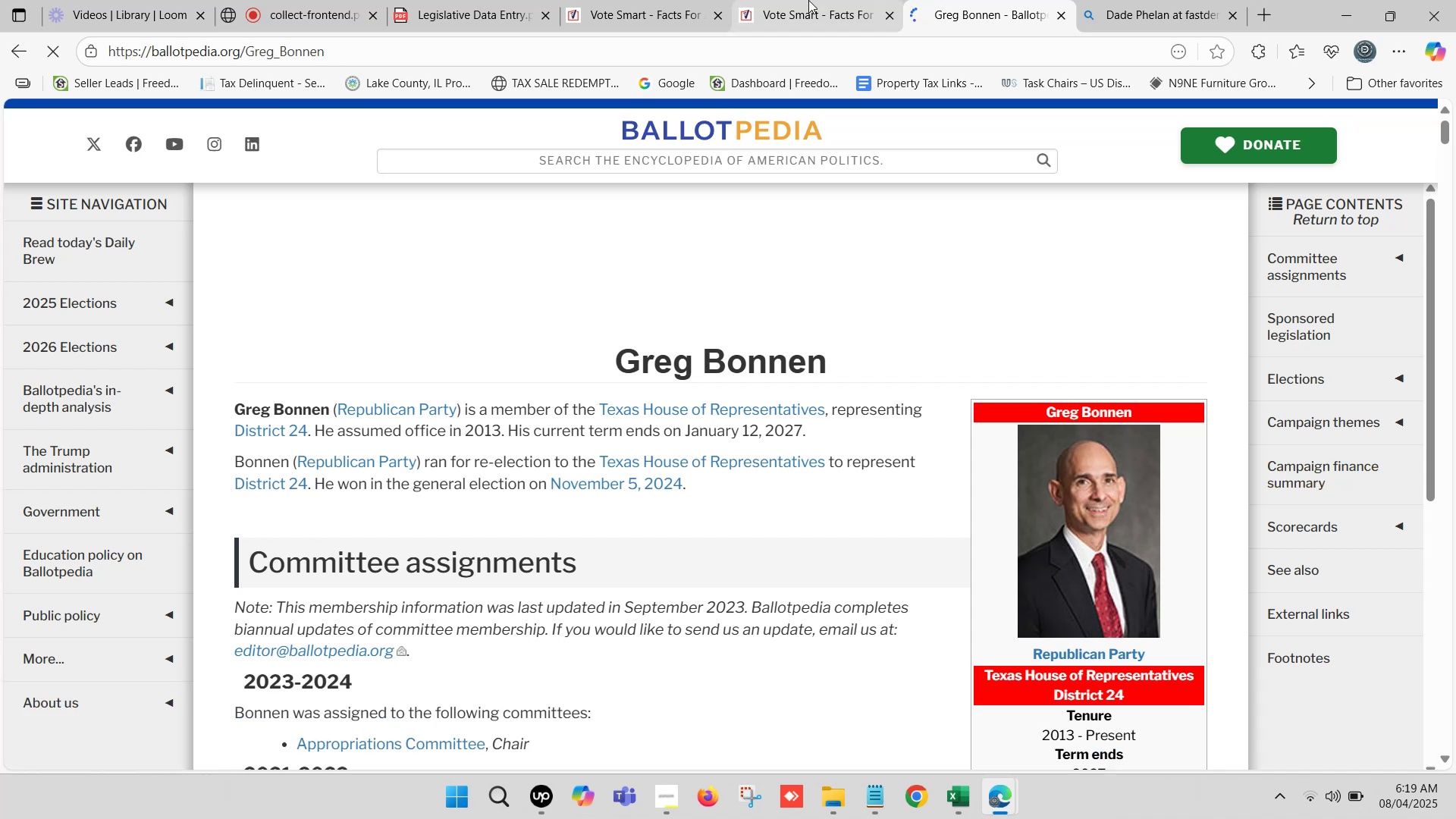 
left_click([808, 0])
 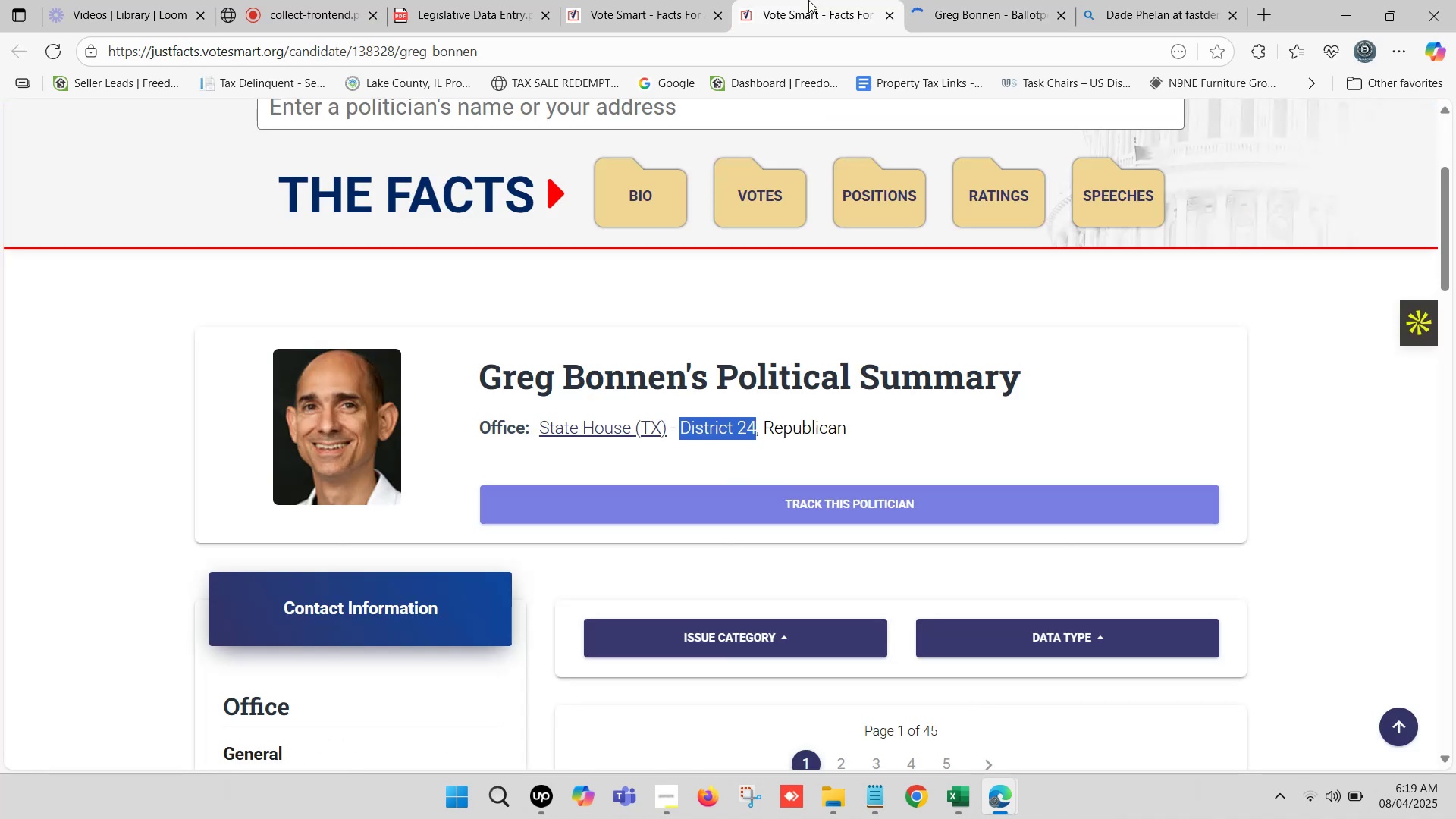 
left_click([983, 0])
 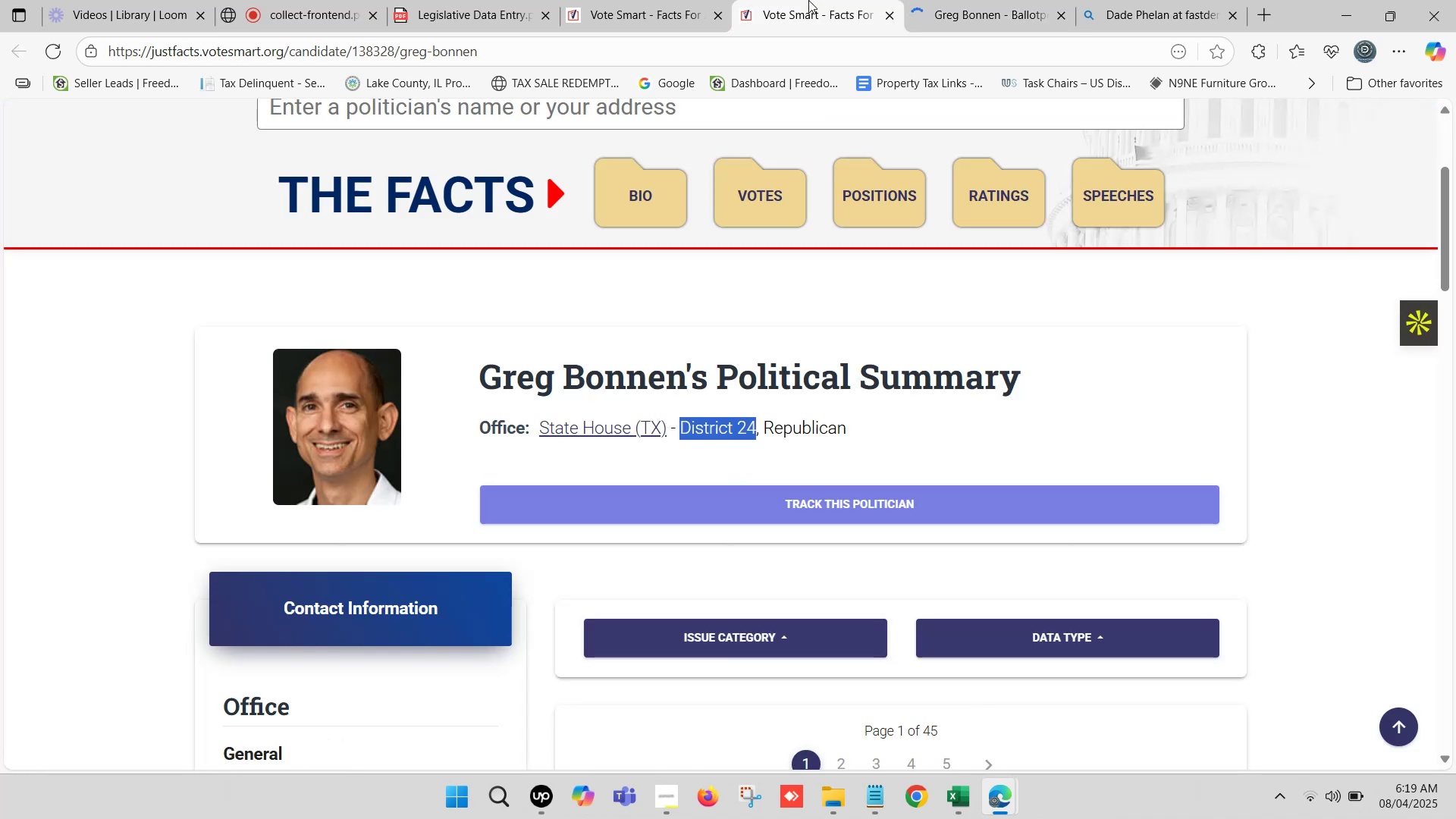 
scroll: coordinate [970, 632], scroll_direction: down, amount: 7.0
 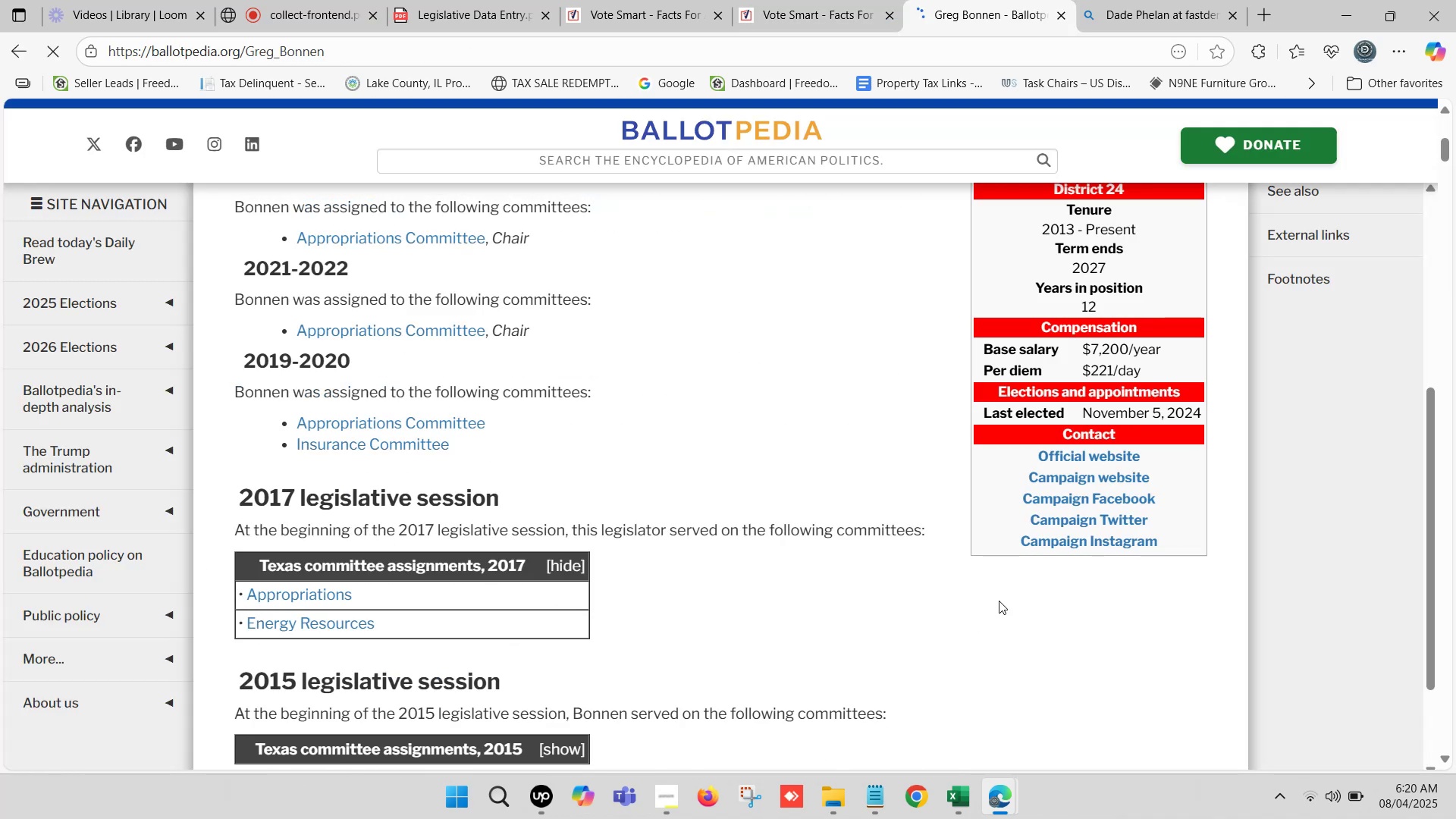 
hold_key(key=ControlLeft, duration=1.53)
left_click([1103, 455])
 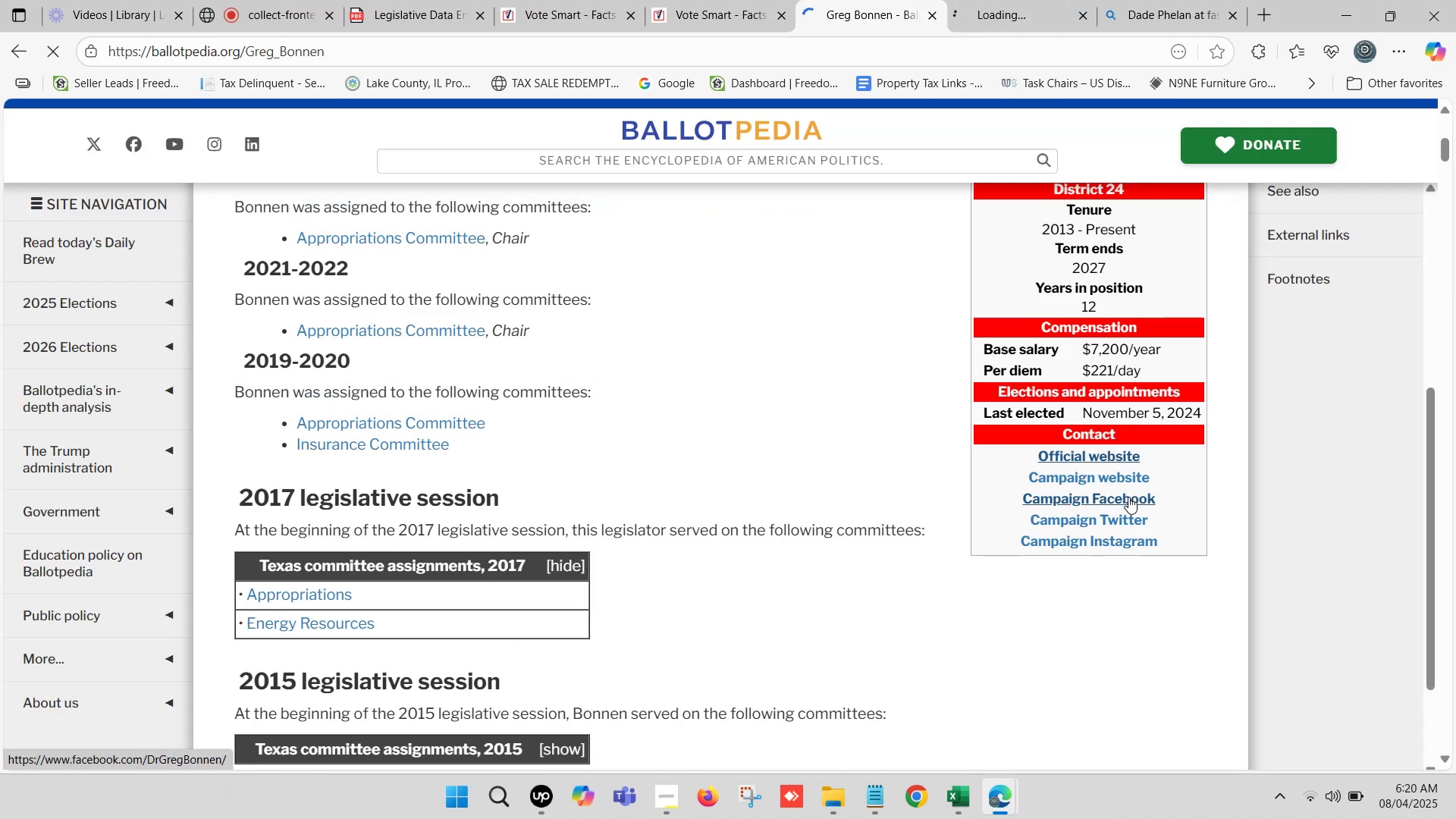 
hold_key(key=ControlLeft, duration=0.81)
left_click([1116, 474])
 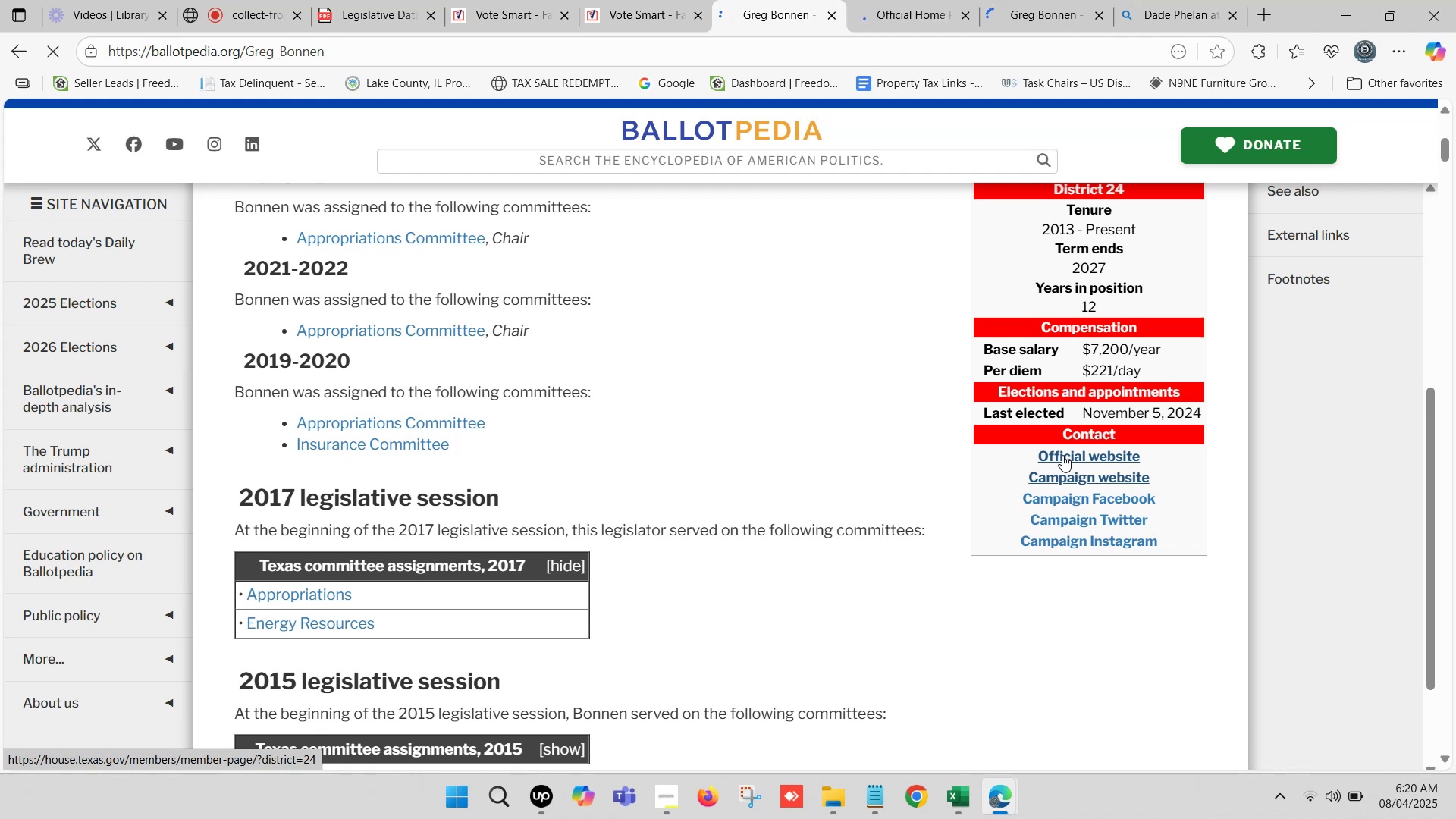 
wait(11.92)
 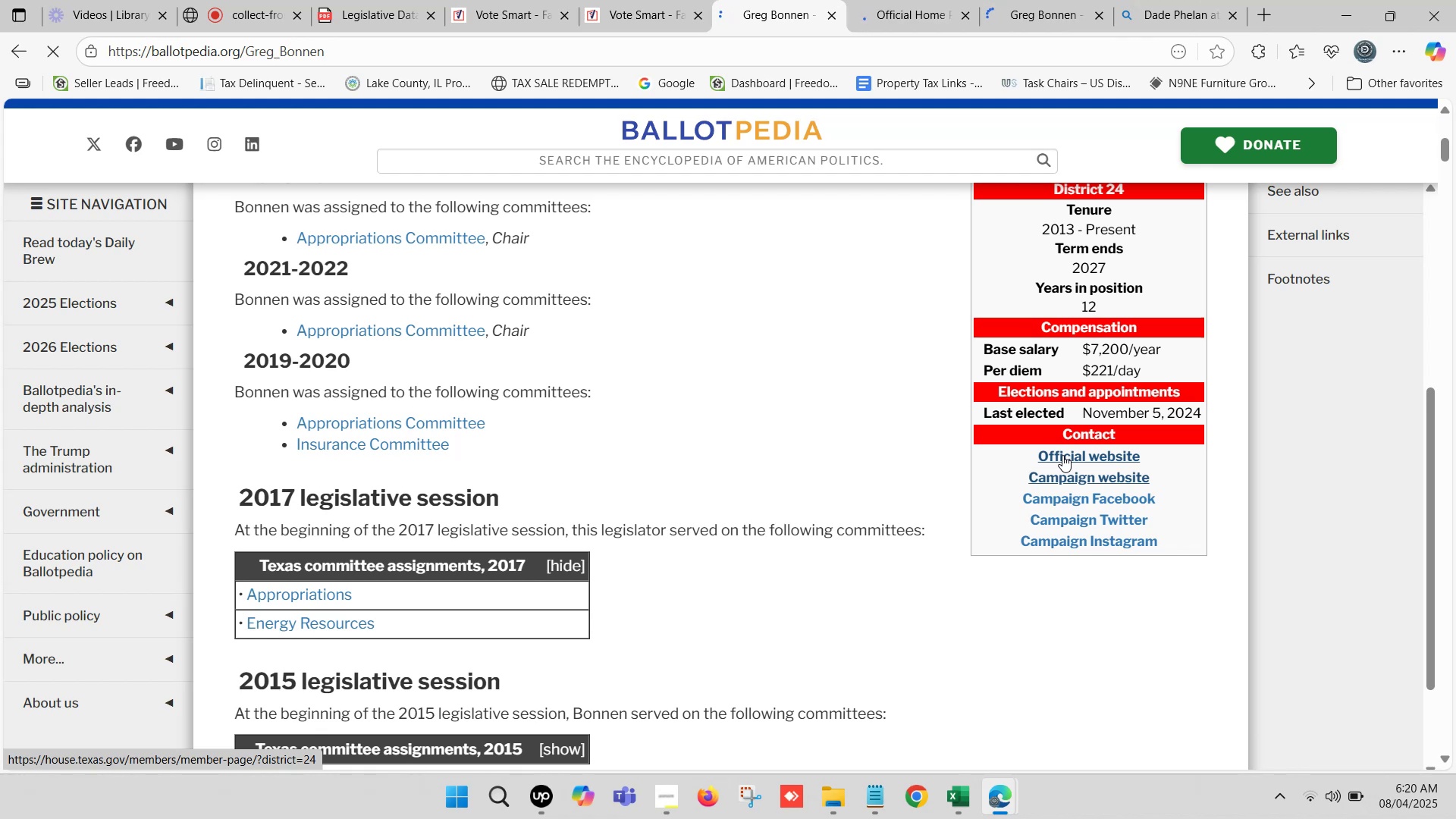 
left_click([904, 0])
 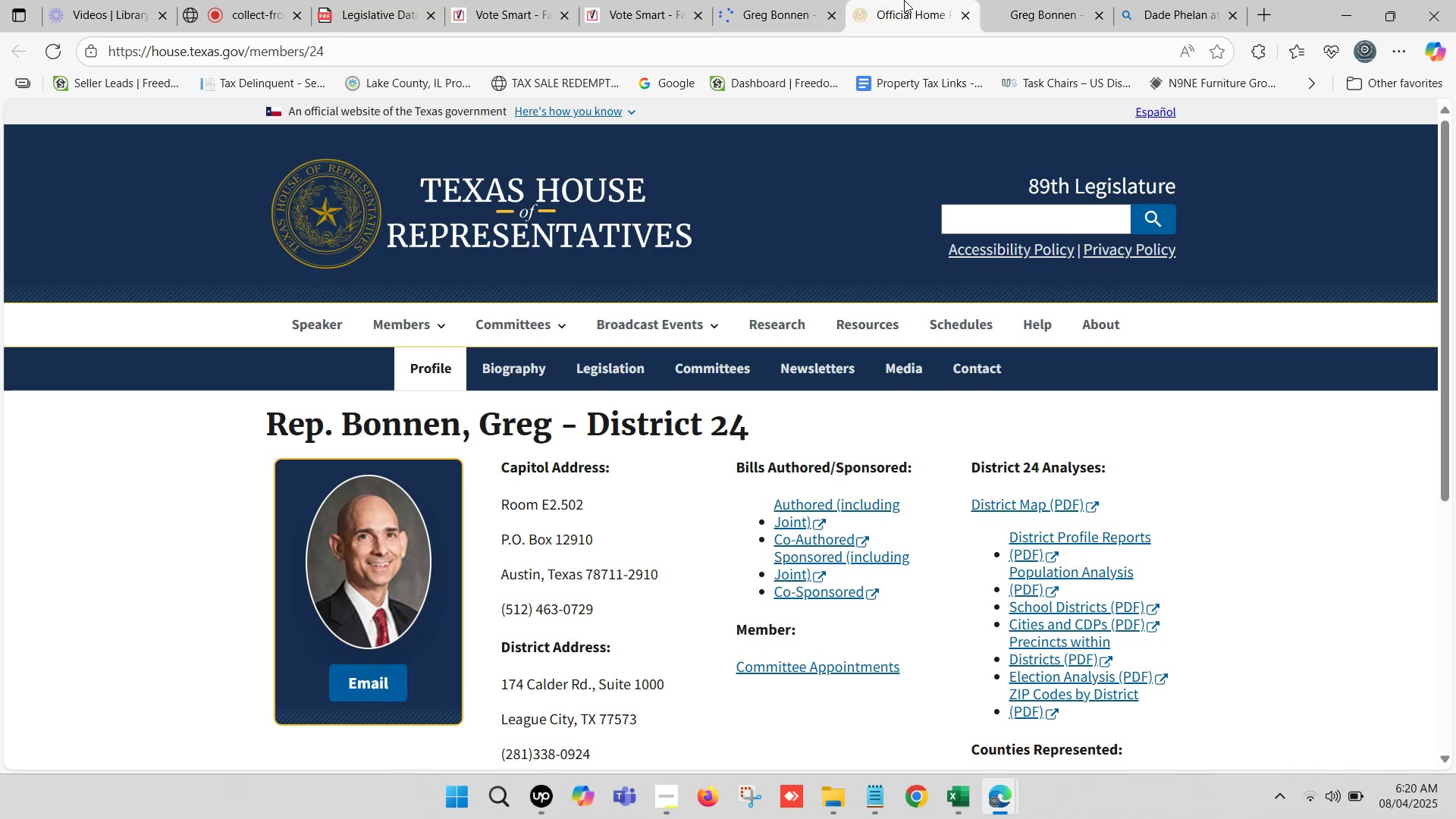 
scroll: coordinate [794, 281], scroll_direction: down, amount: 1.0
 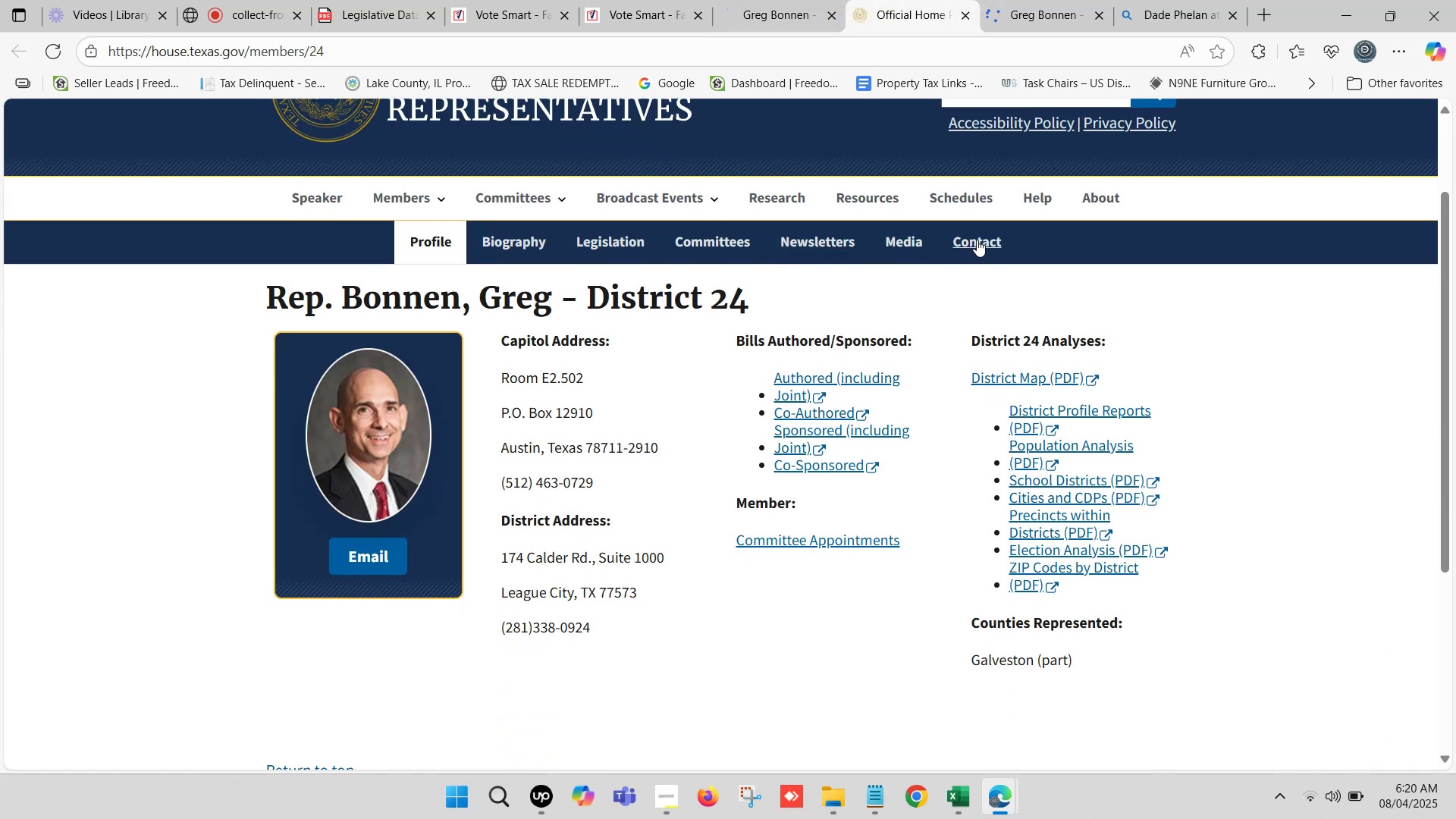 
left_click([977, 240])
 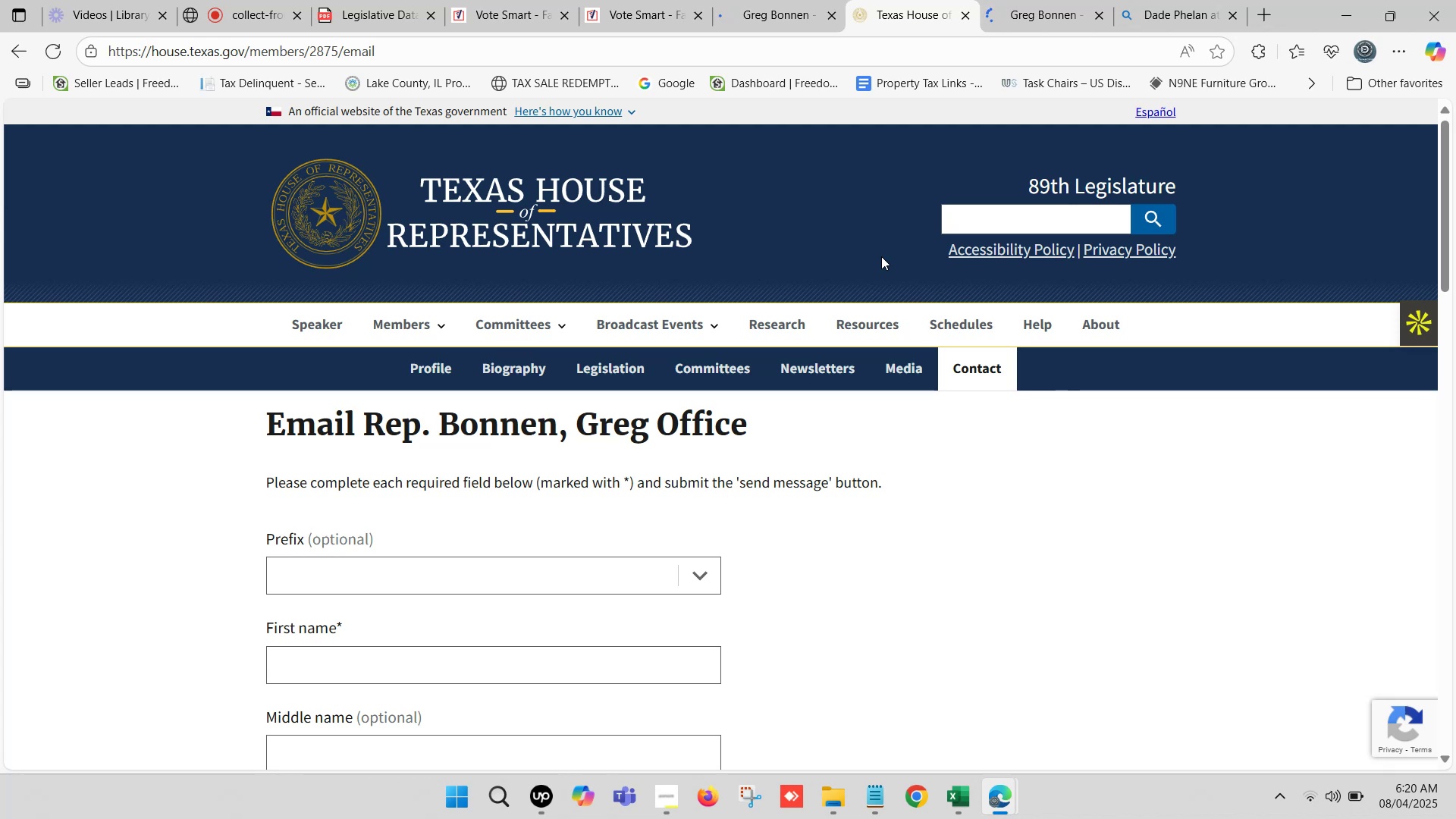 
wait(13.33)
 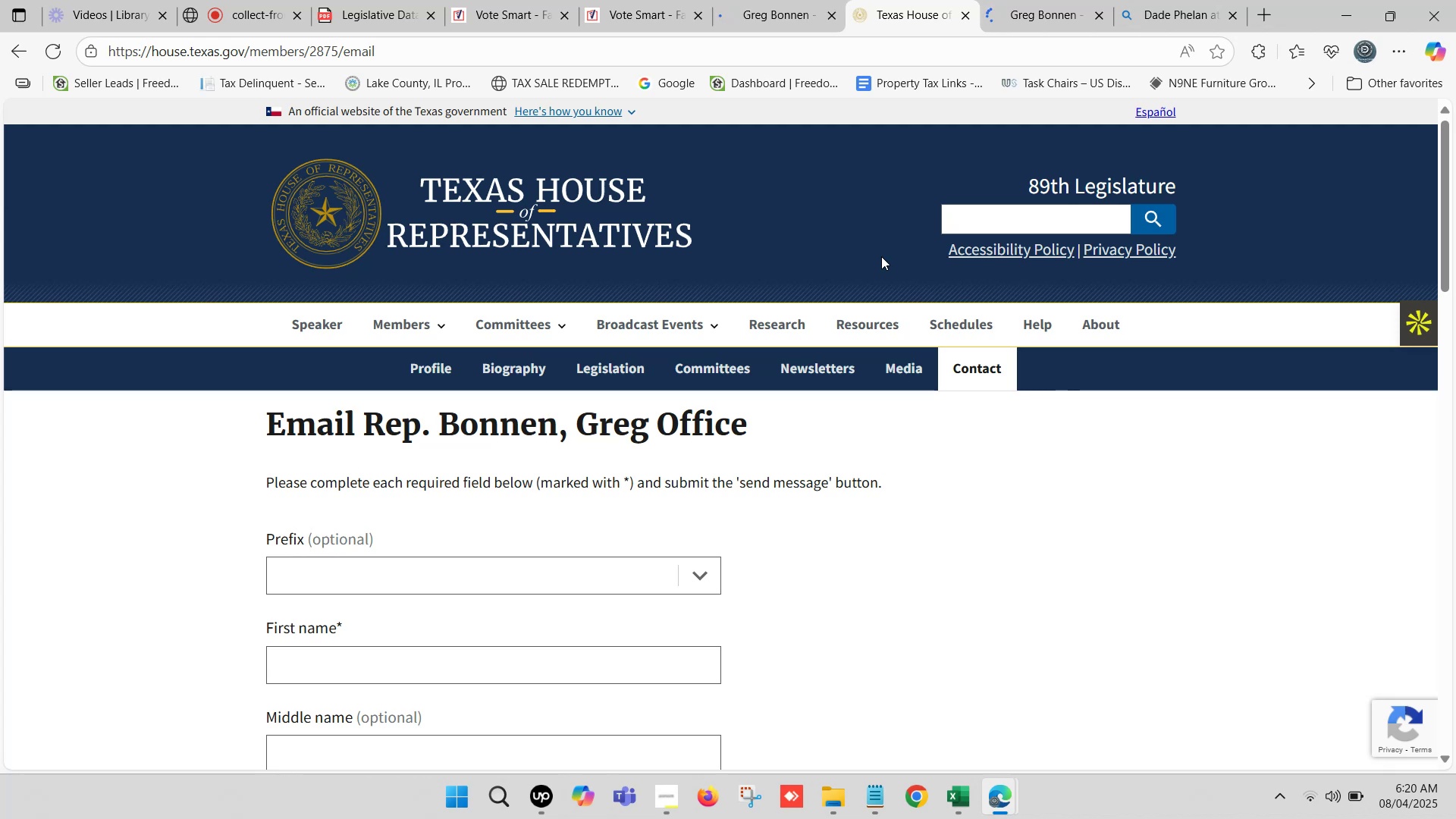 
left_click([1040, 0])
 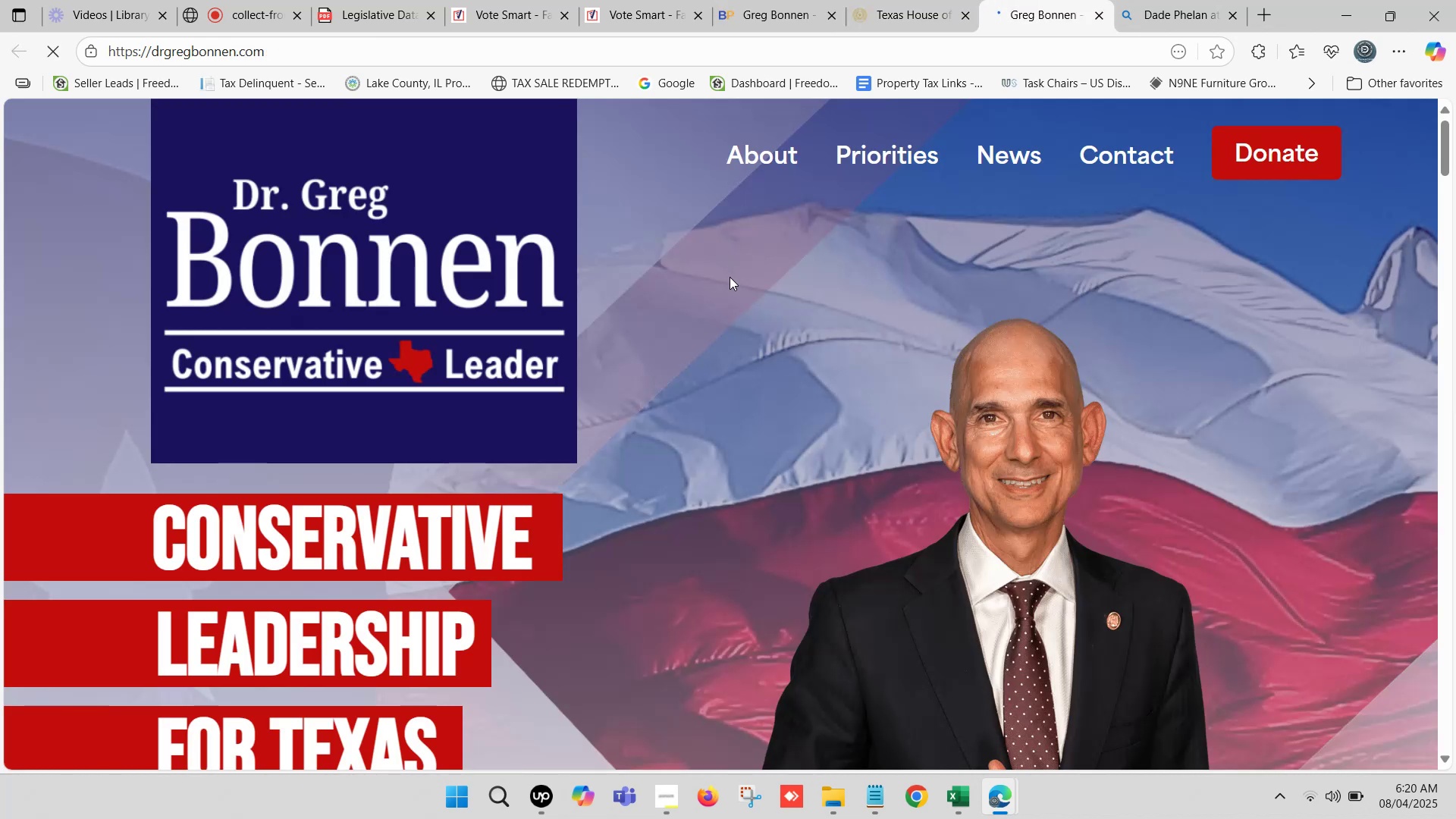 
scroll: coordinate [645, 296], scroll_direction: down, amount: 9.0
 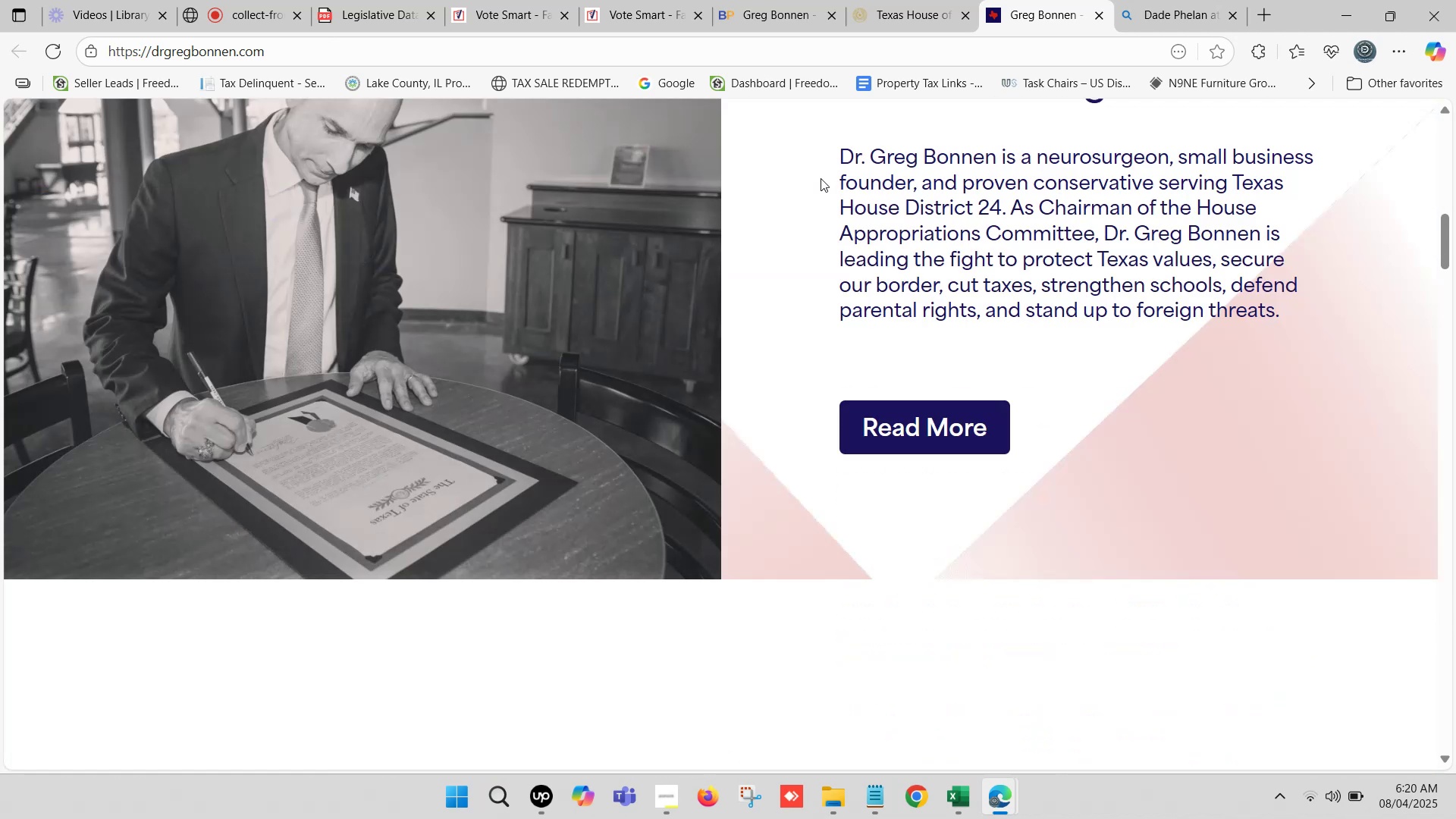 
left_click_drag(start_coordinate=[1176, 0], to_coordinate=[1166, 0])
 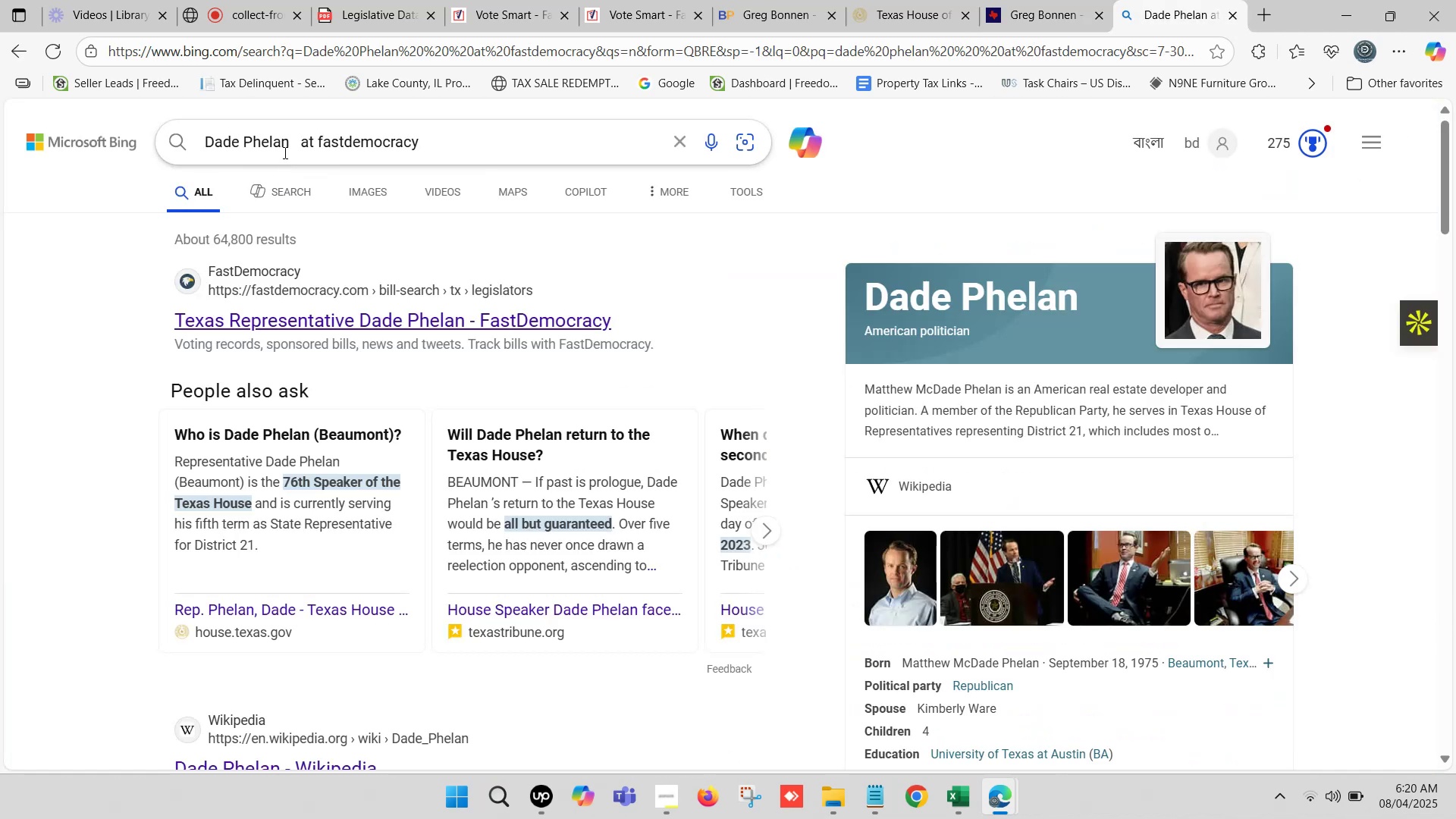 
left_click_drag(start_coordinate=[296, 144], to_coordinate=[111, 143])
 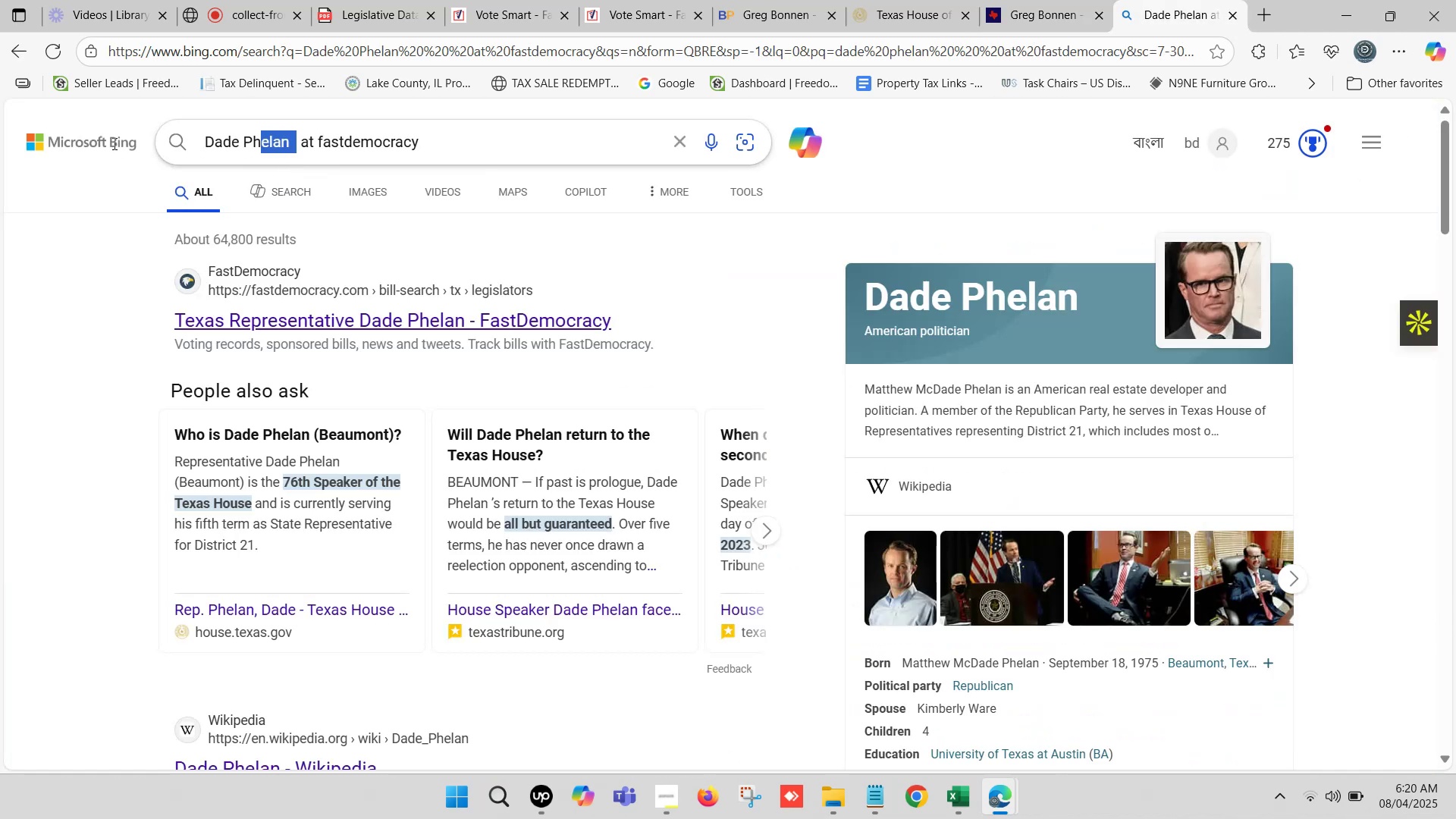 
key(Control+ControlLeft)
 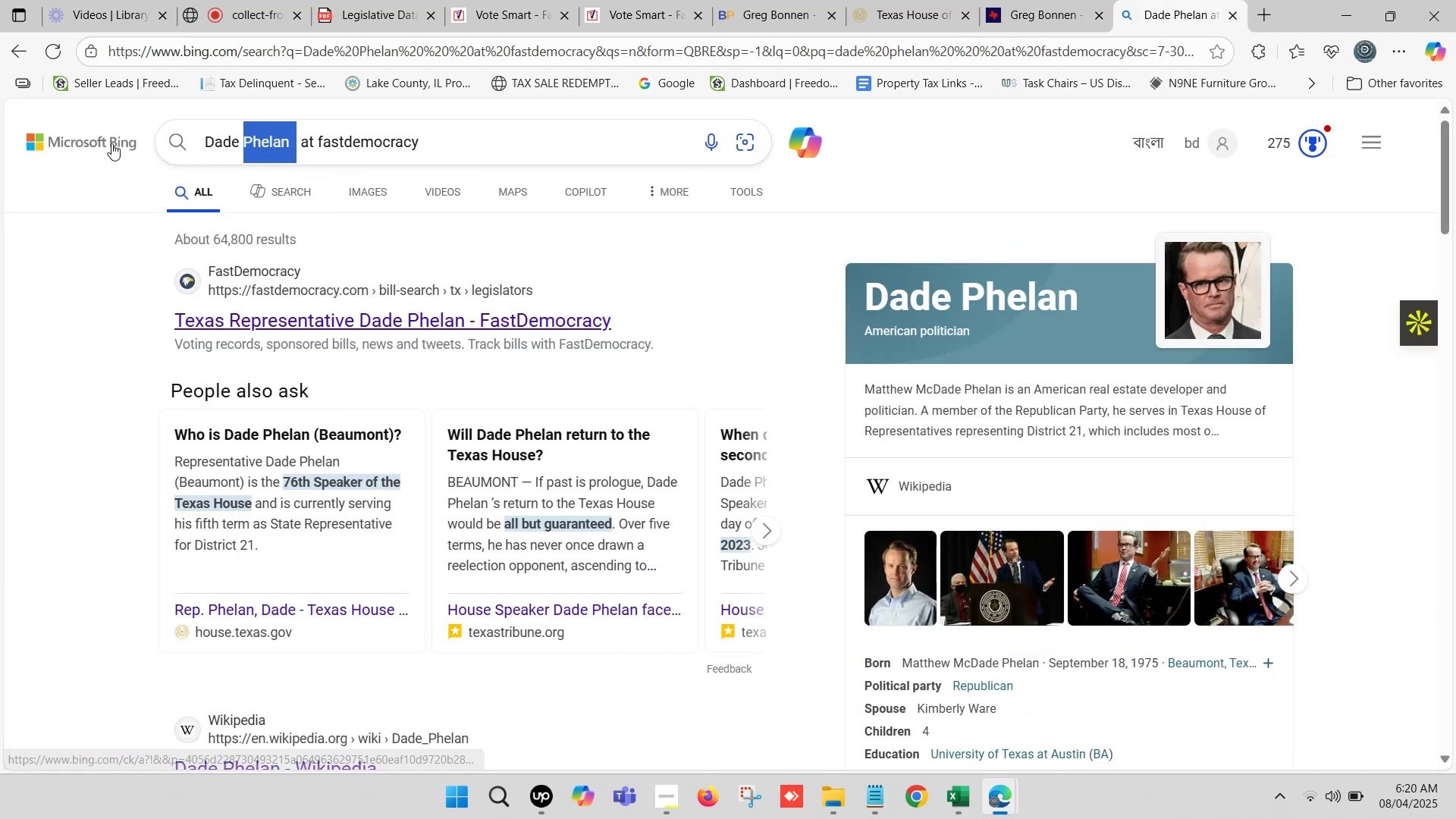 
key(Control+V)
 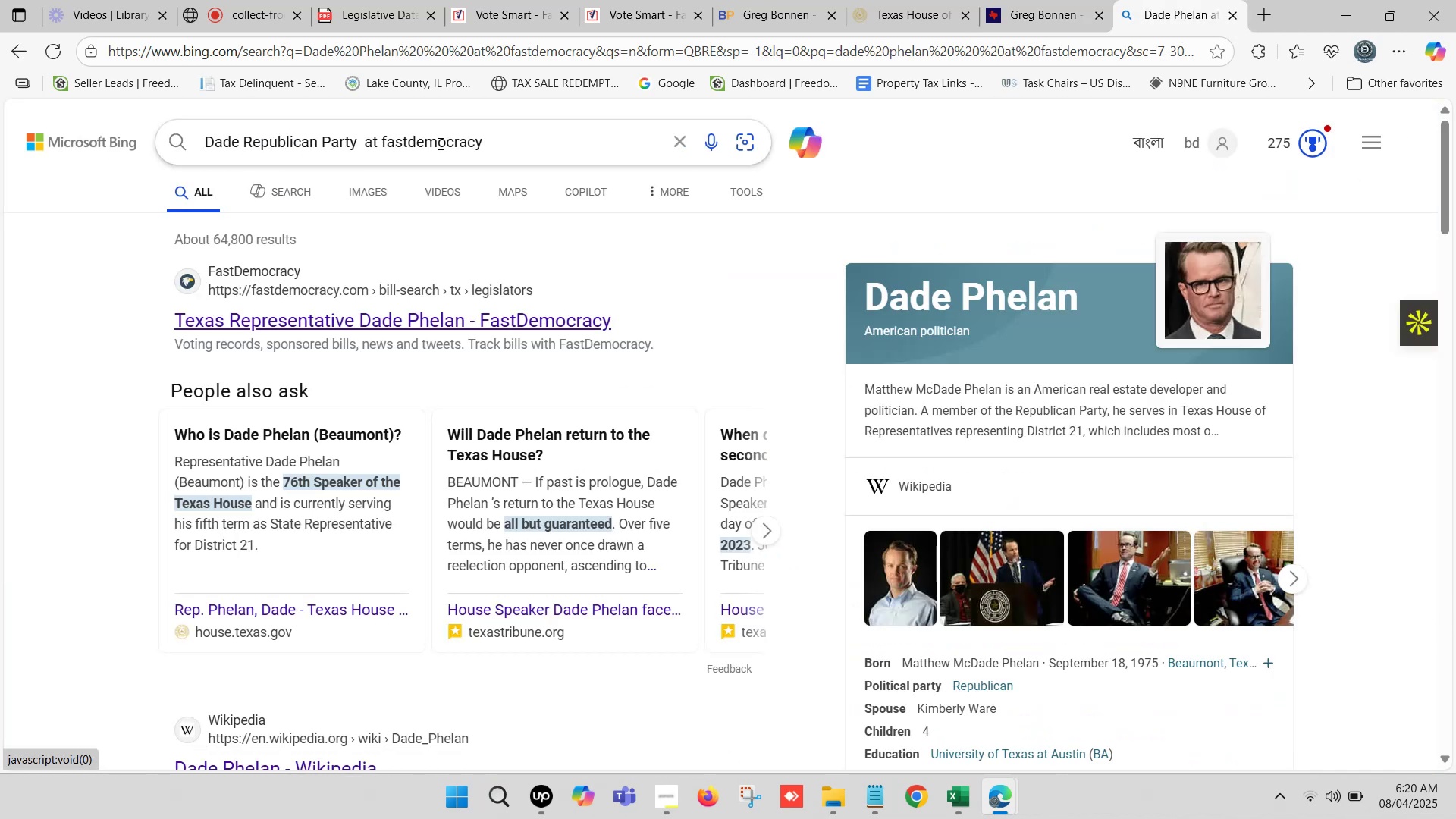 
key(Control+Z)
 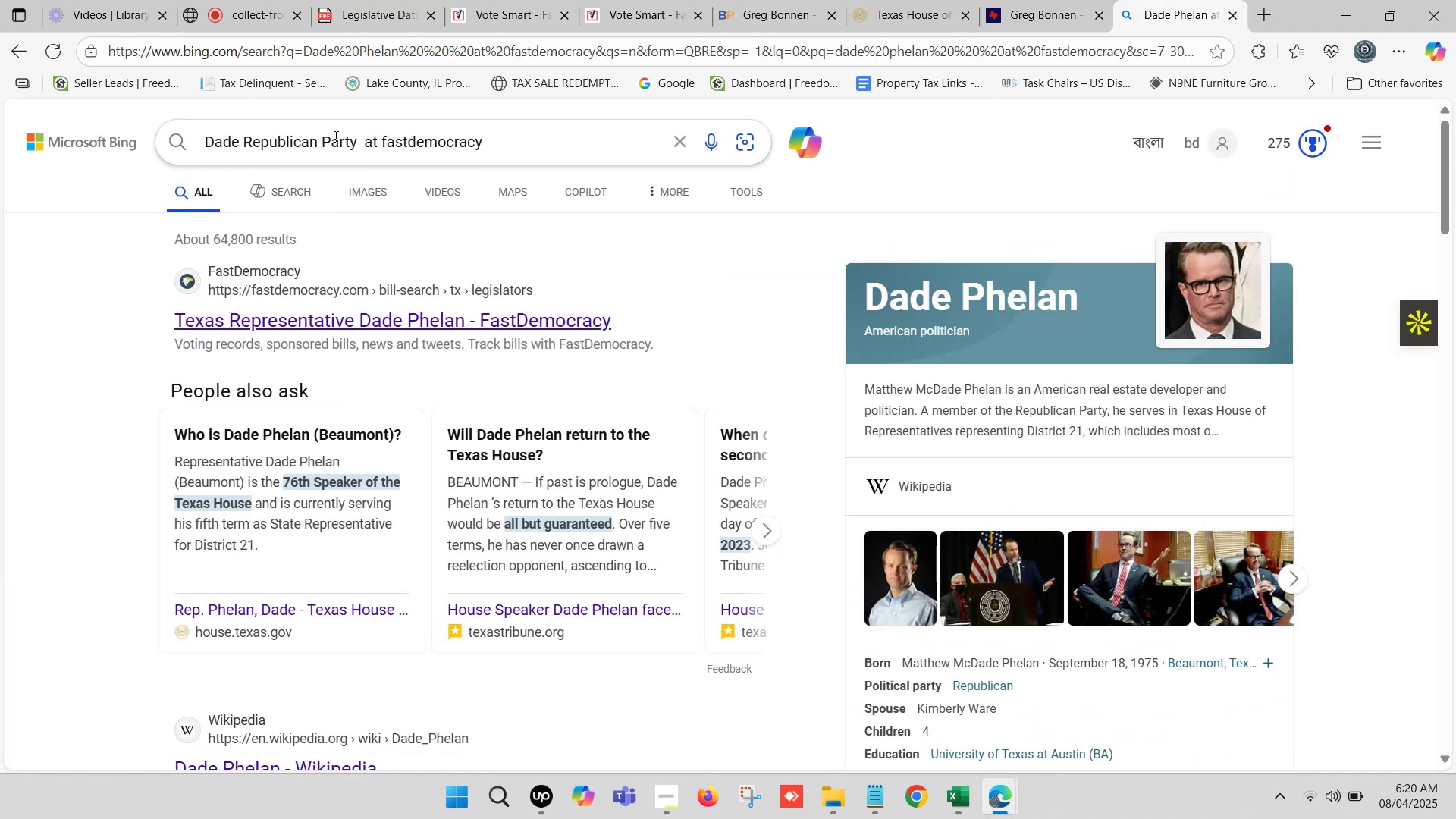 
key(Control+Z)
 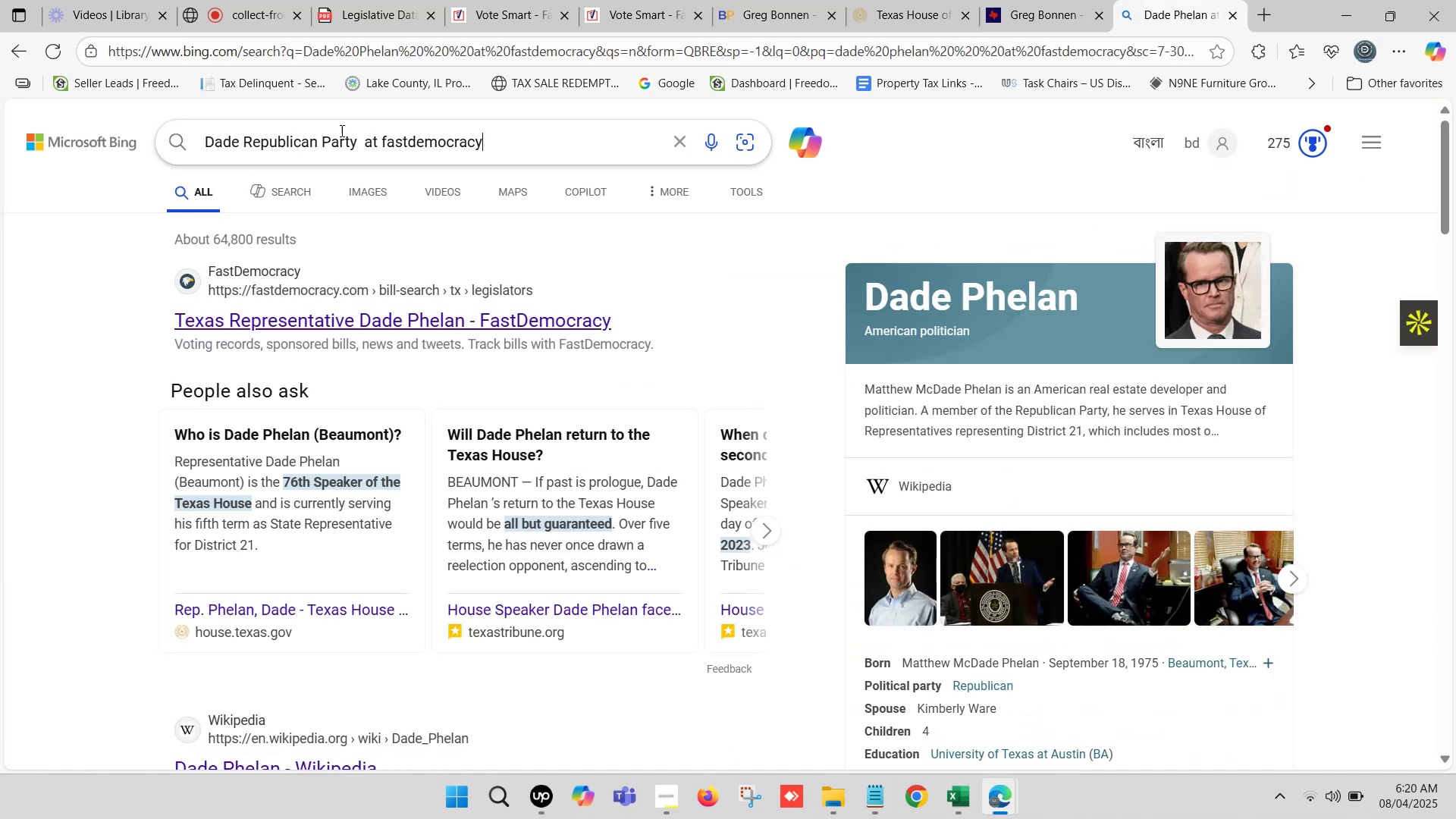 
left_click([344, 131])
 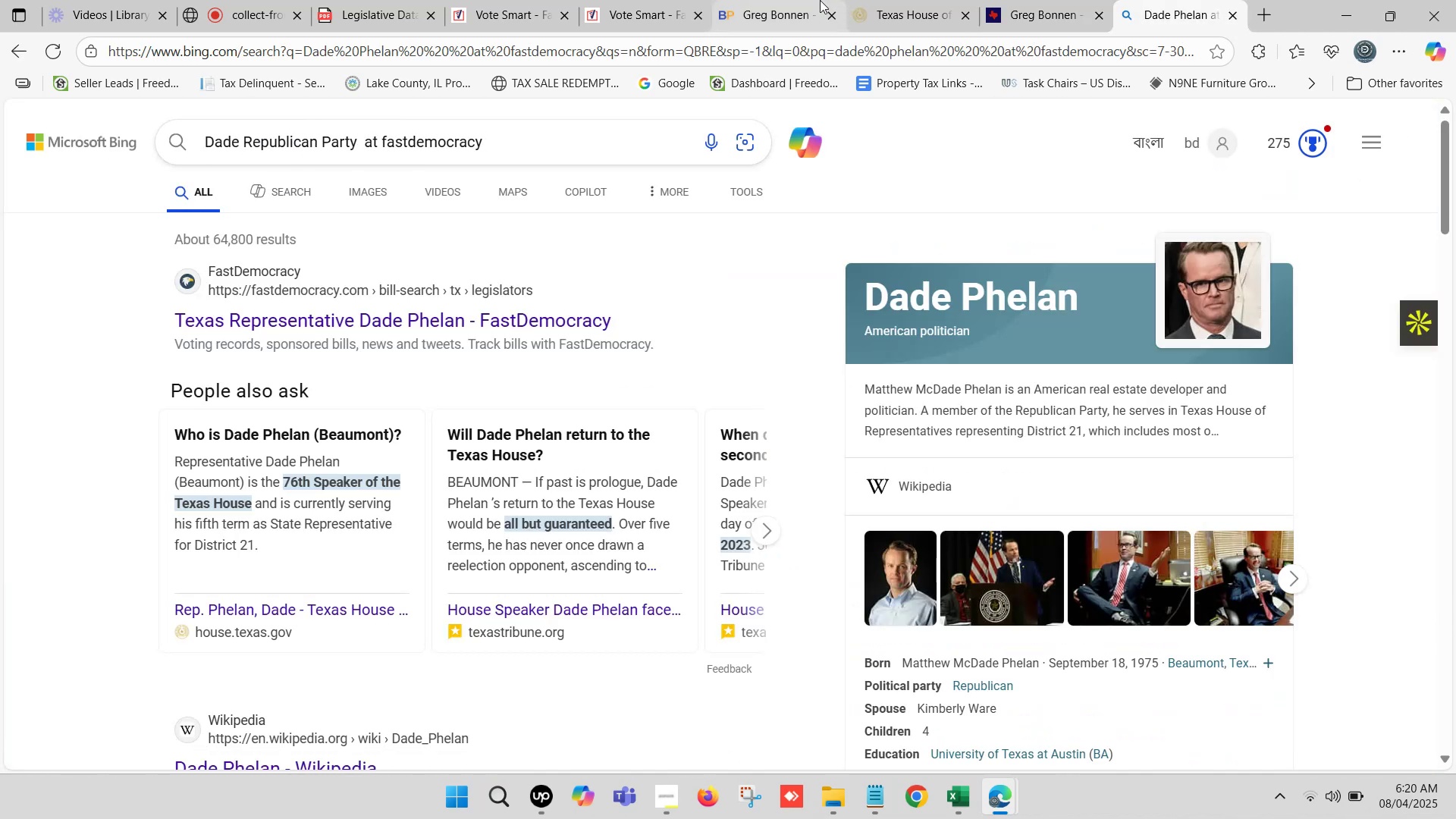 
left_click([777, 0])
 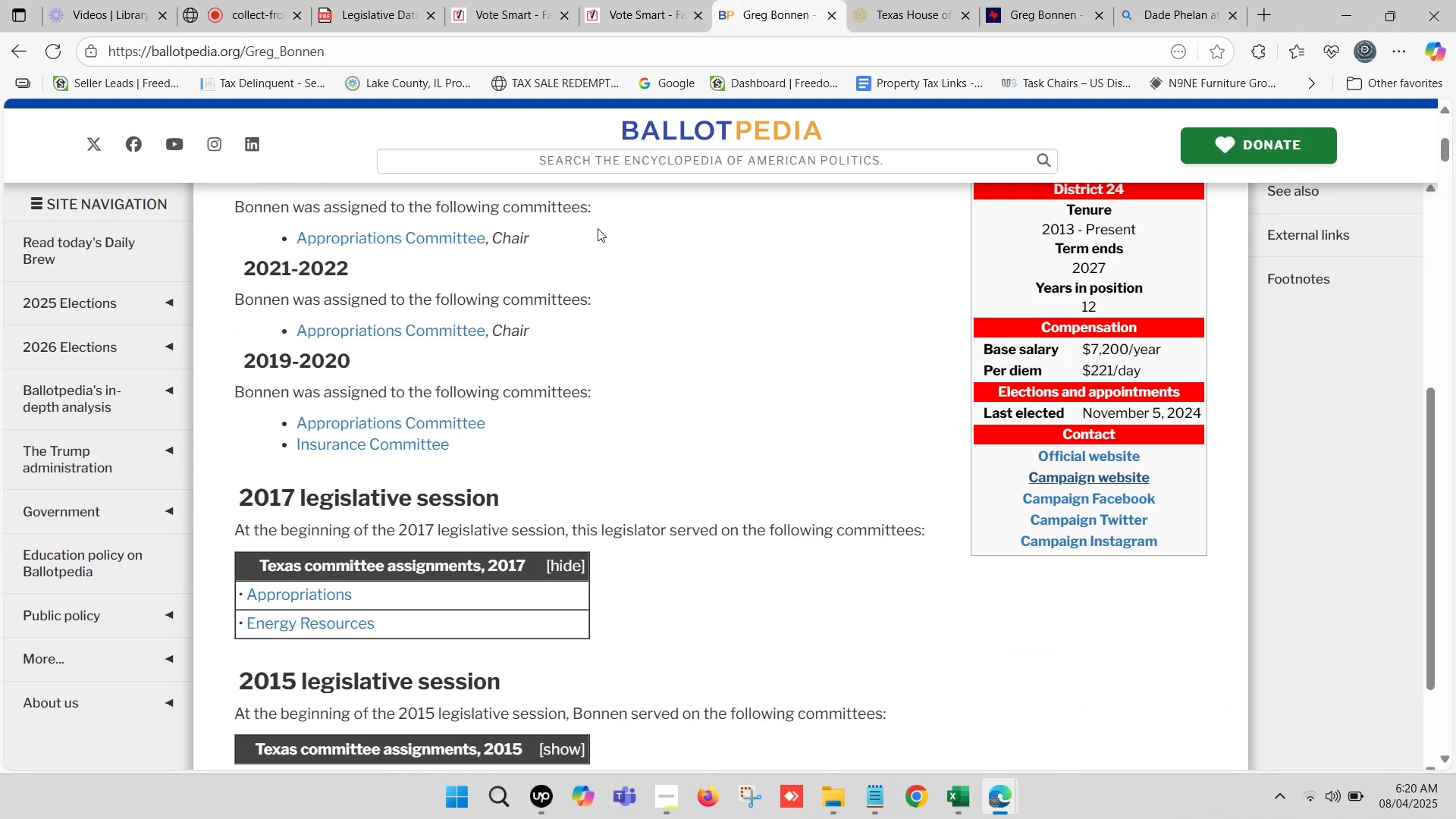 
scroll: coordinate [476, 259], scroll_direction: up, amount: 14.0
 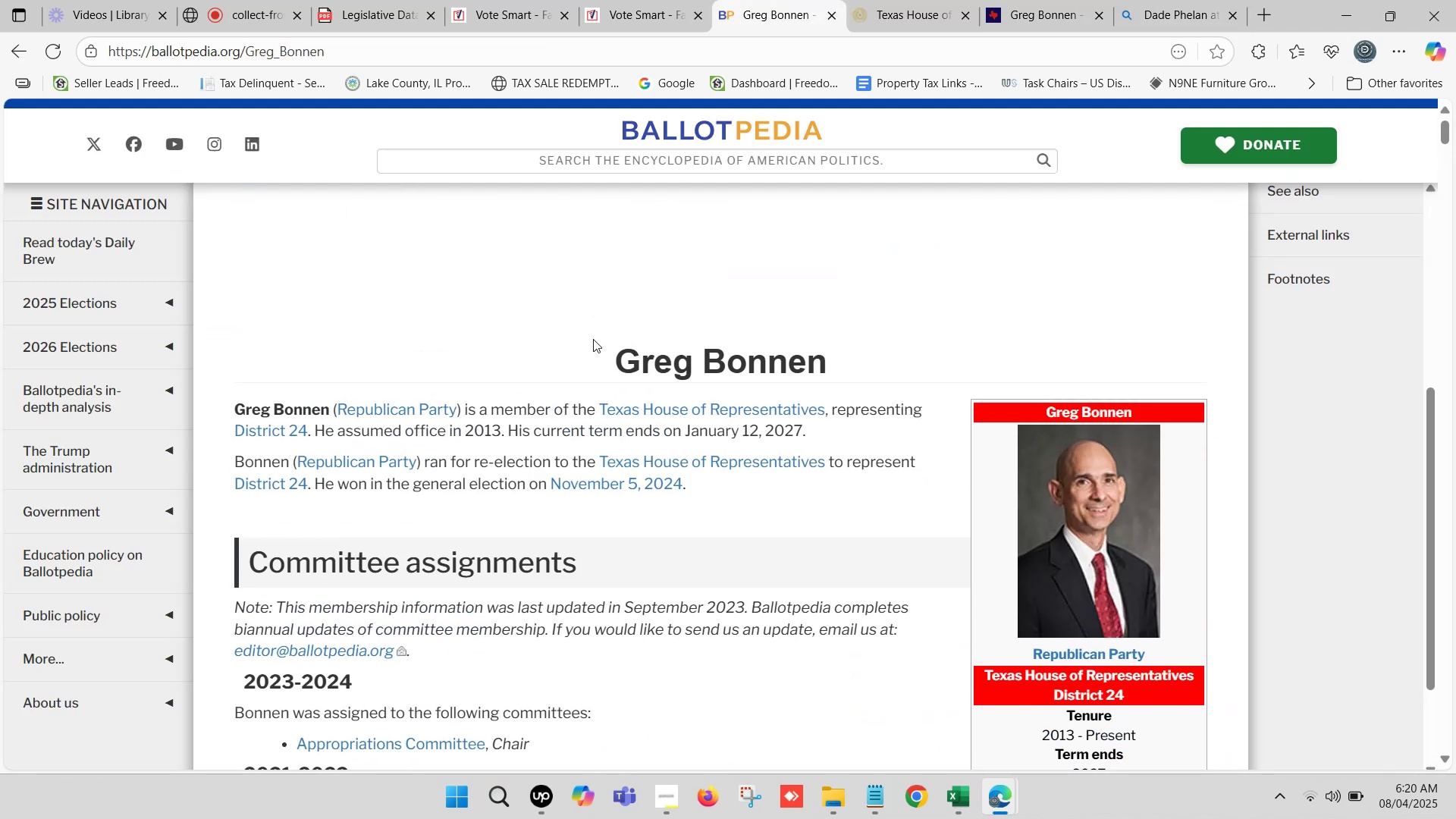 
left_click_drag(start_coordinate=[608, 344], to_coordinate=[828, 362])
 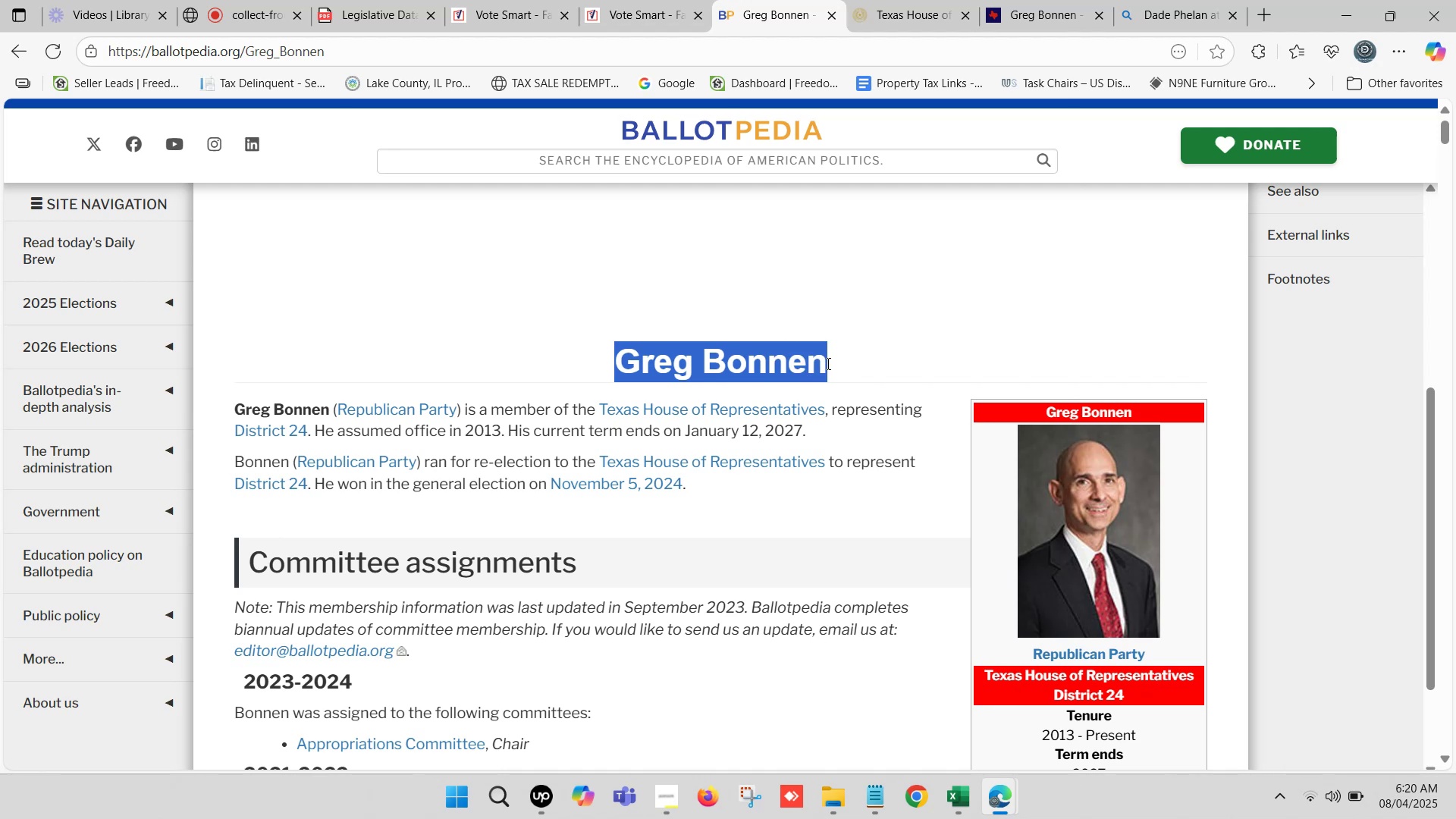 
key(Control+C)
 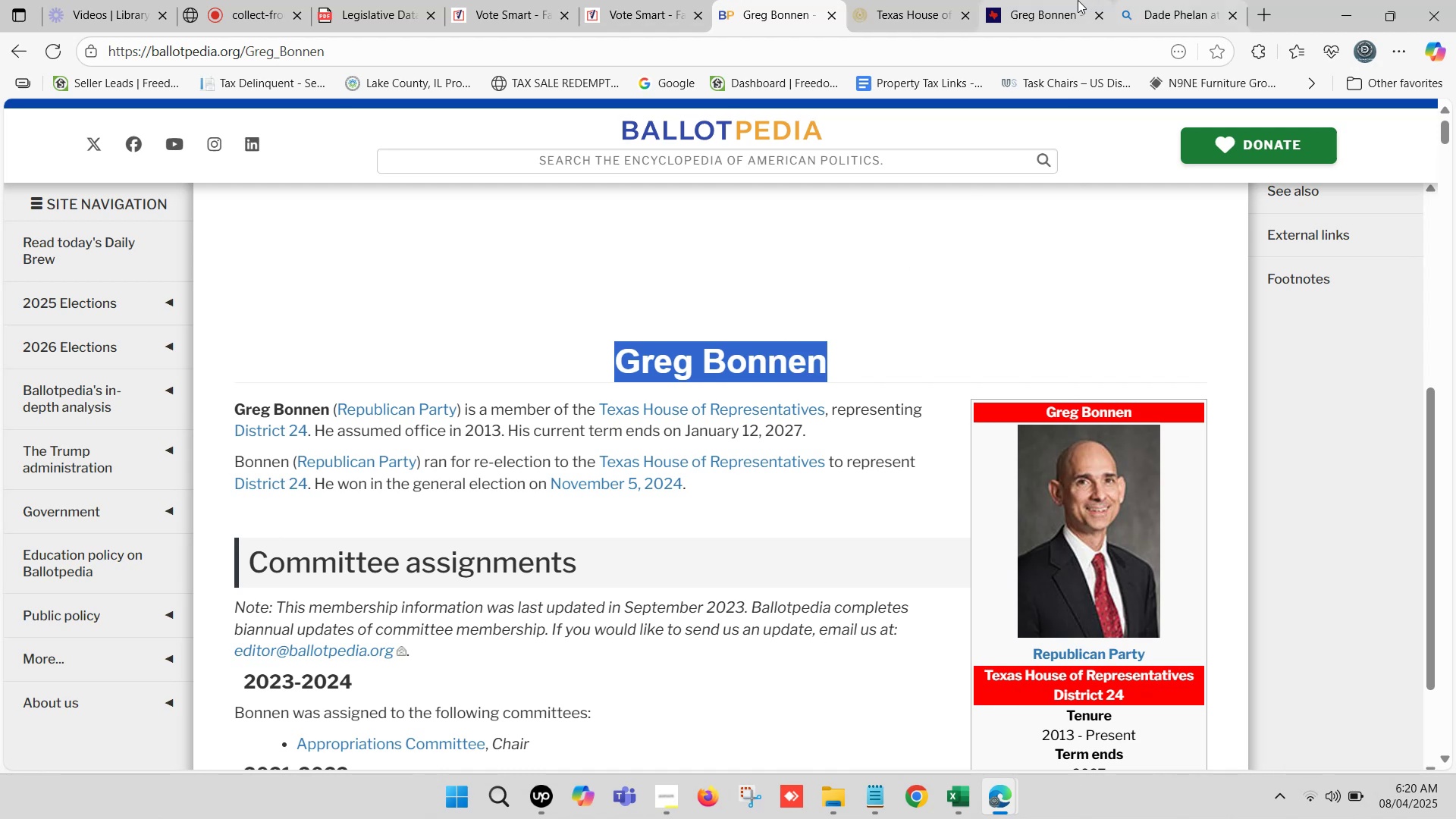 
left_click([915, 0])
 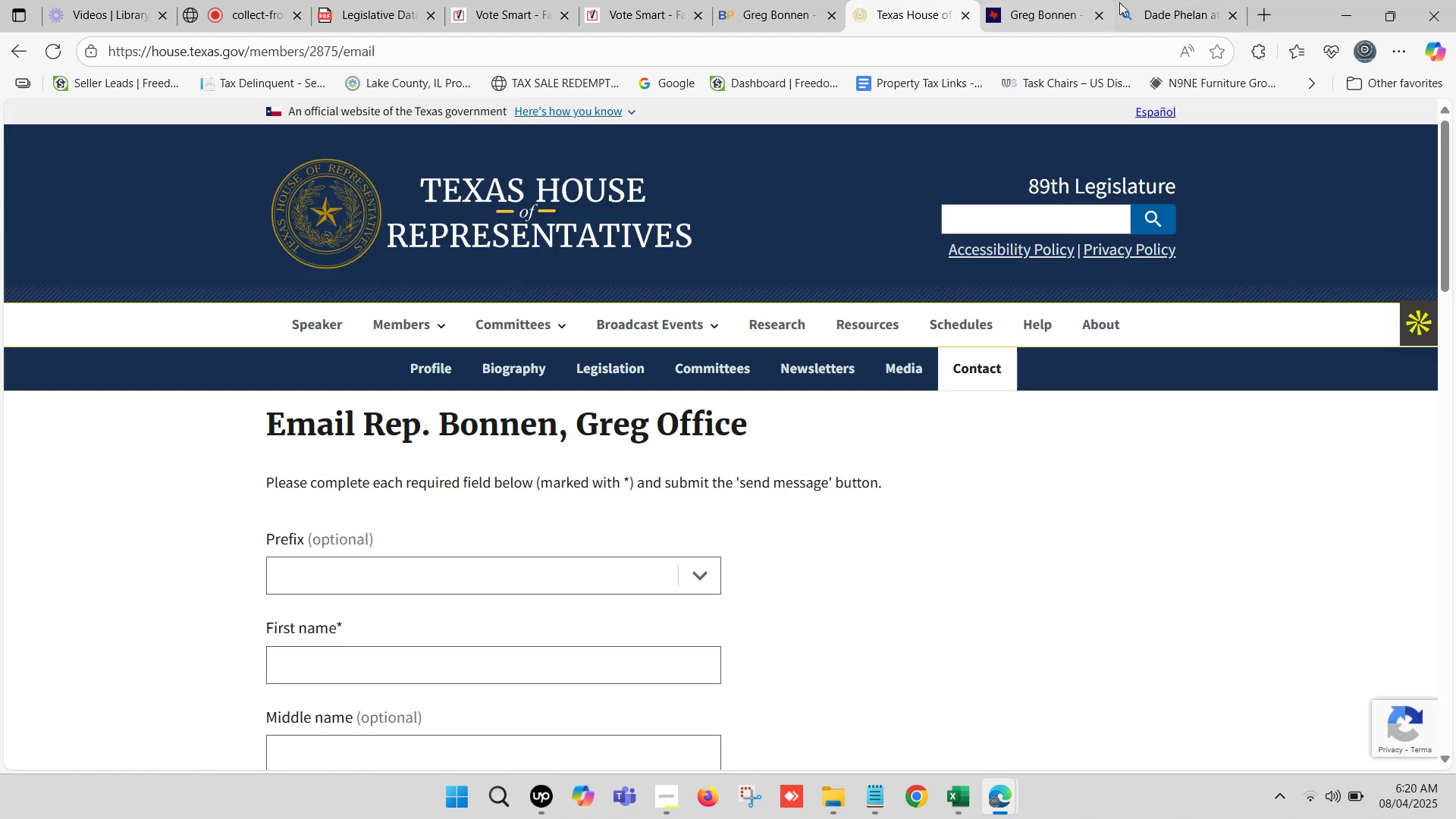 
left_click([1141, 0])
 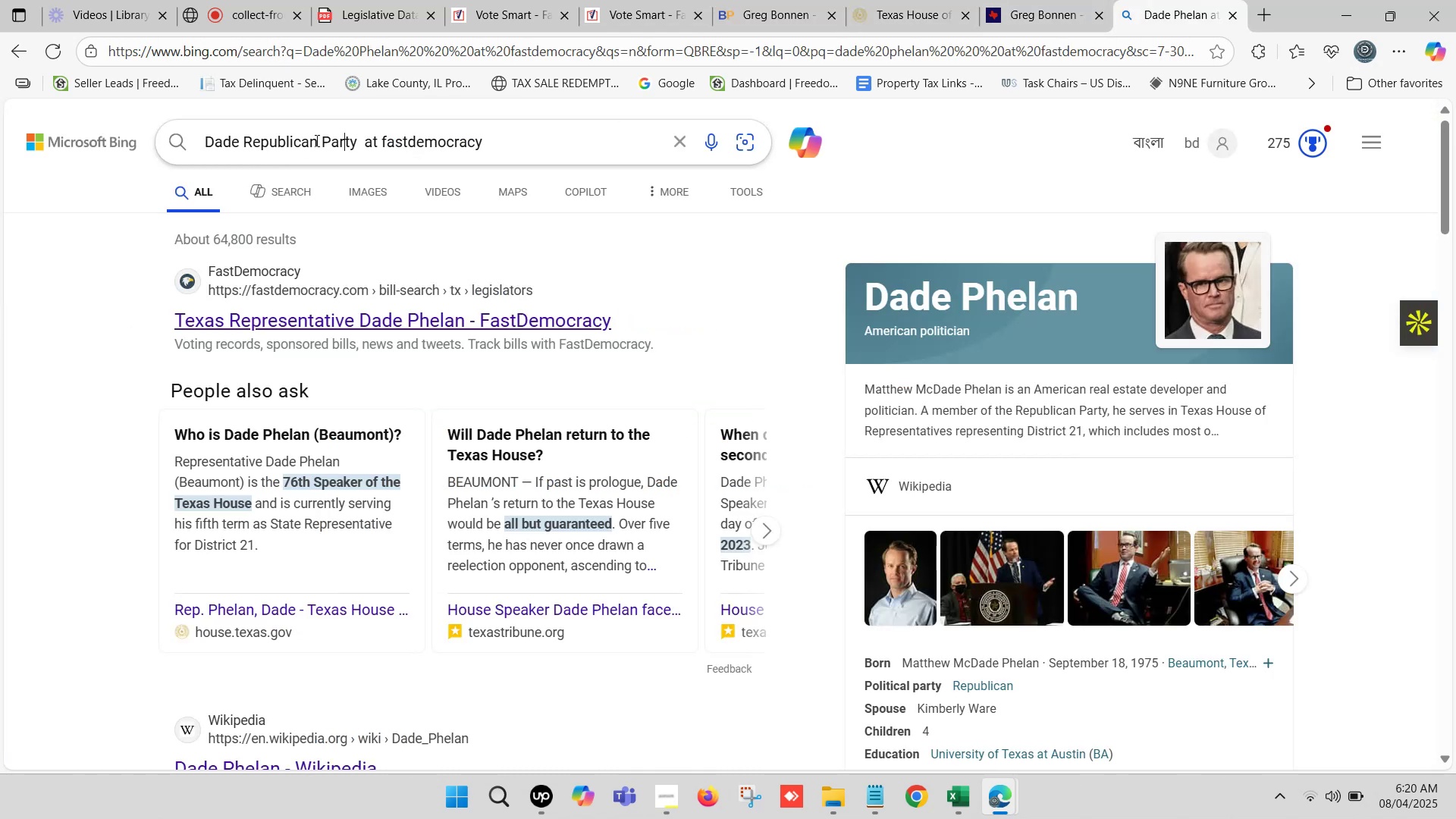 
left_click_drag(start_coordinate=[359, 136], to_coordinate=[0, 136])
 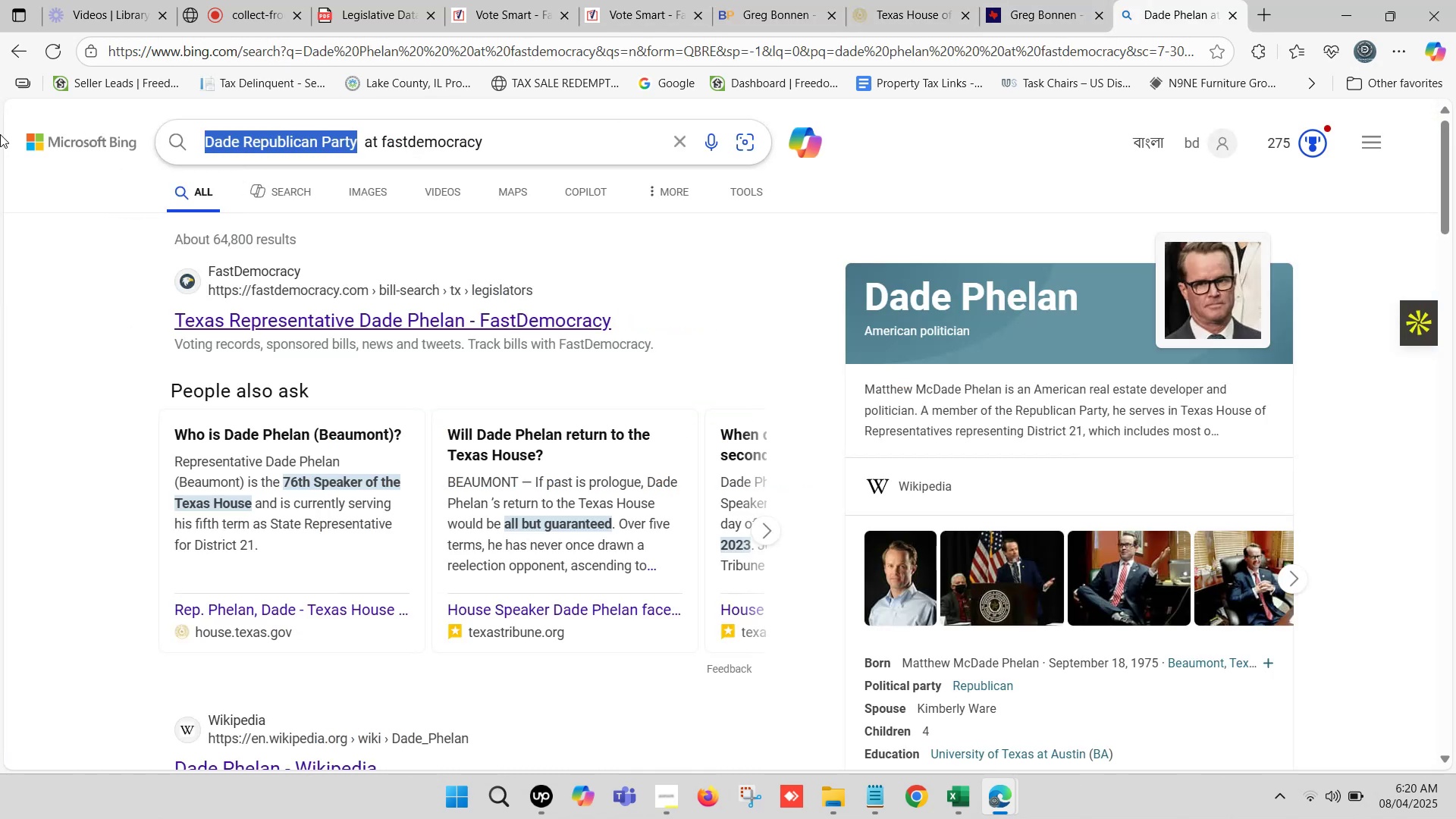 
key(Control+ControlLeft)
 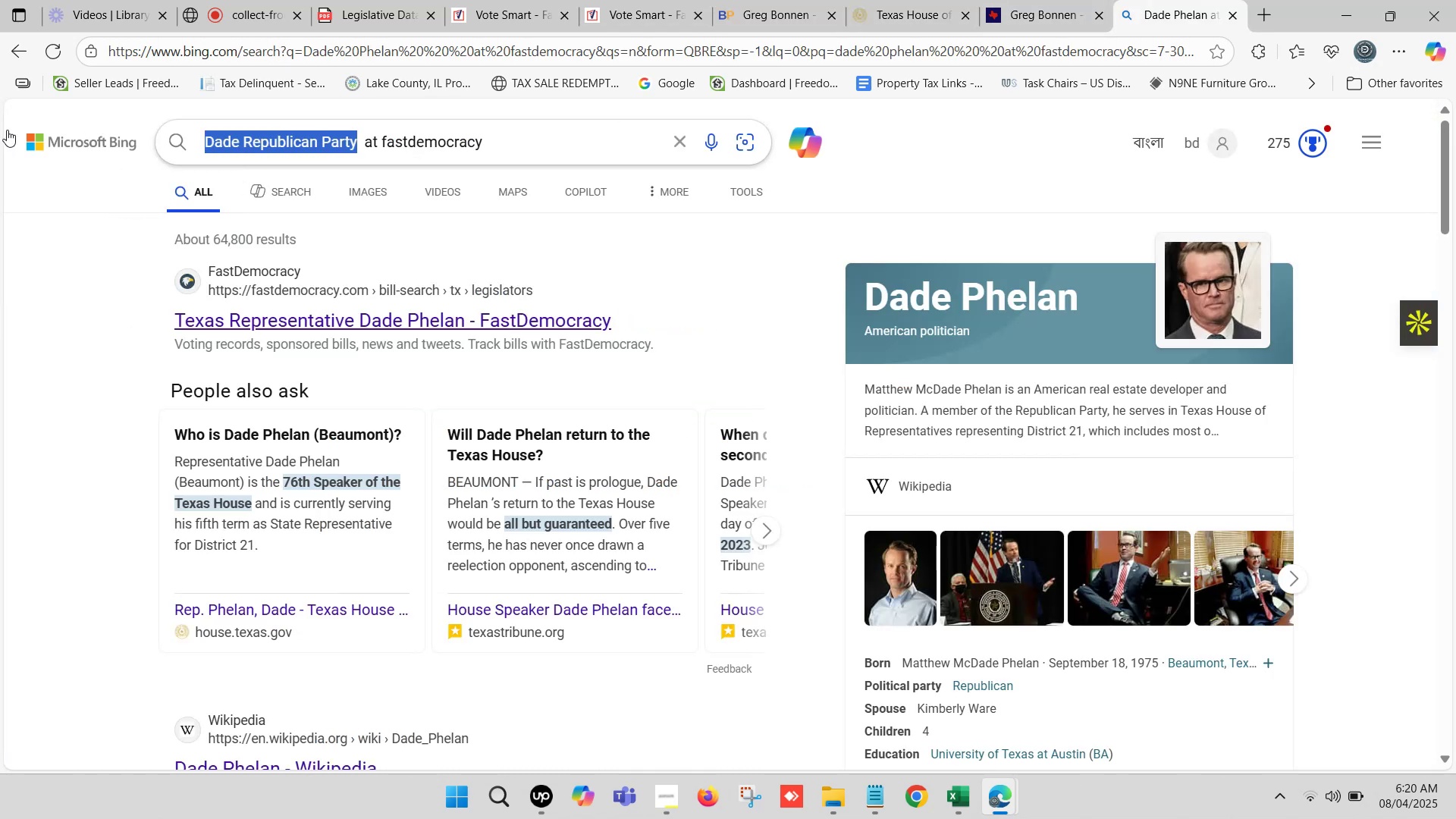 
key(Control+V)
 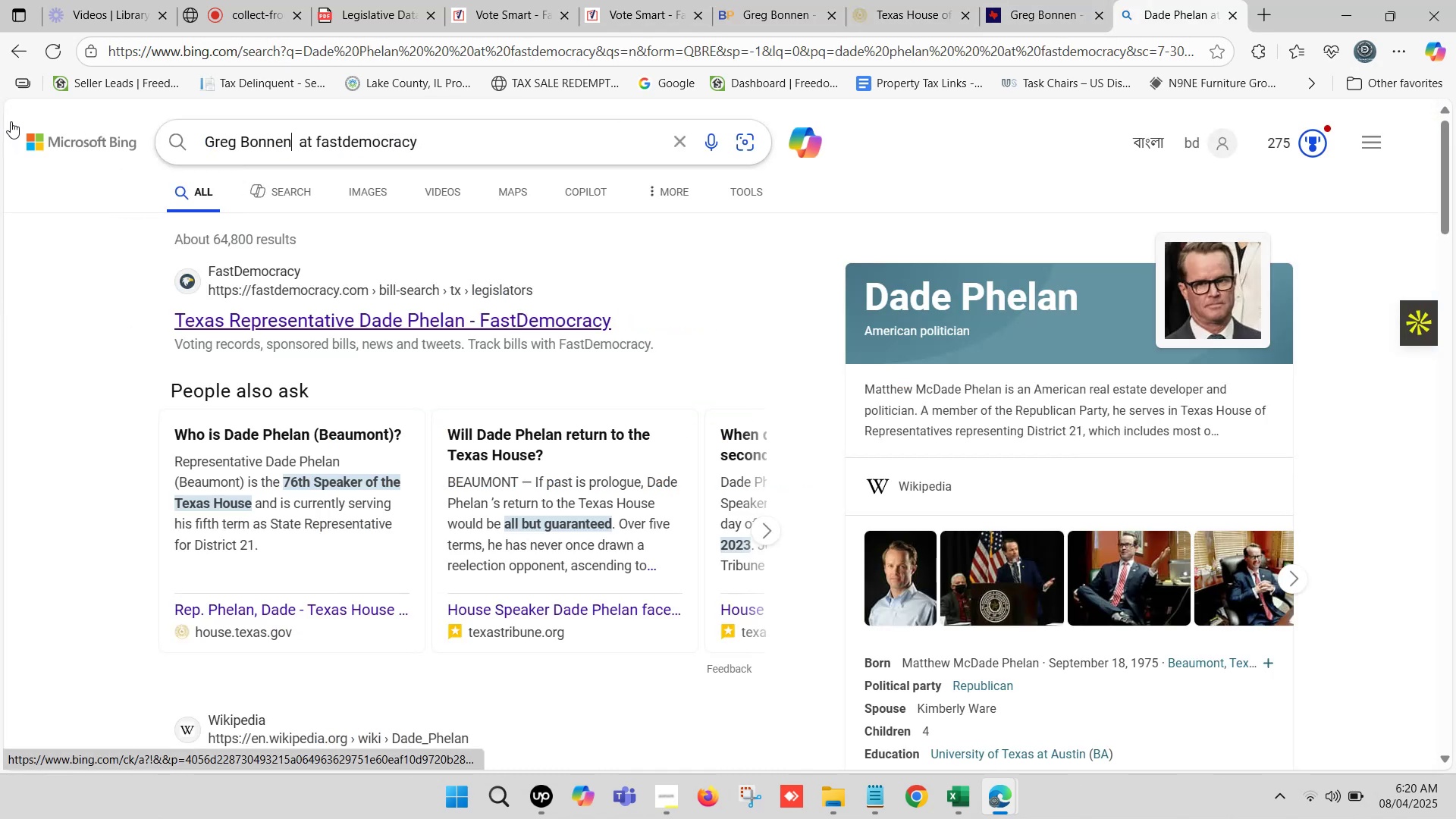 
key(Enter)
 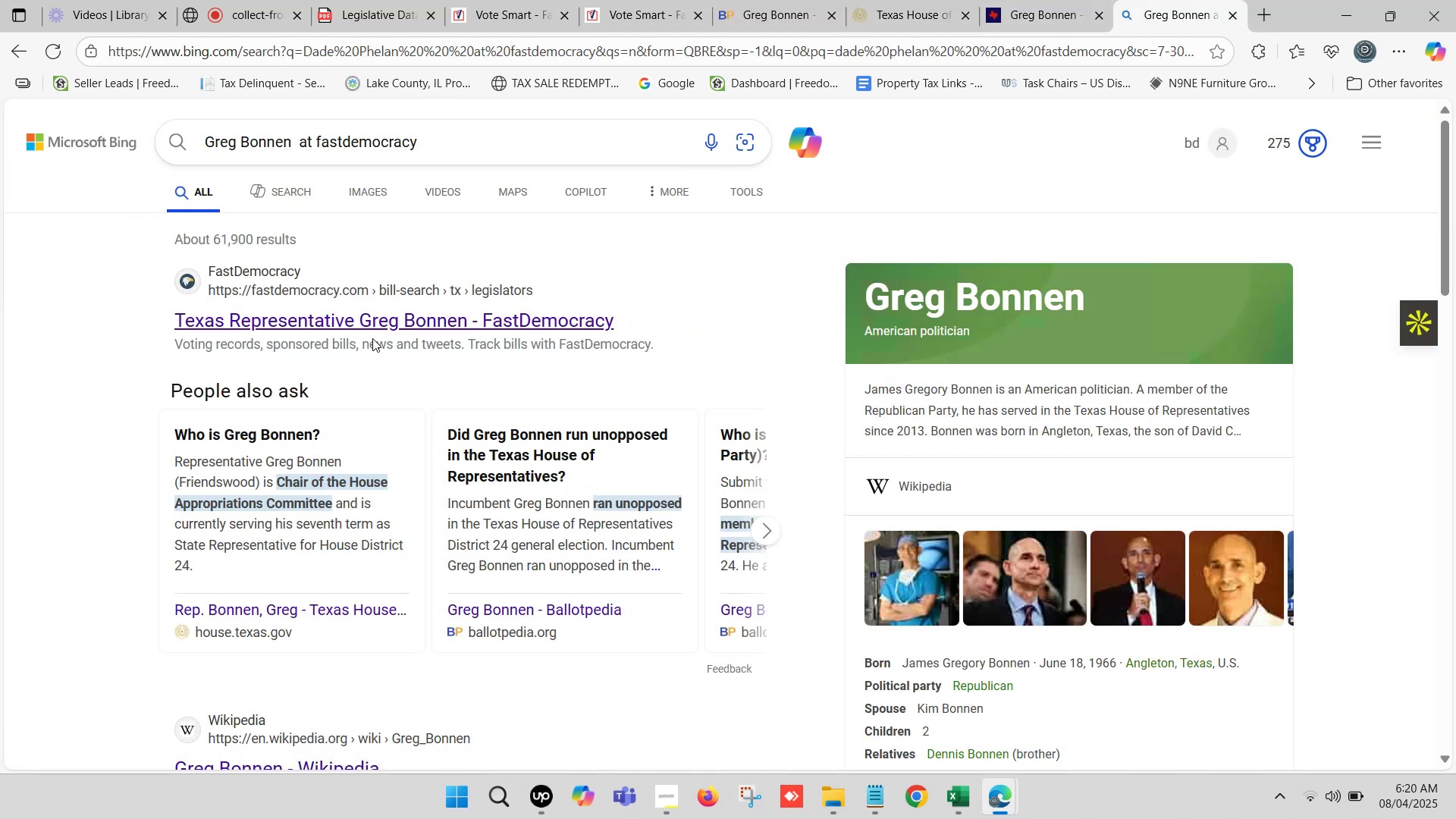 
right_click([370, 319])
 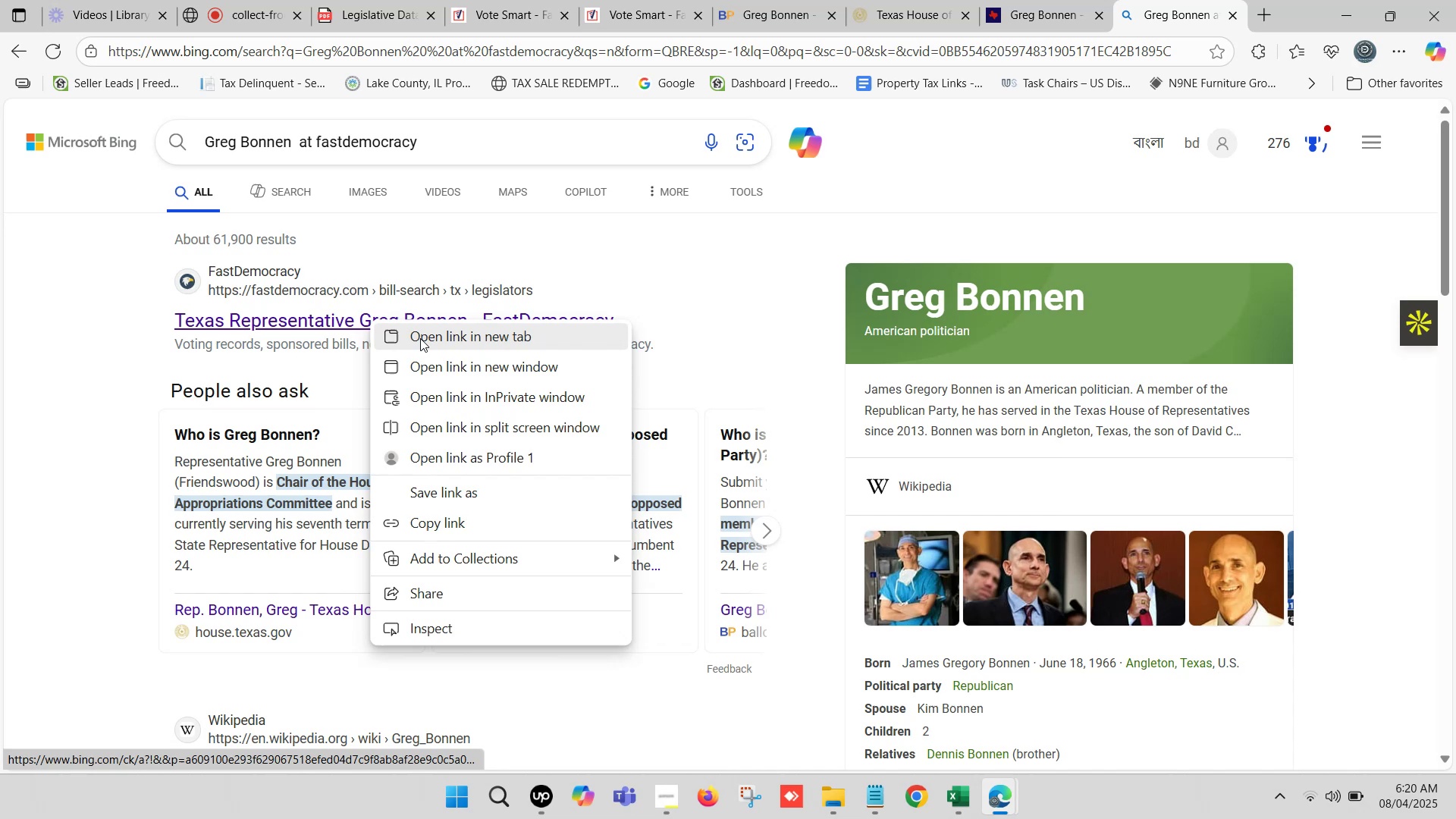 
left_click([429, 337])
 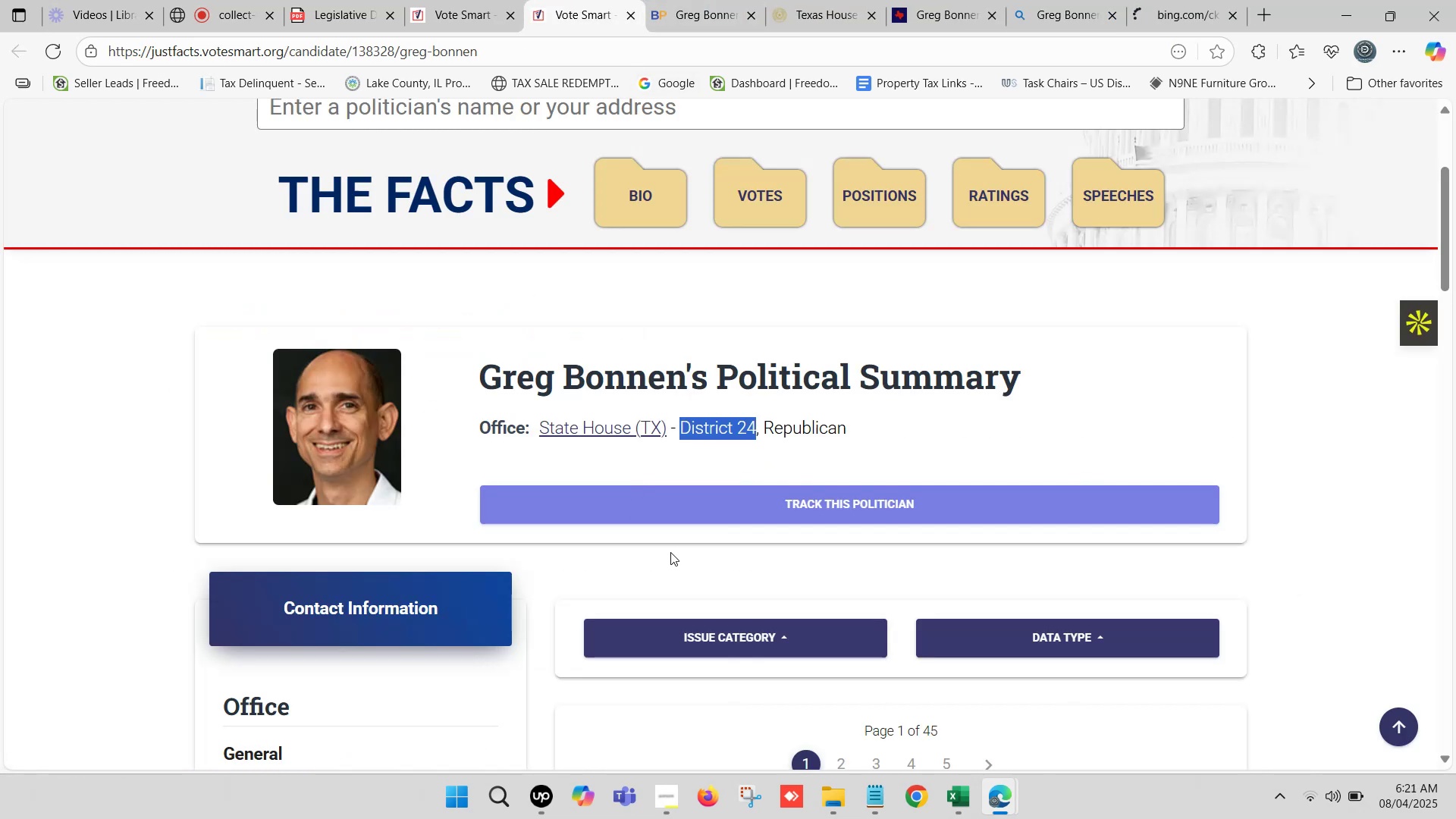 
left_click([977, 810])
 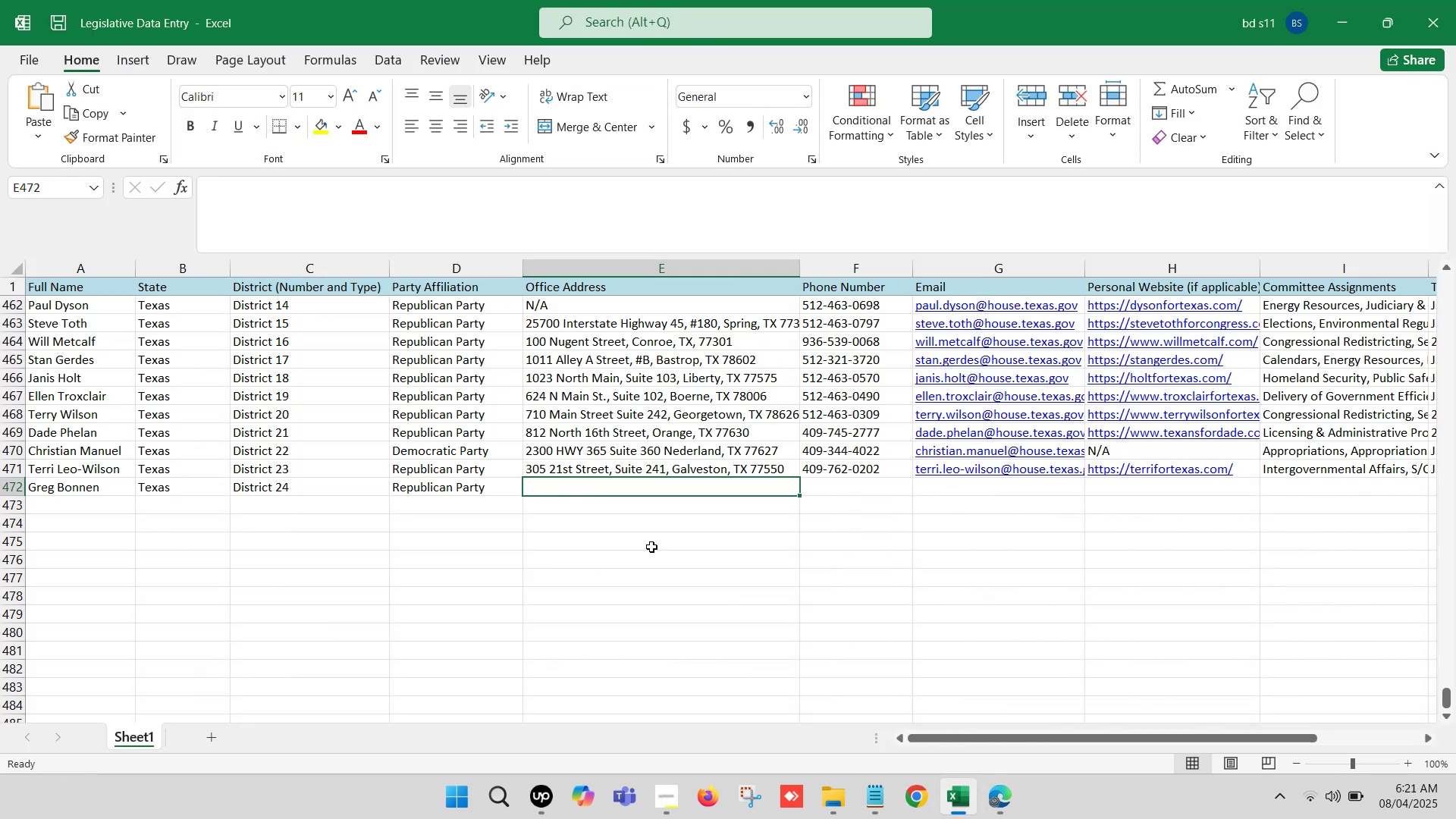 
left_click([1001, 802])
 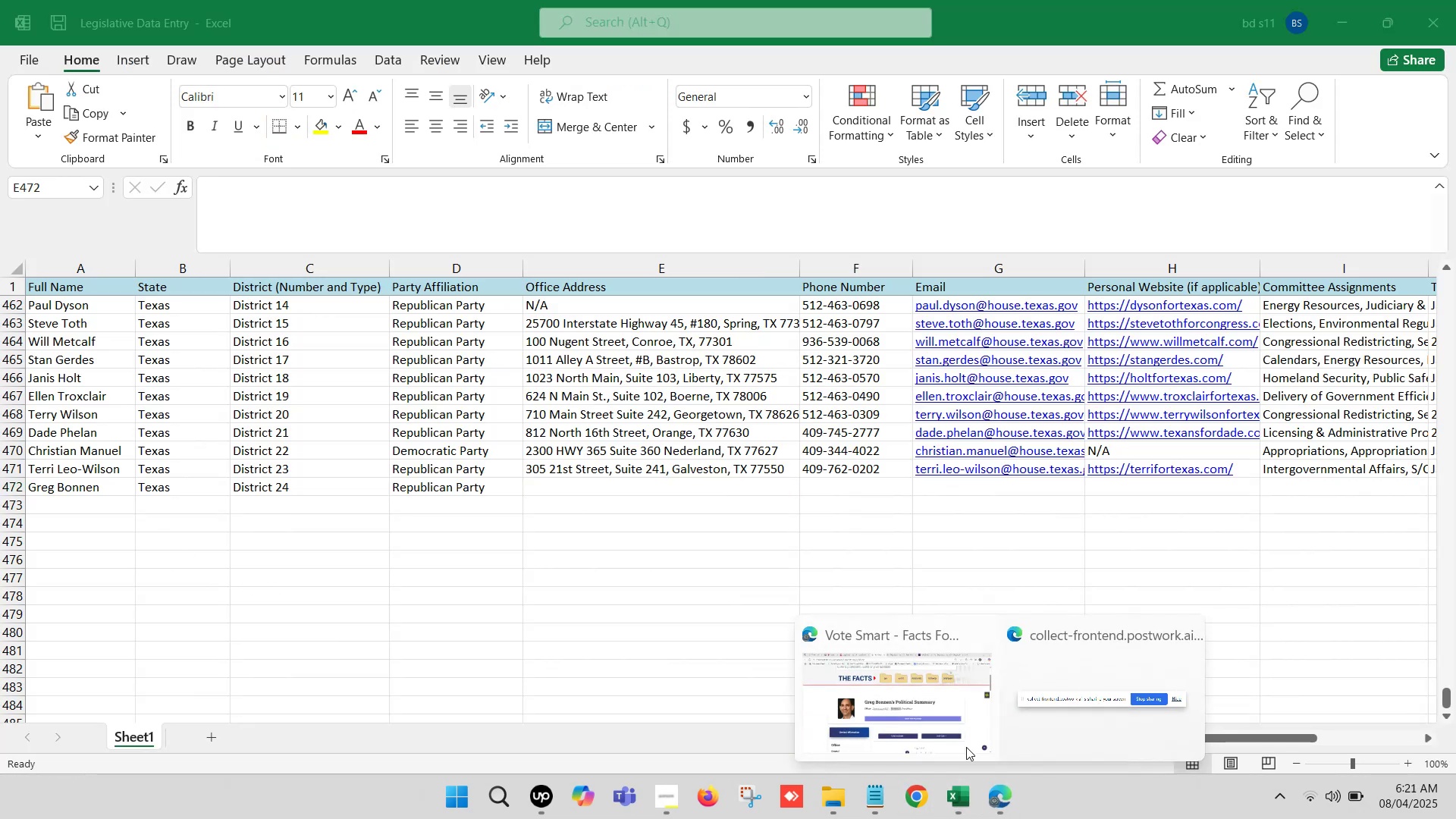 
left_click([905, 698])
 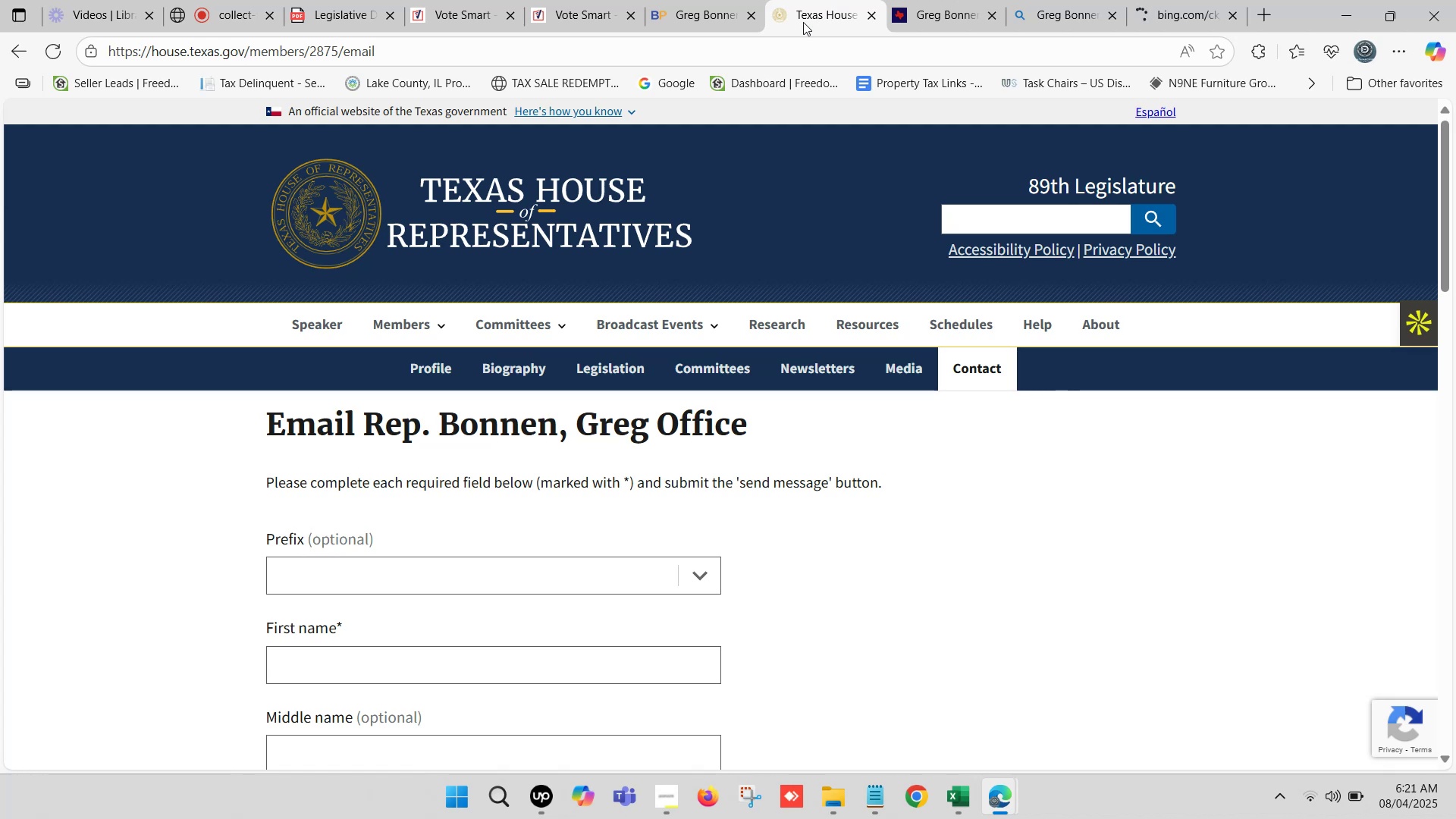 
scroll: coordinate [742, 385], scroll_direction: down, amount: 16.0
 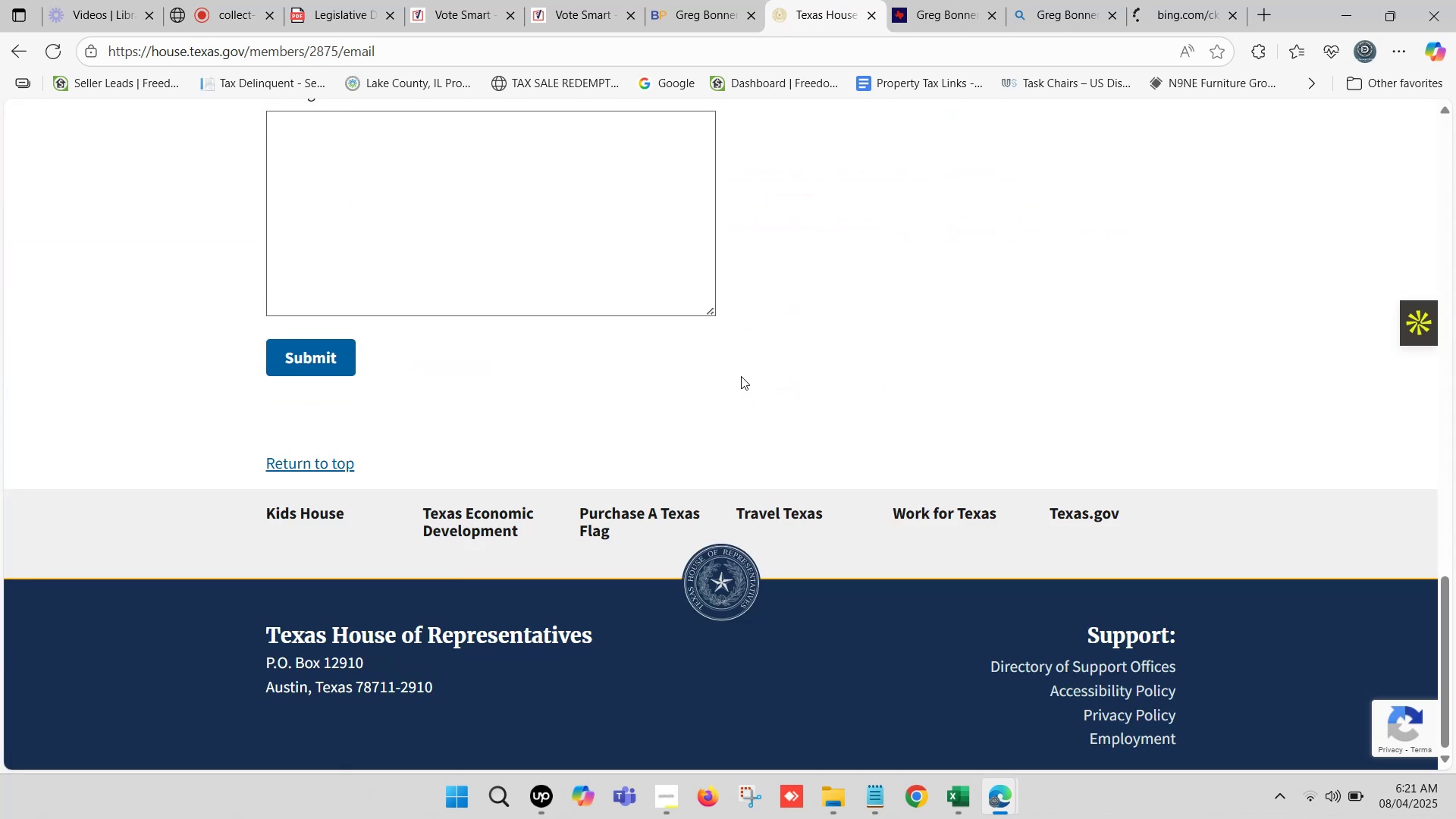 
scroll: coordinate [760, 369], scroll_direction: up, amount: 15.0
 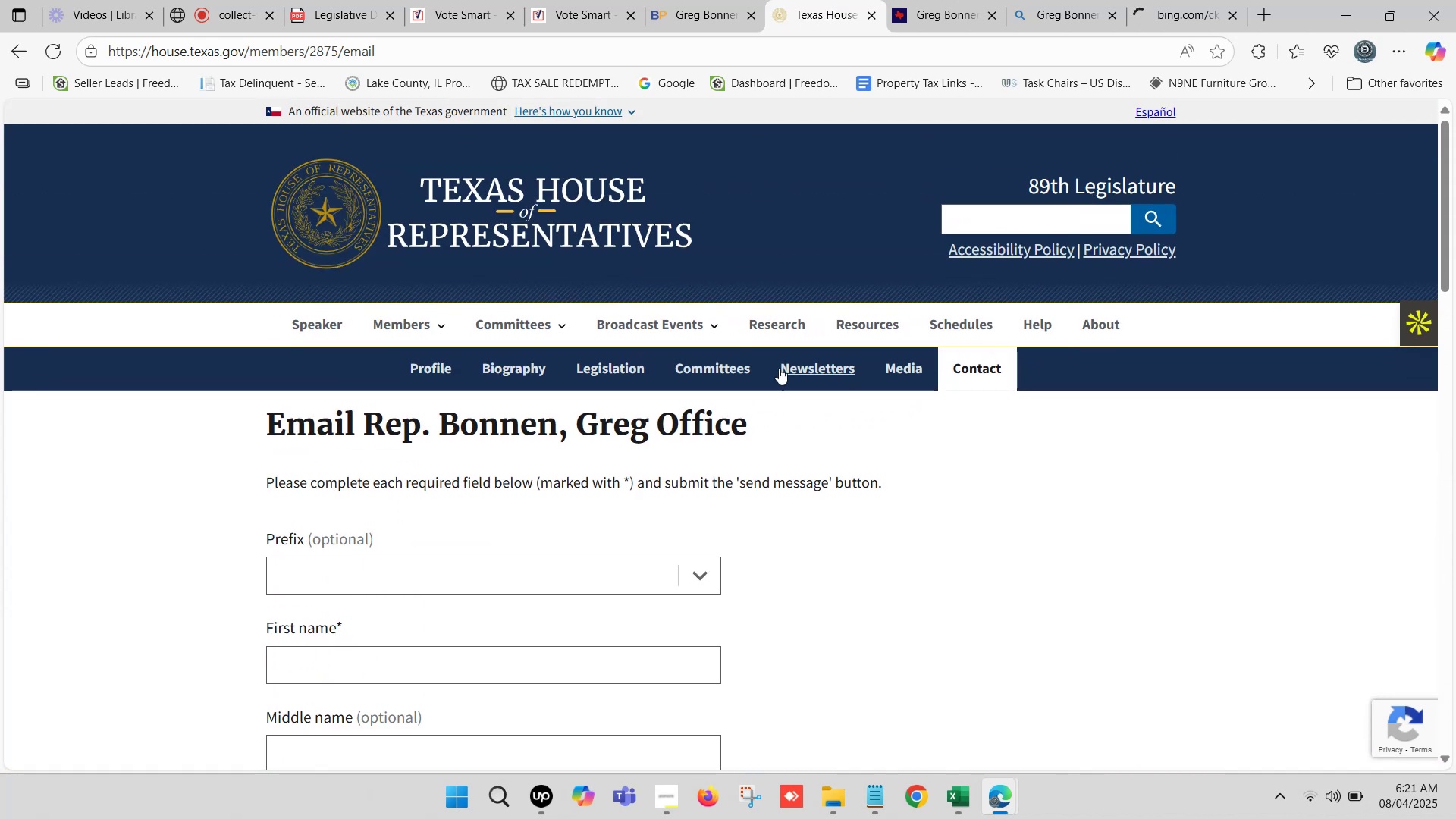 
left_click([714, 364])
 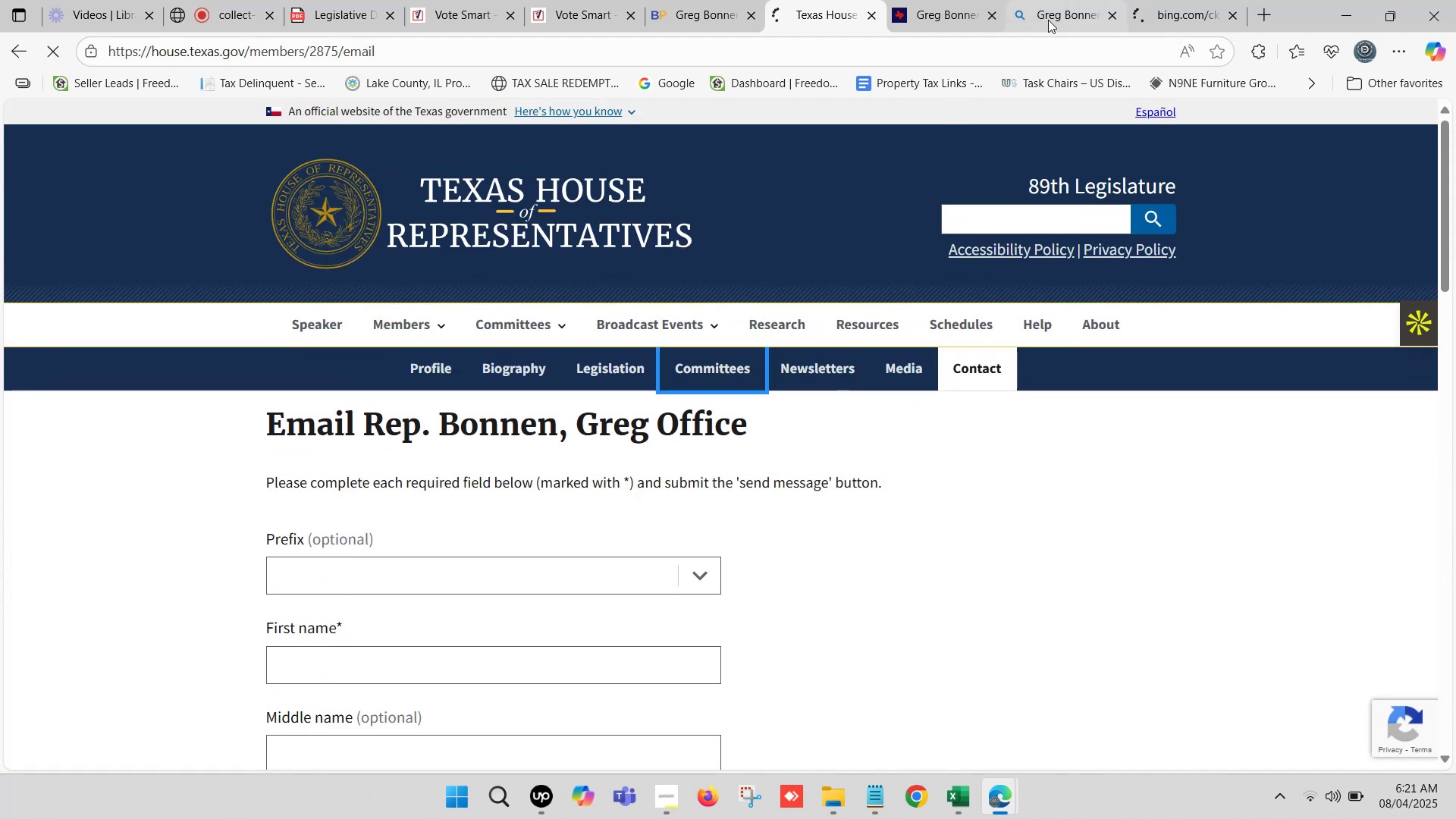 
left_click([941, 0])
 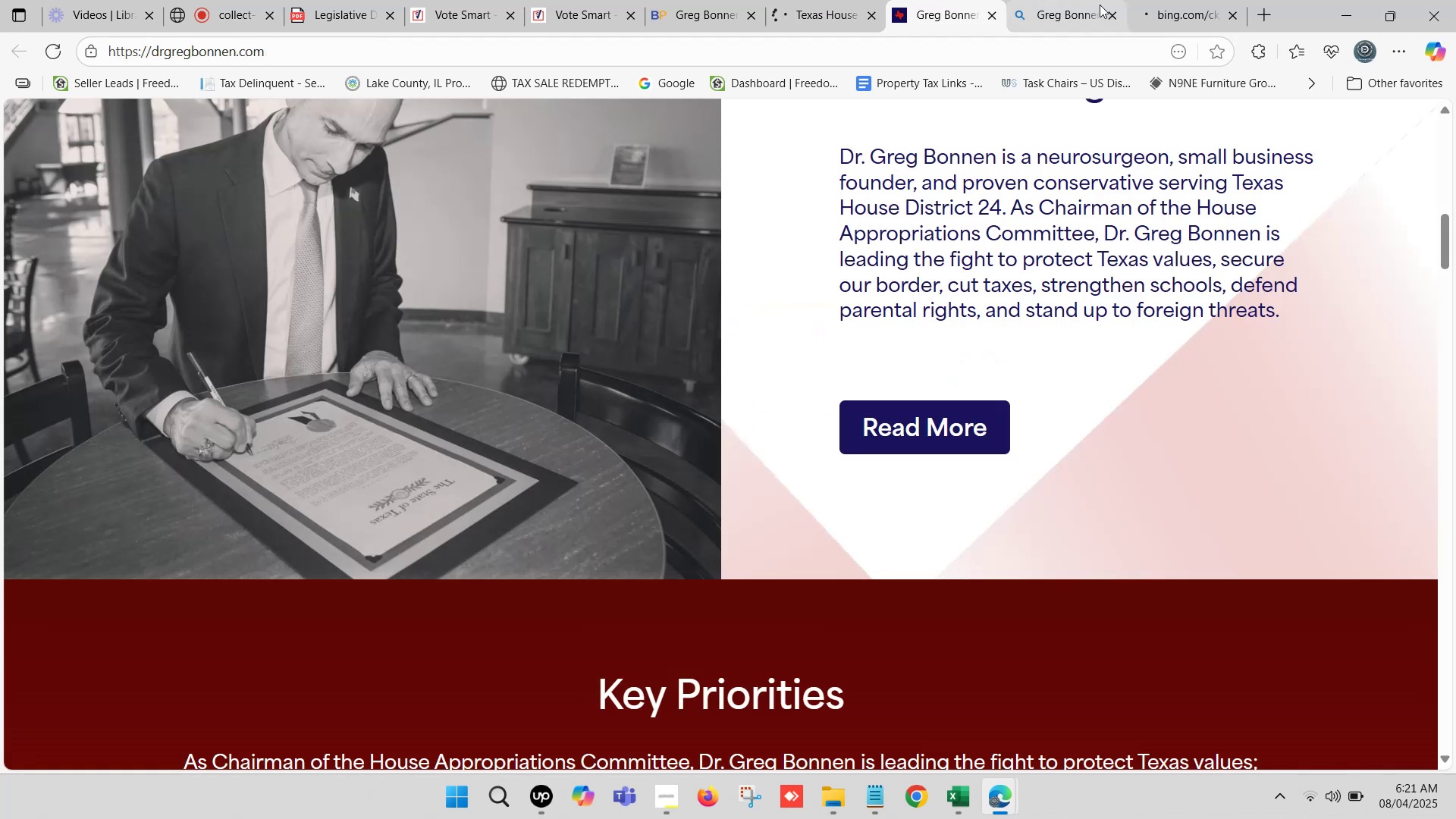 
left_click([1168, 0])
 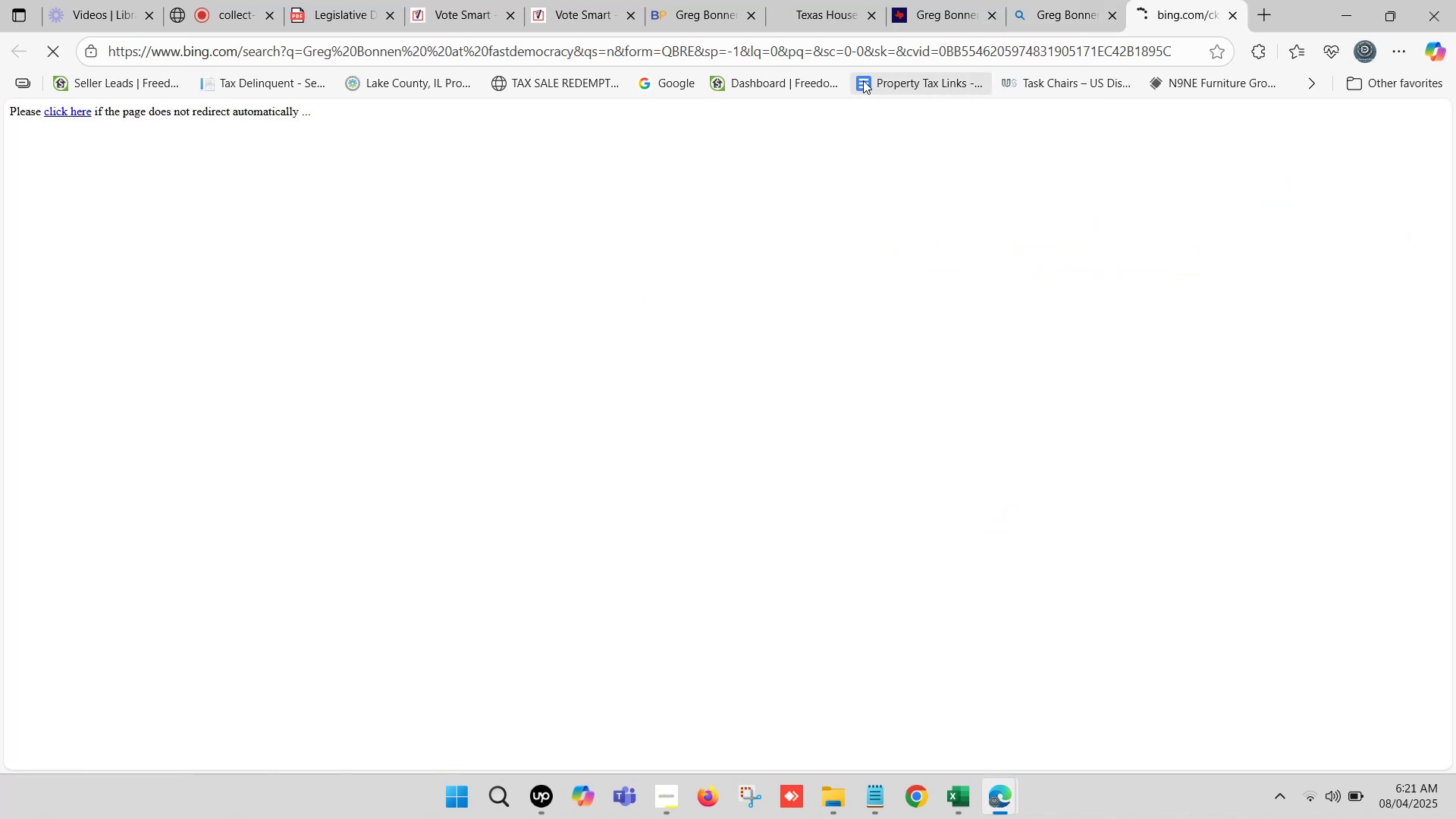 
left_click([934, 0])
 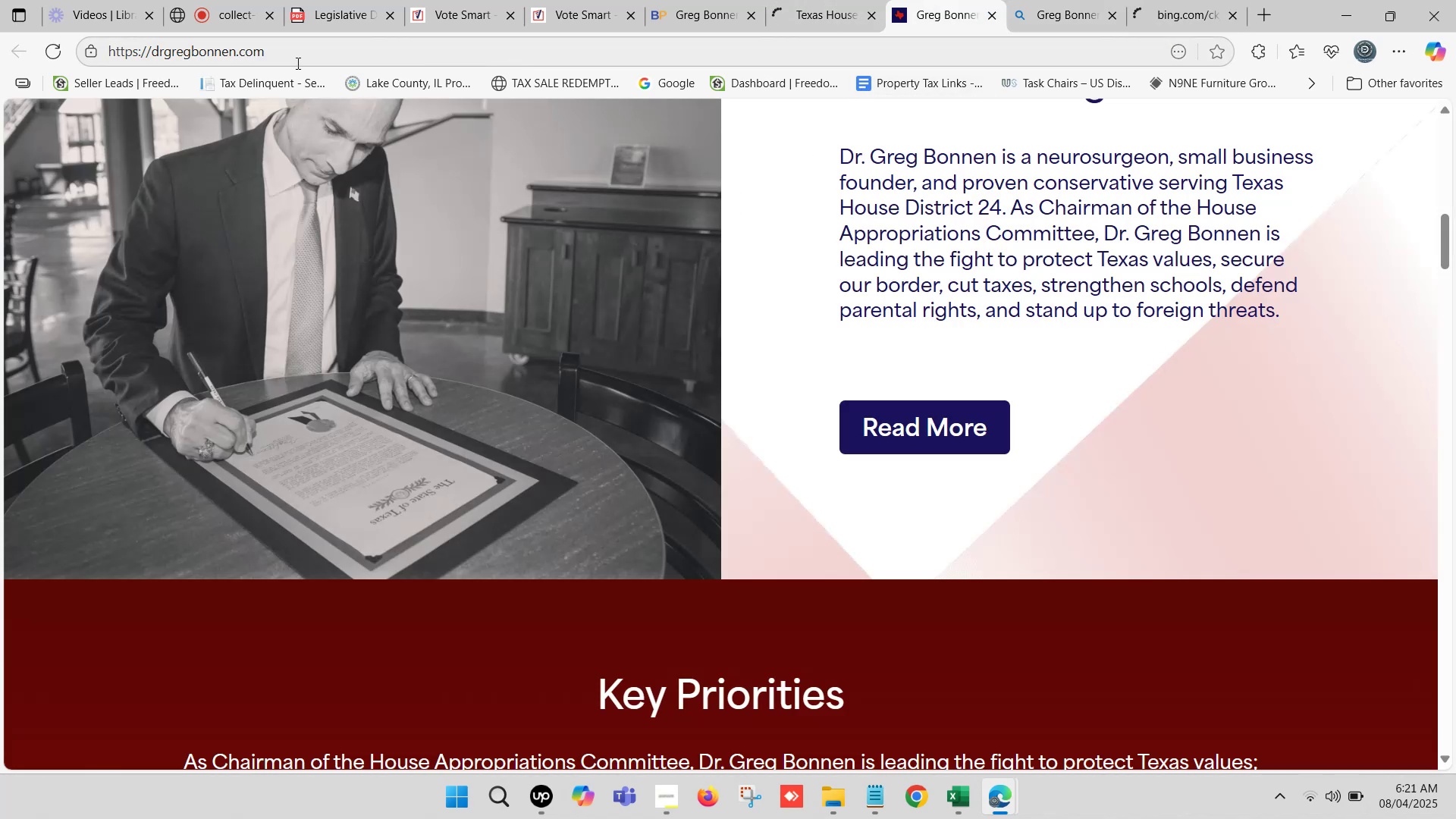 
left_click([309, 57])
 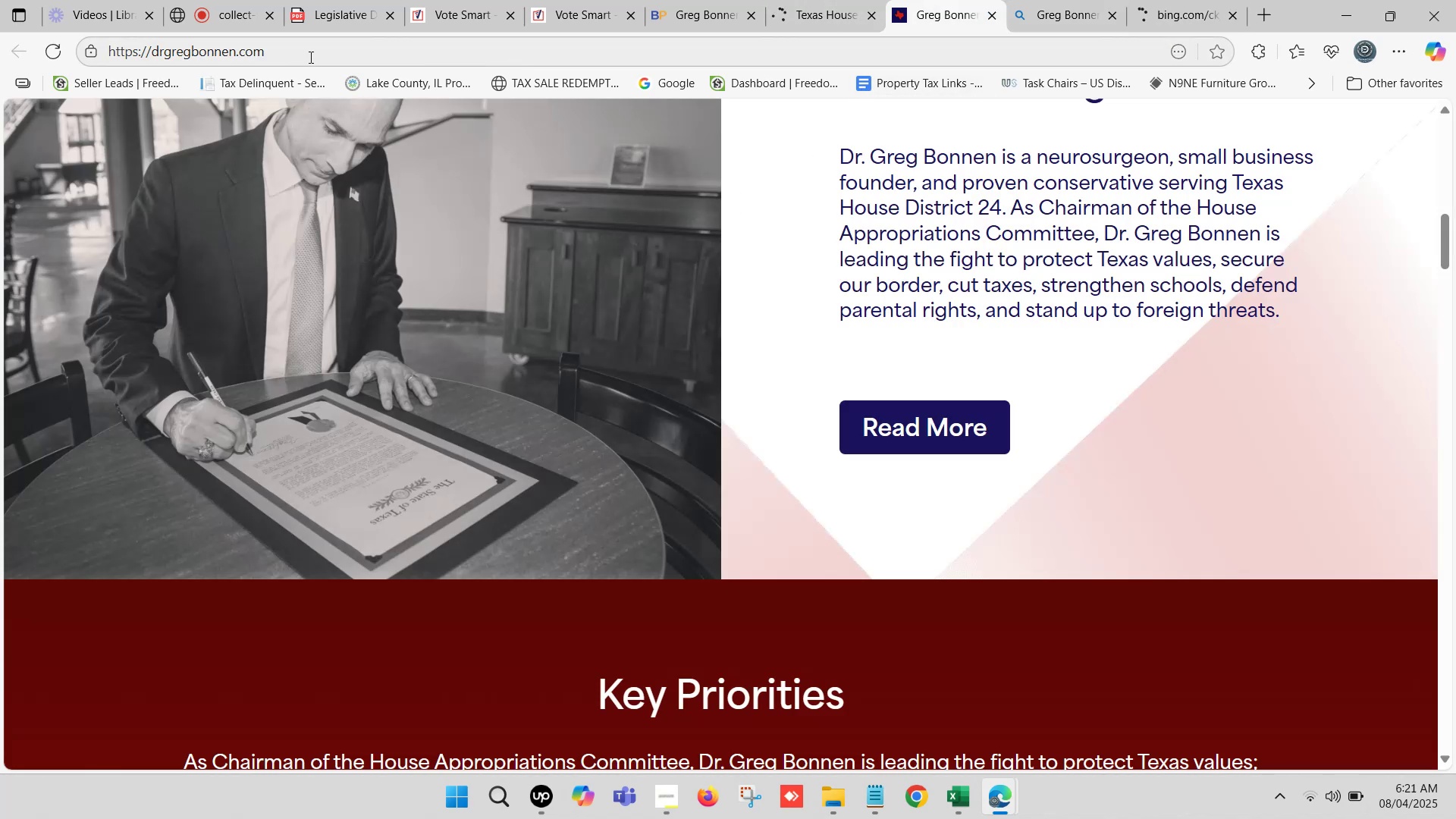 
key(Control+C)
 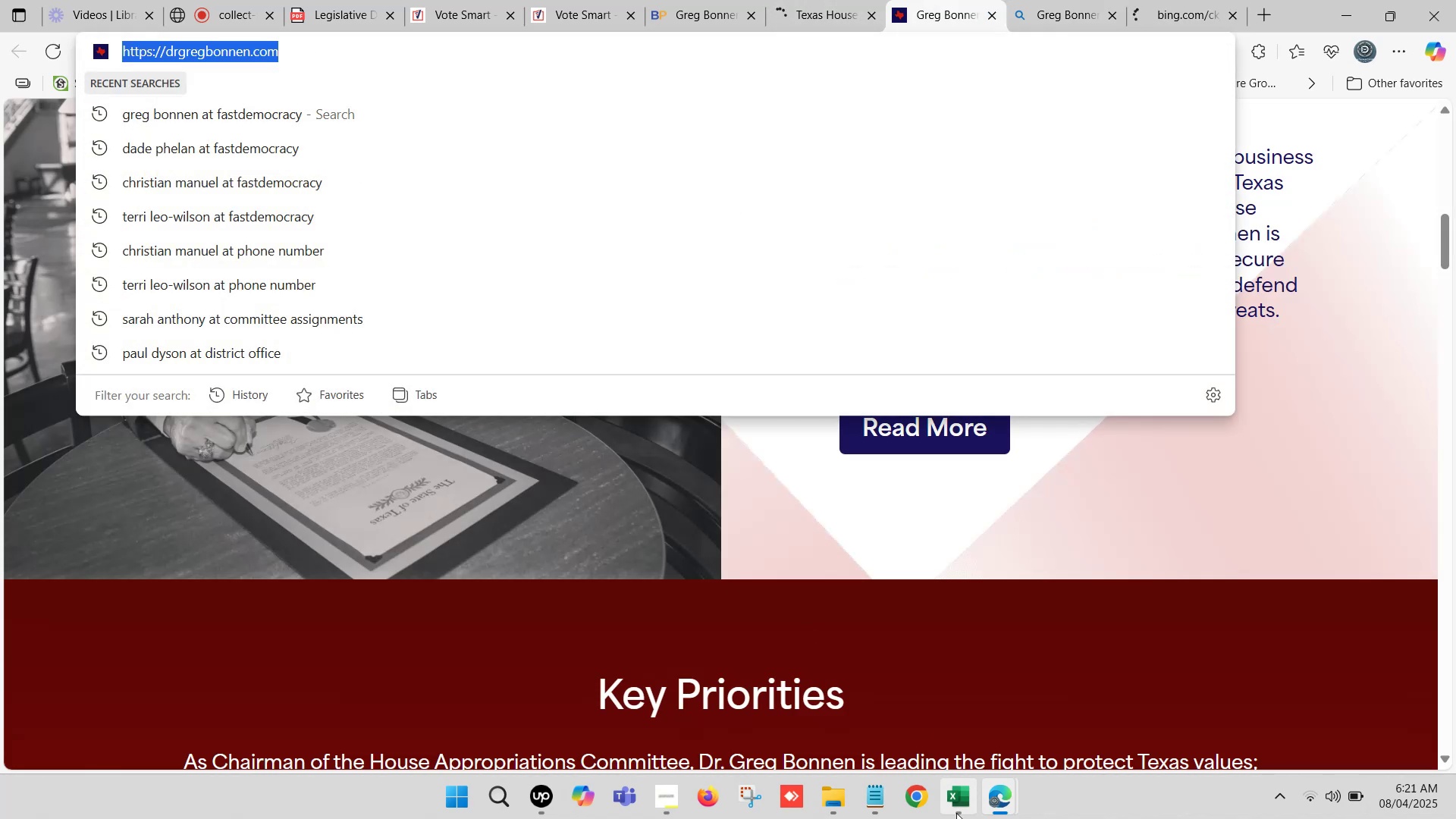 
left_click([949, 808])
 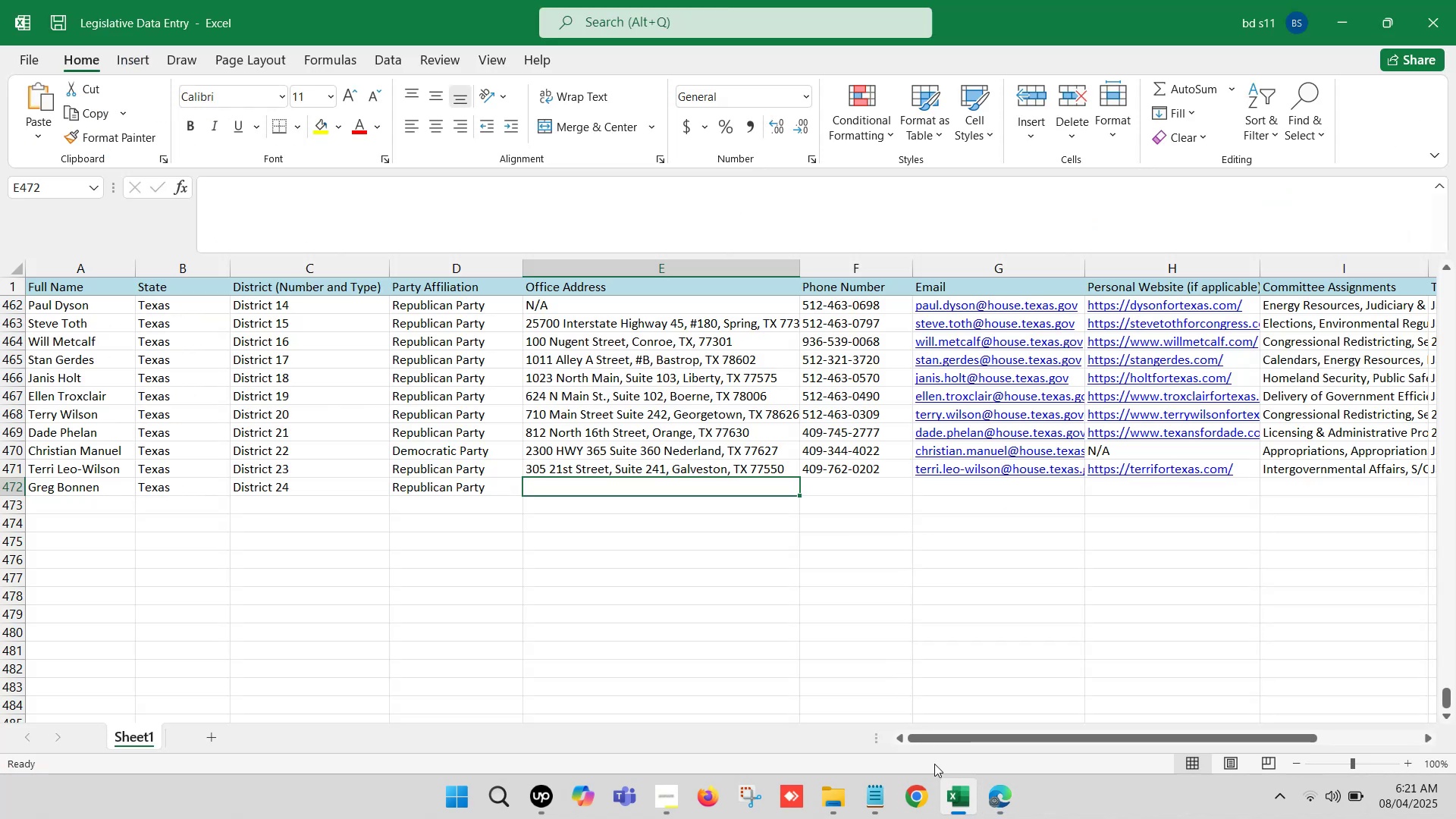 
left_click([988, 802])
 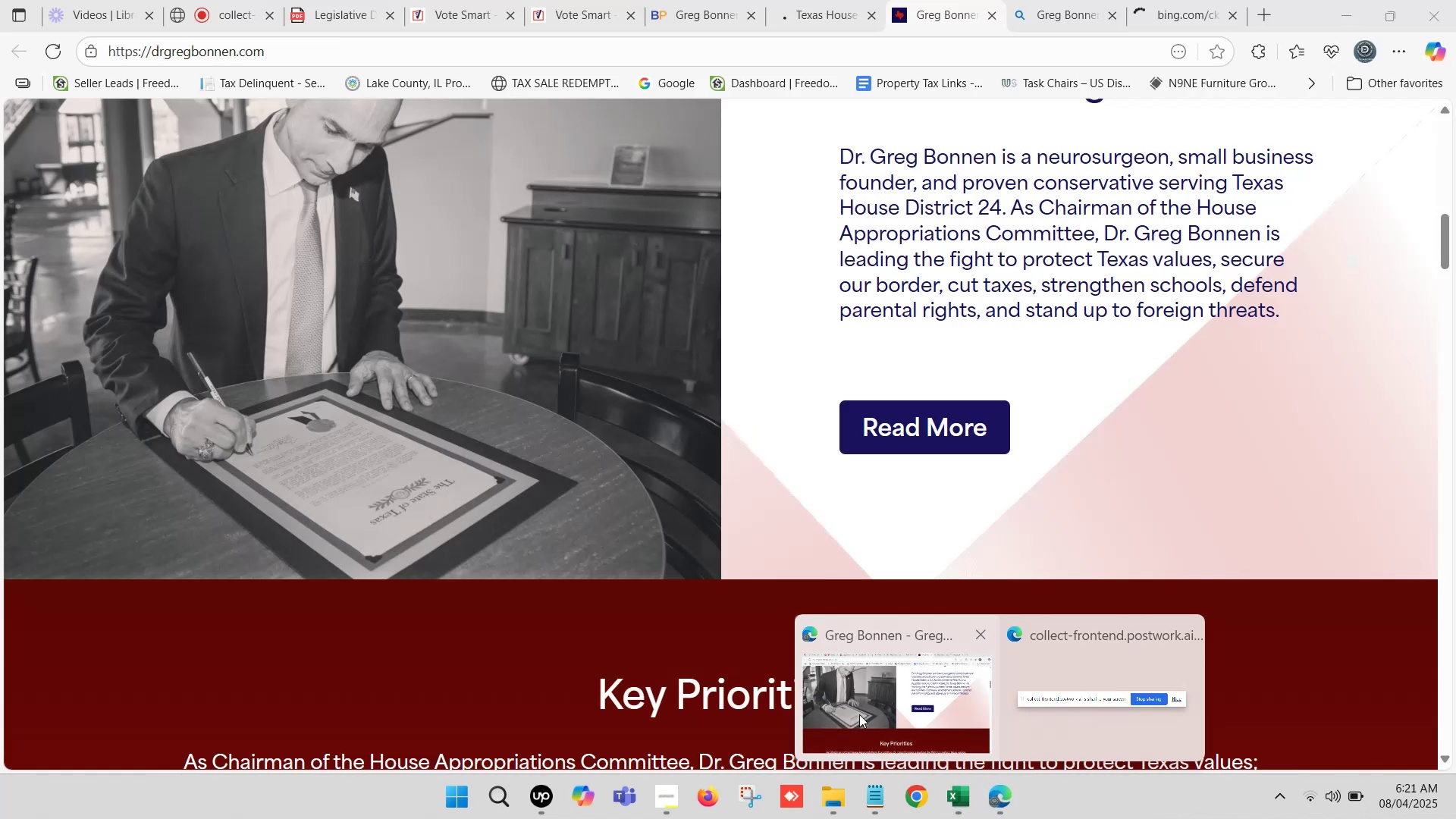 
left_click([1192, 0])
 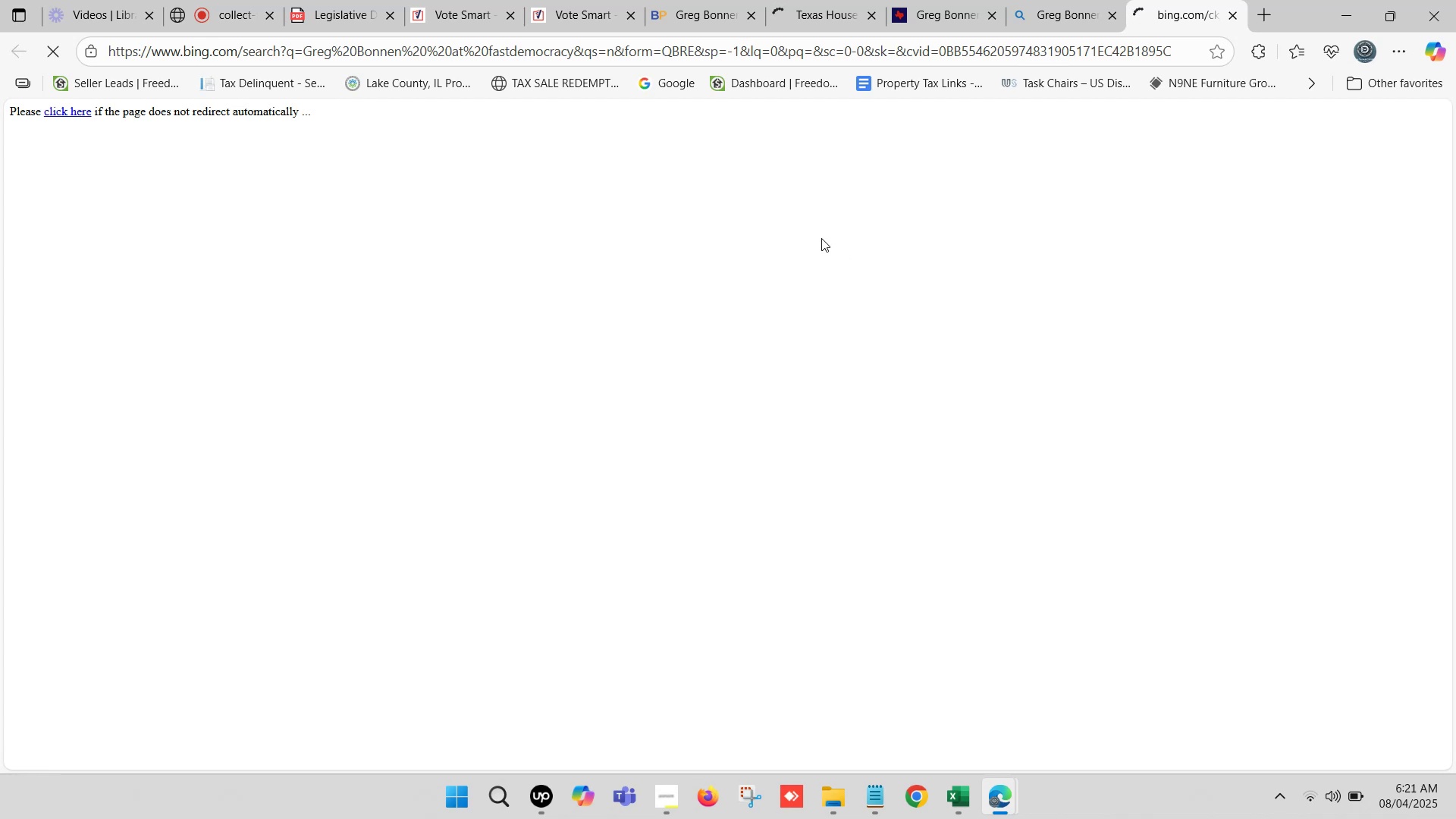 
scroll: coordinate [821, 238], scroll_direction: up, amount: 2.0
 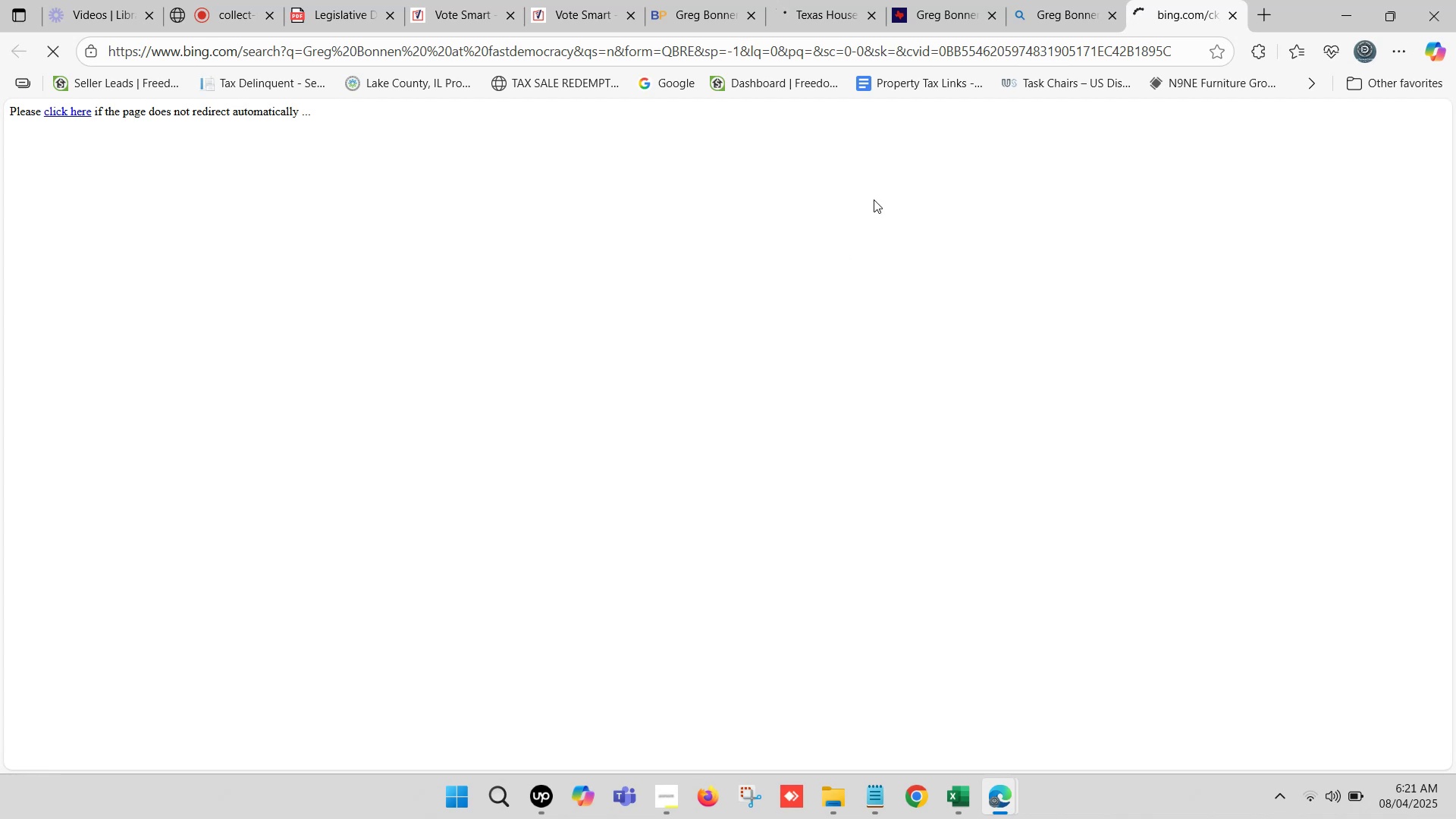 
left_click([811, 0])
 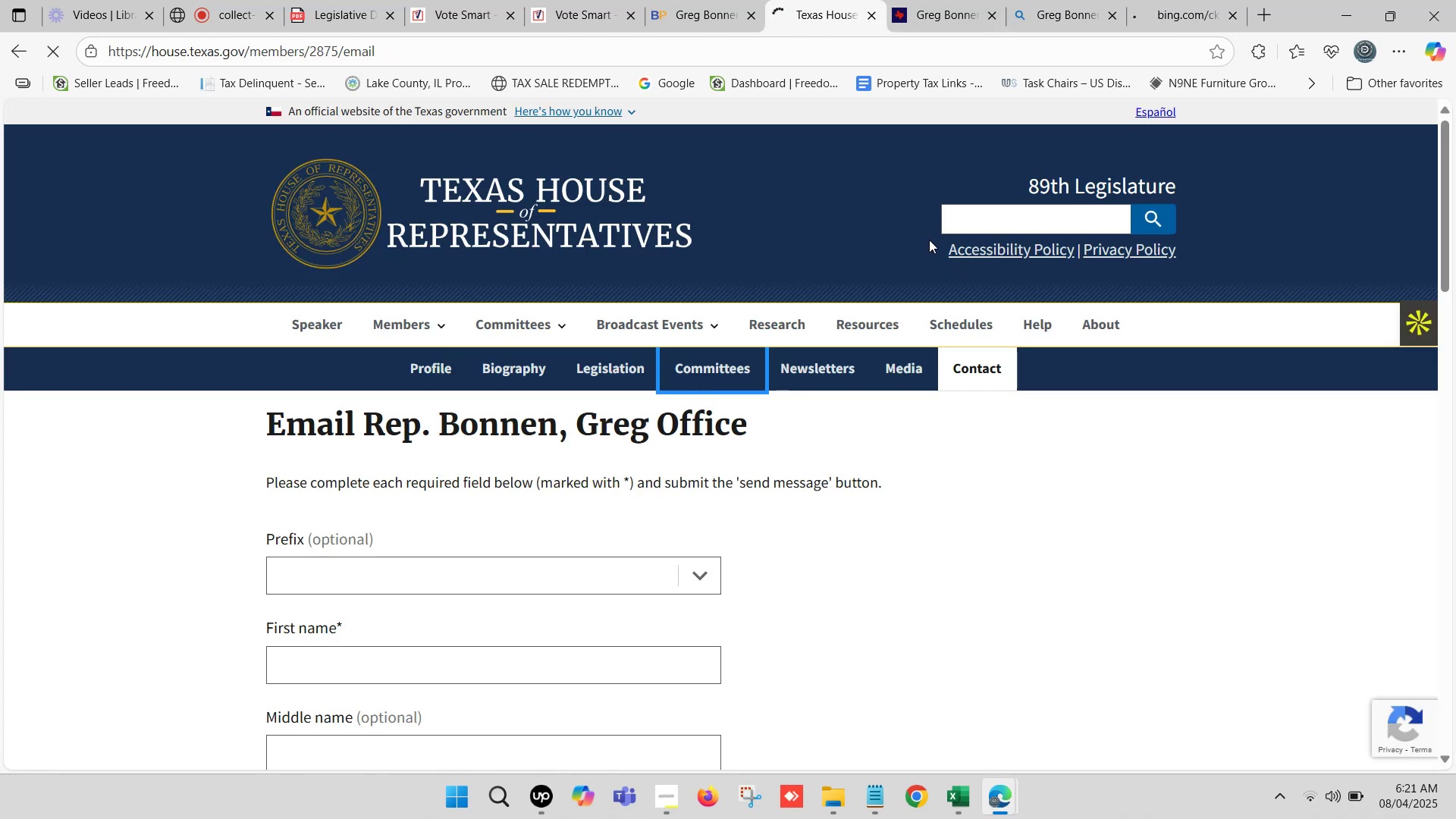 
left_click([1151, 0])
 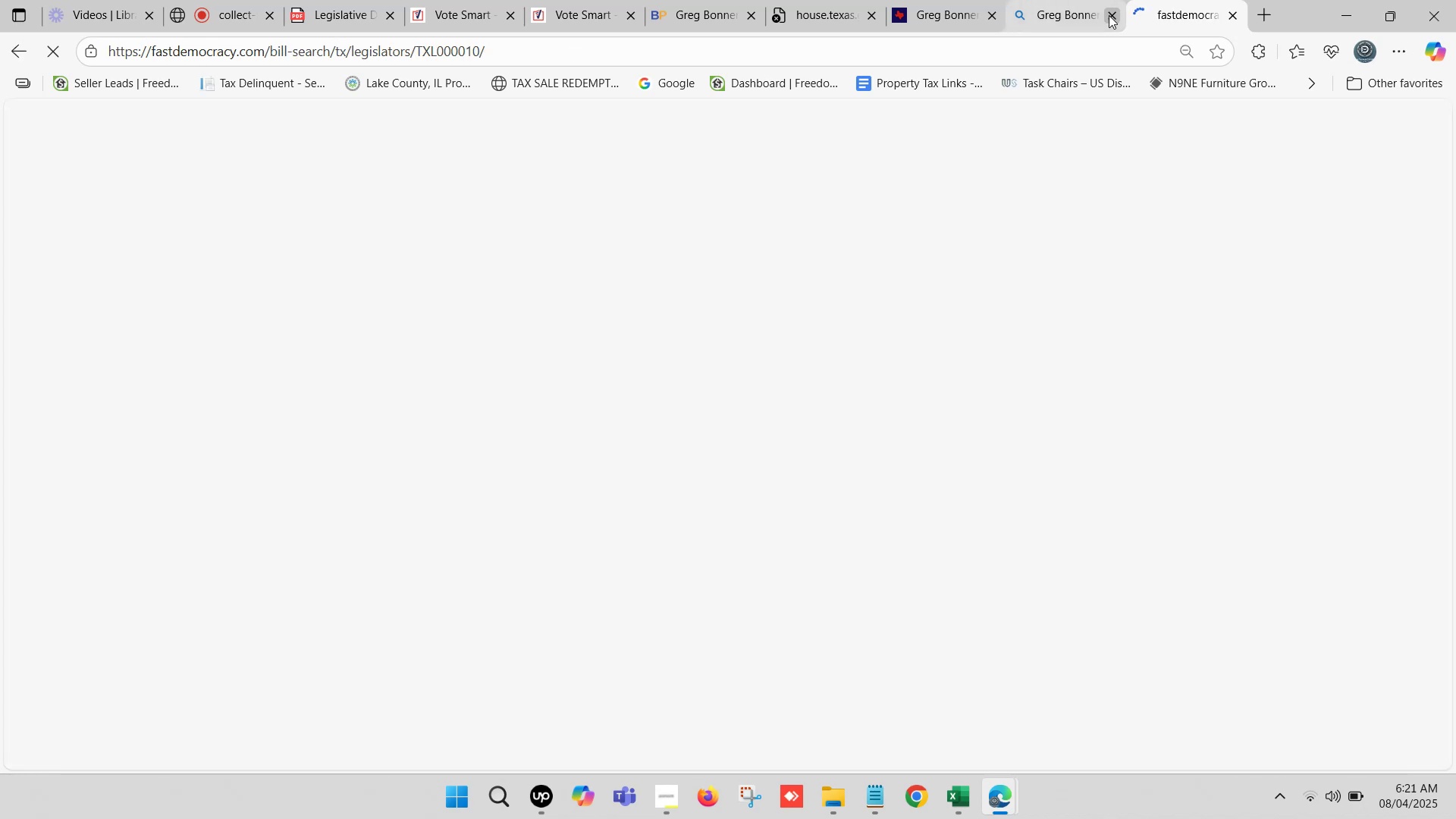 
left_click([1172, 0])
 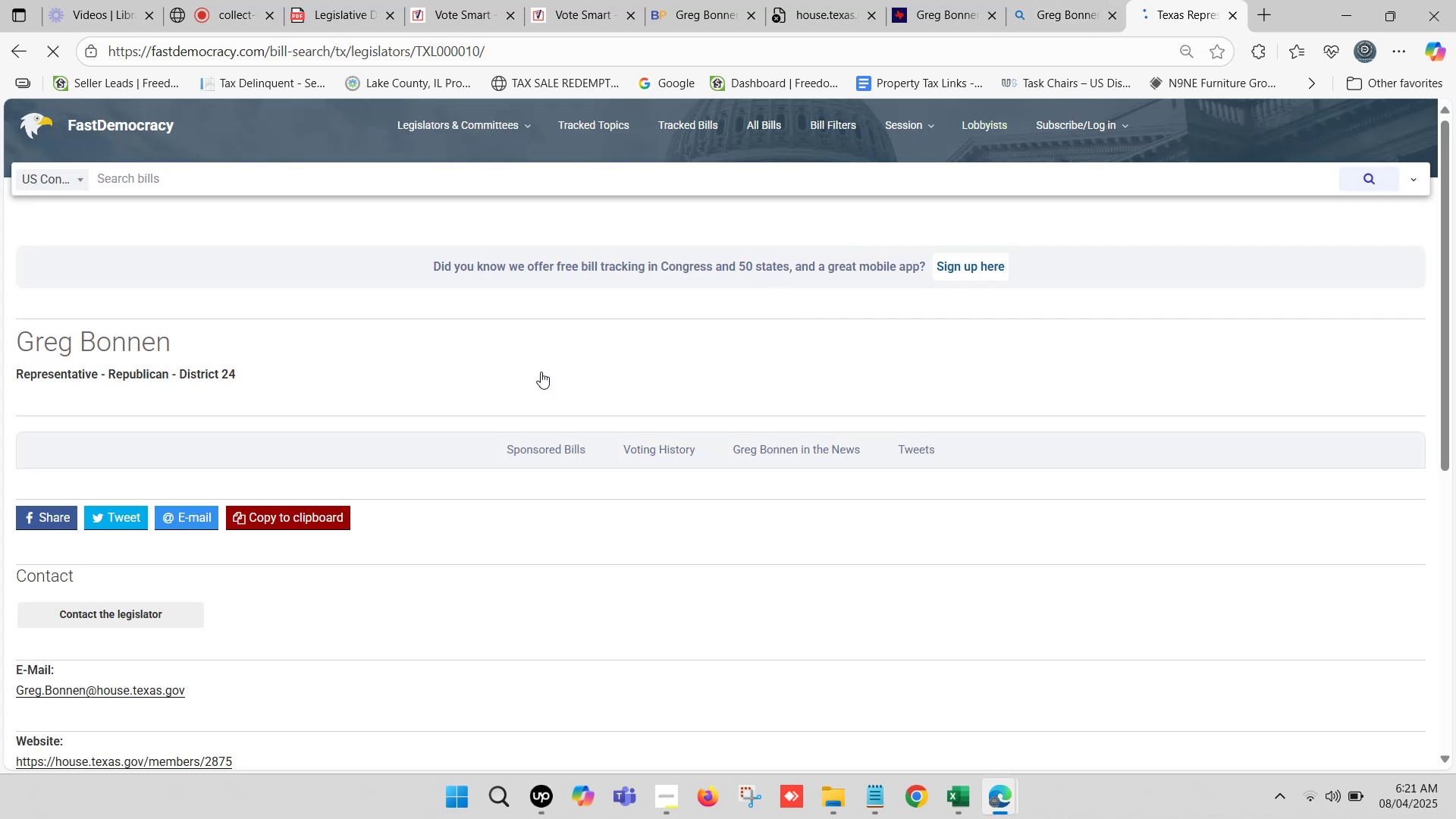 
scroll: coordinate [149, 417], scroll_direction: down, amount: 5.0
 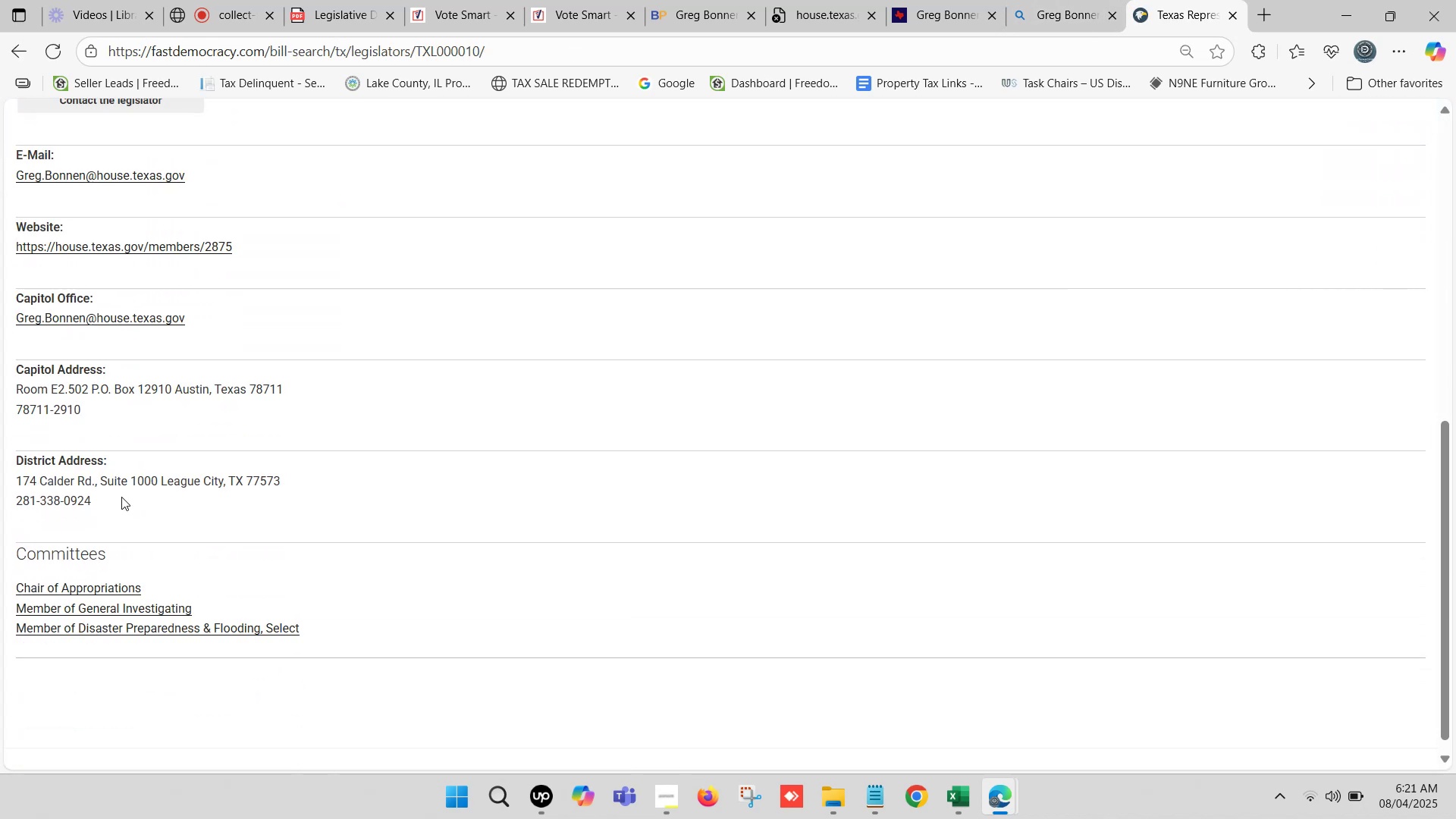 
left_click_drag(start_coordinate=[296, 479], to_coordinate=[11, 481])
 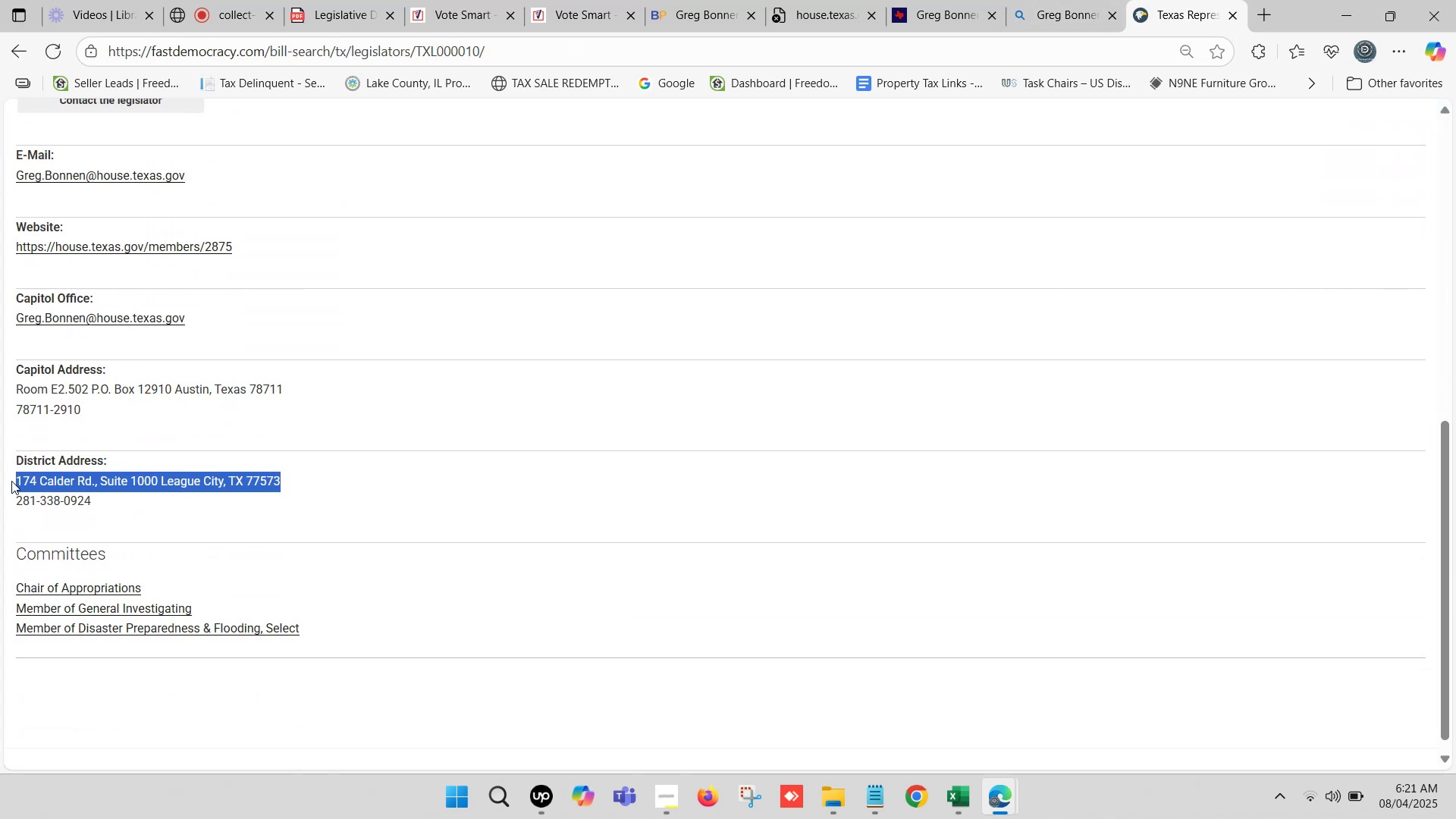 
key(Control+C)
 